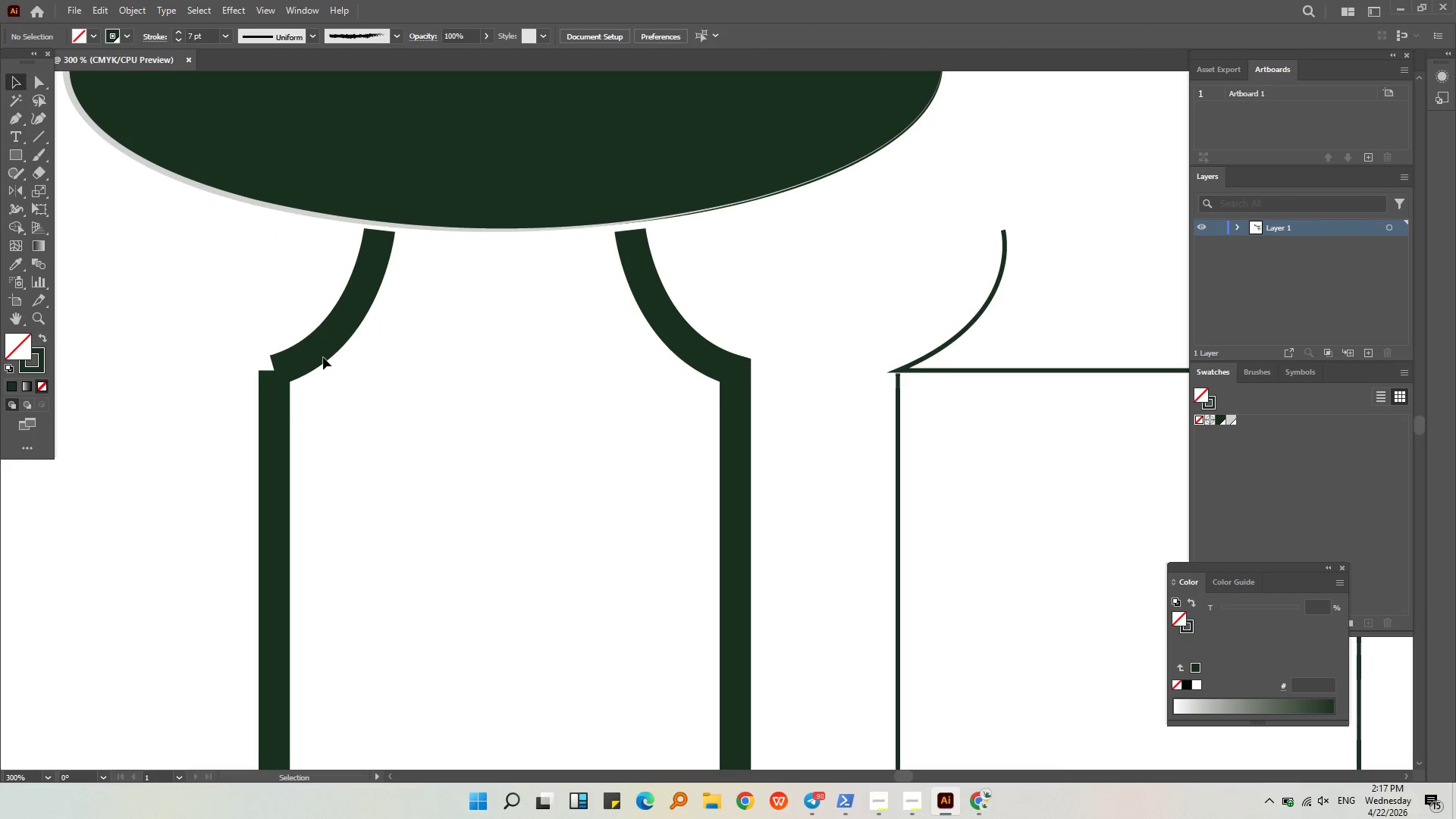 
left_click([320, 347])
 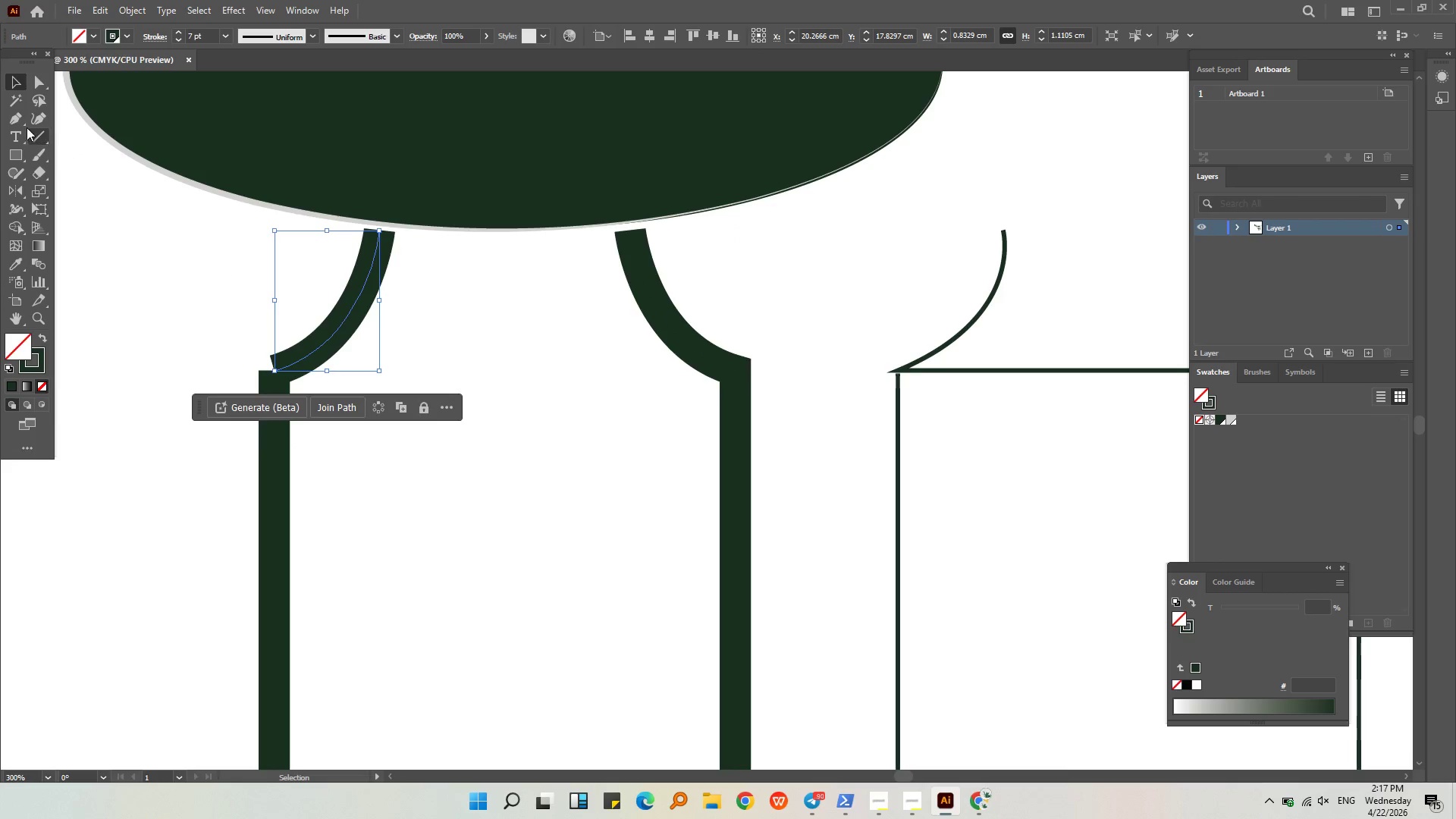 
left_click([20, 123])
 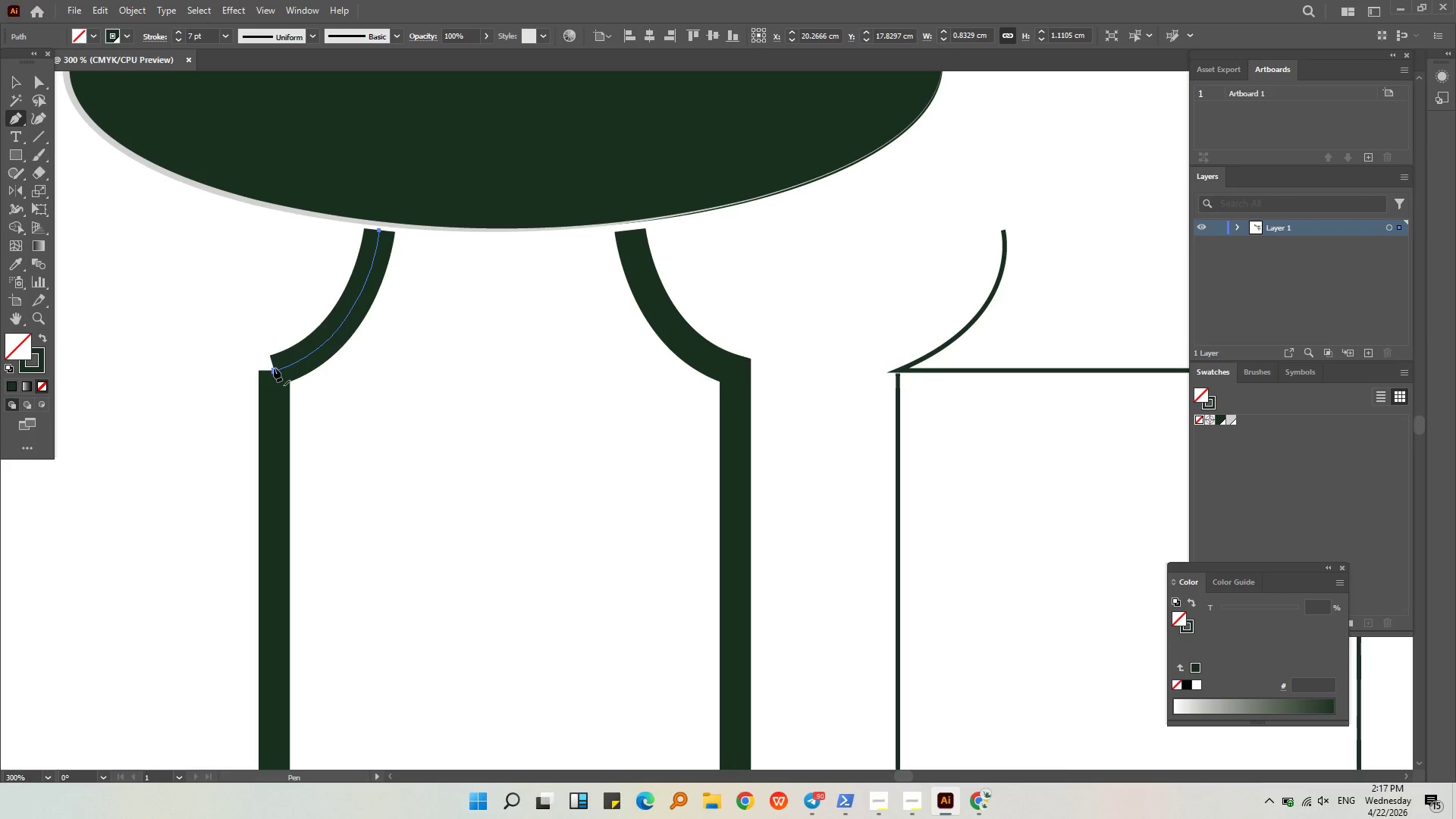 
left_click([274, 369])
 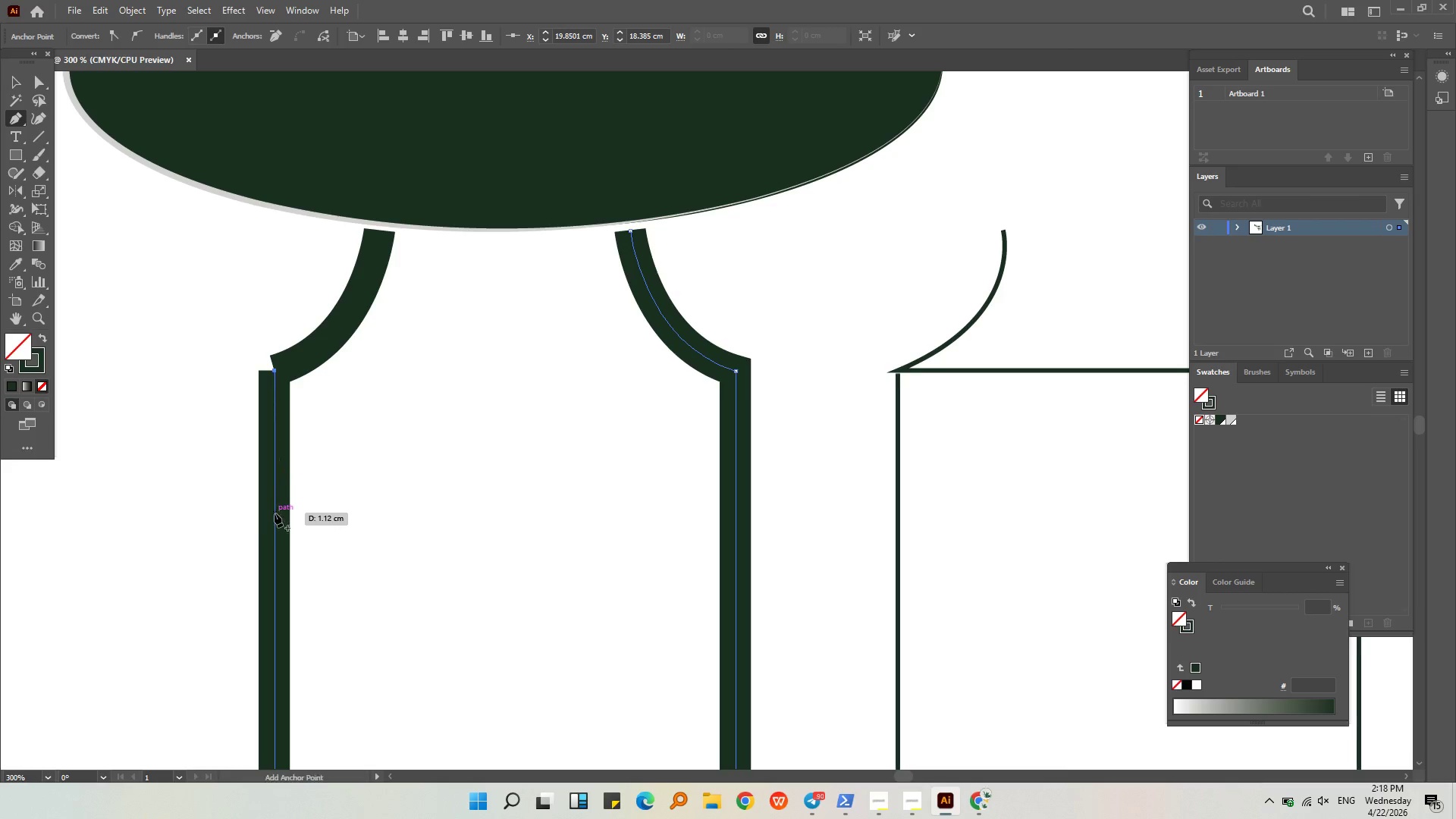 
left_click([272, 515])
 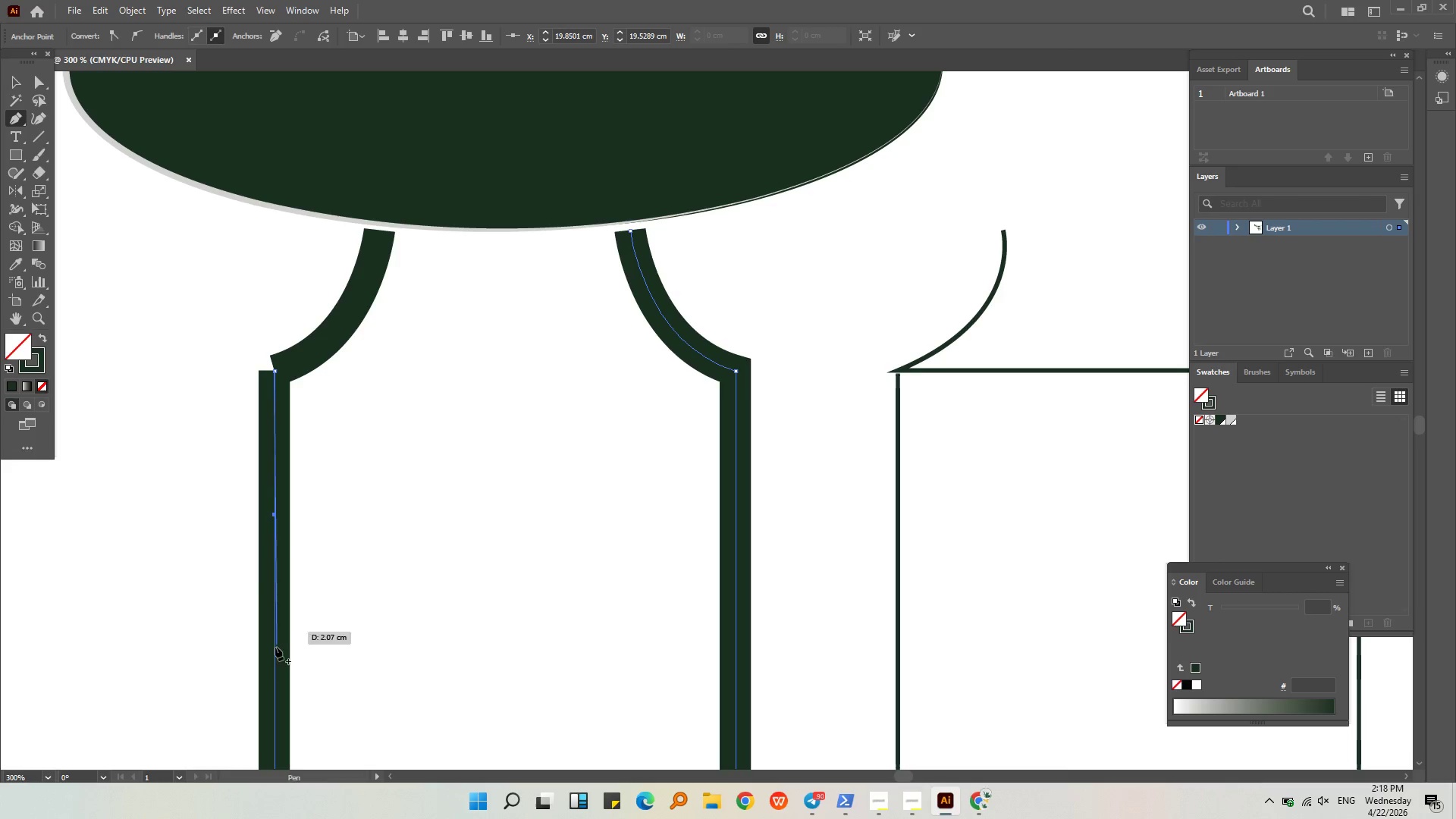 
key(Alt+AltLeft)
 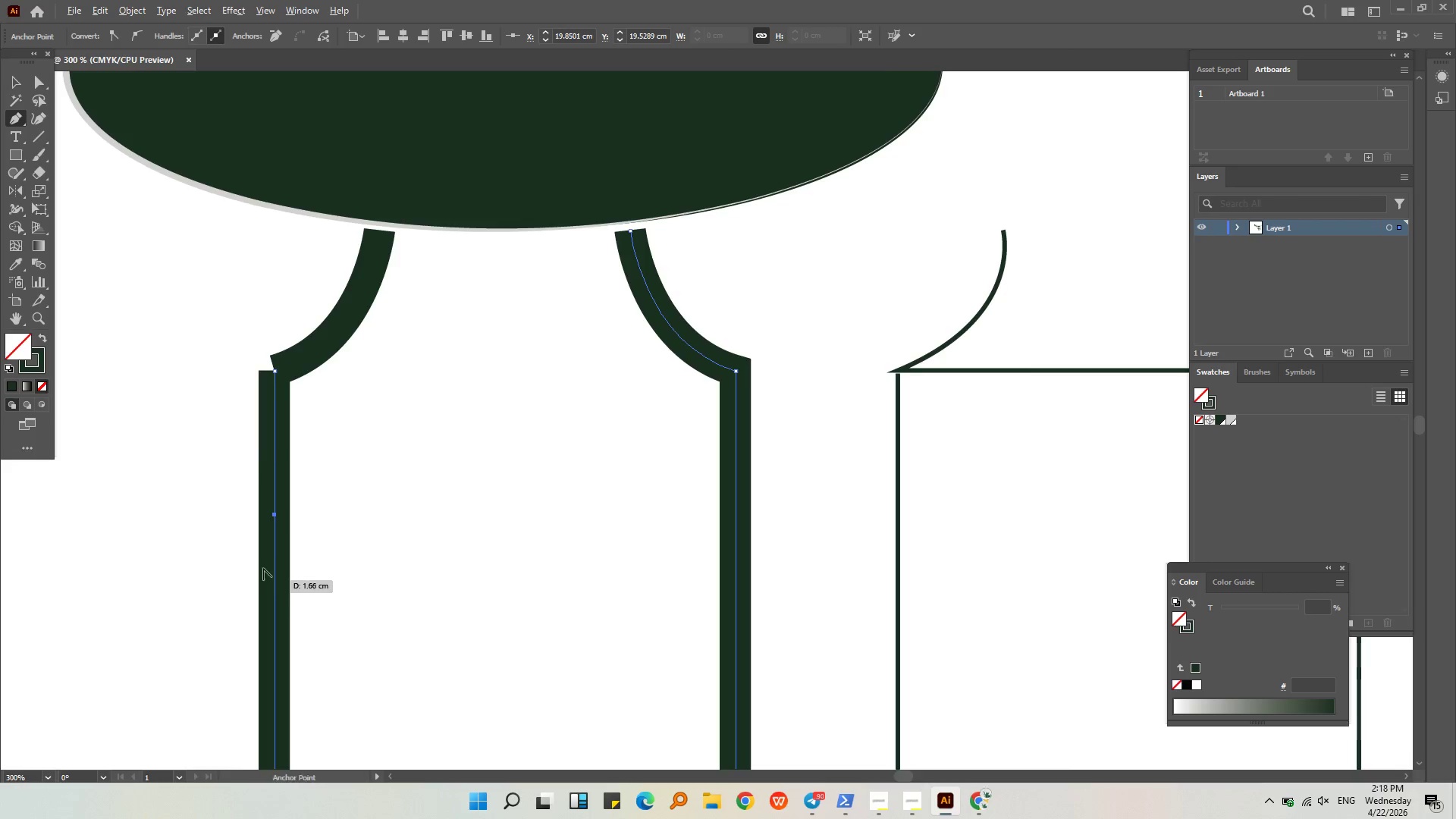 
scroll: coordinate [262, 572], scroll_direction: down, amount: 2.0
 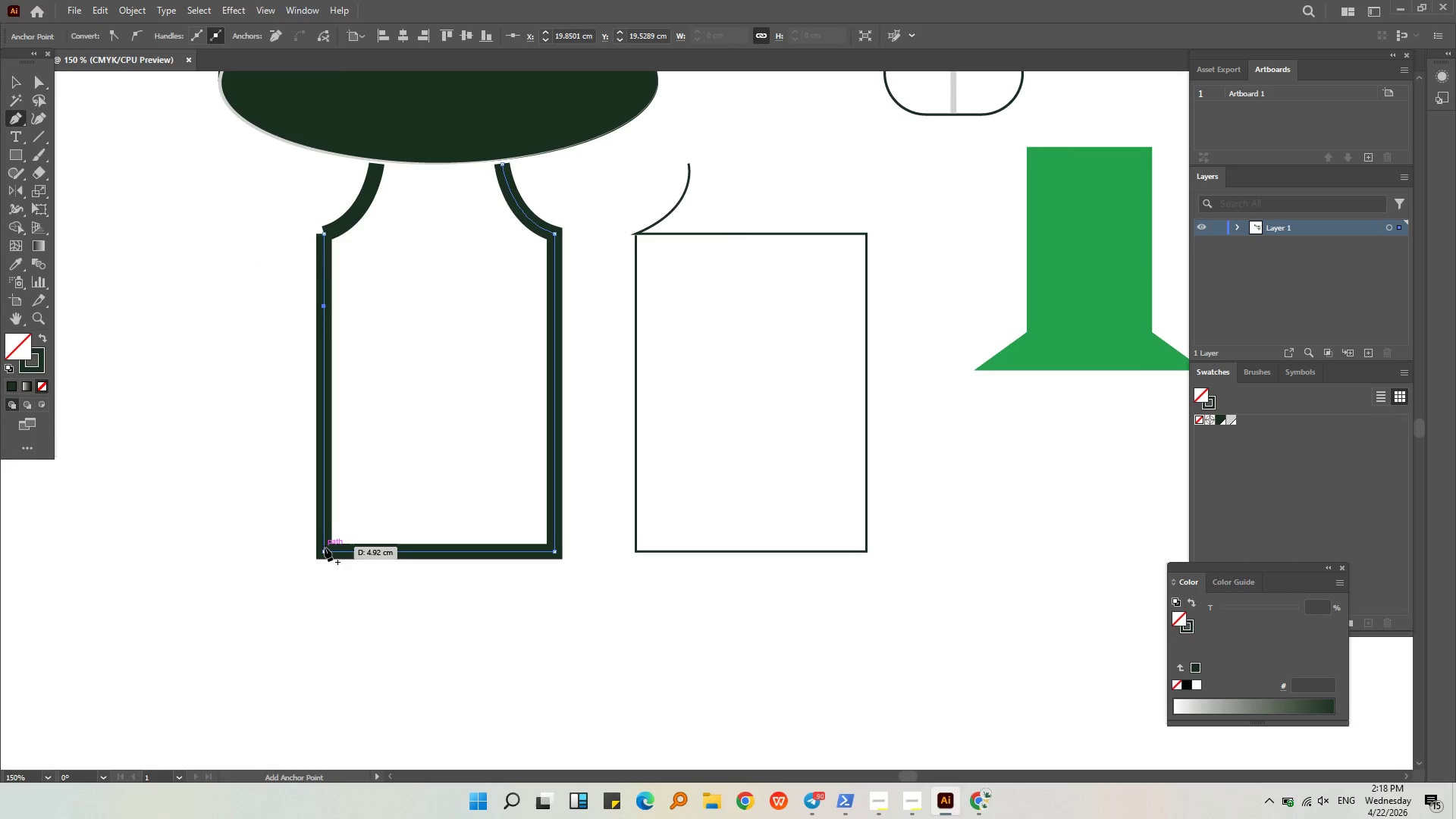 
left_click([324, 552])
 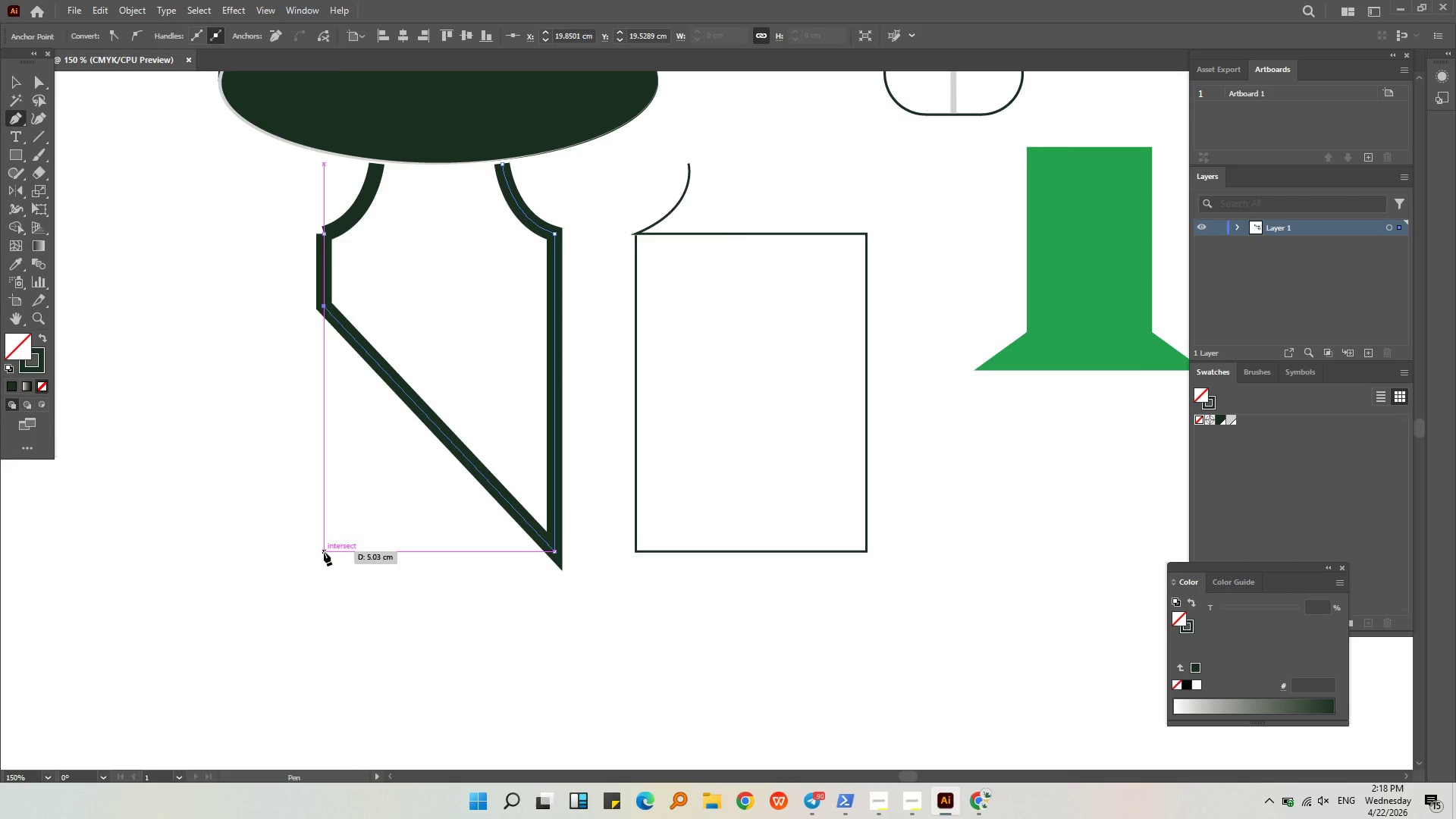 
key(Control+Z)
 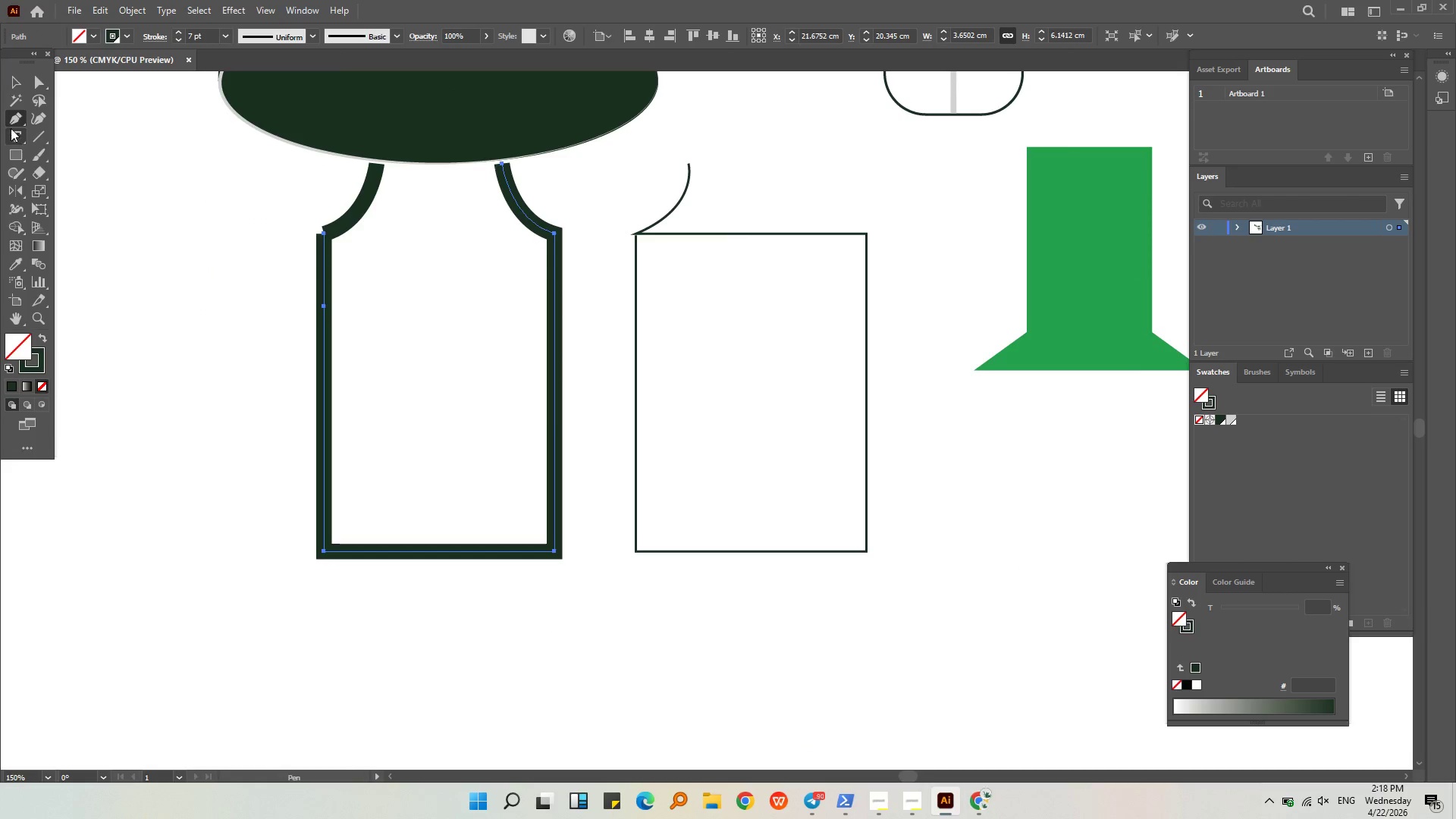 
left_click([11, 117])
 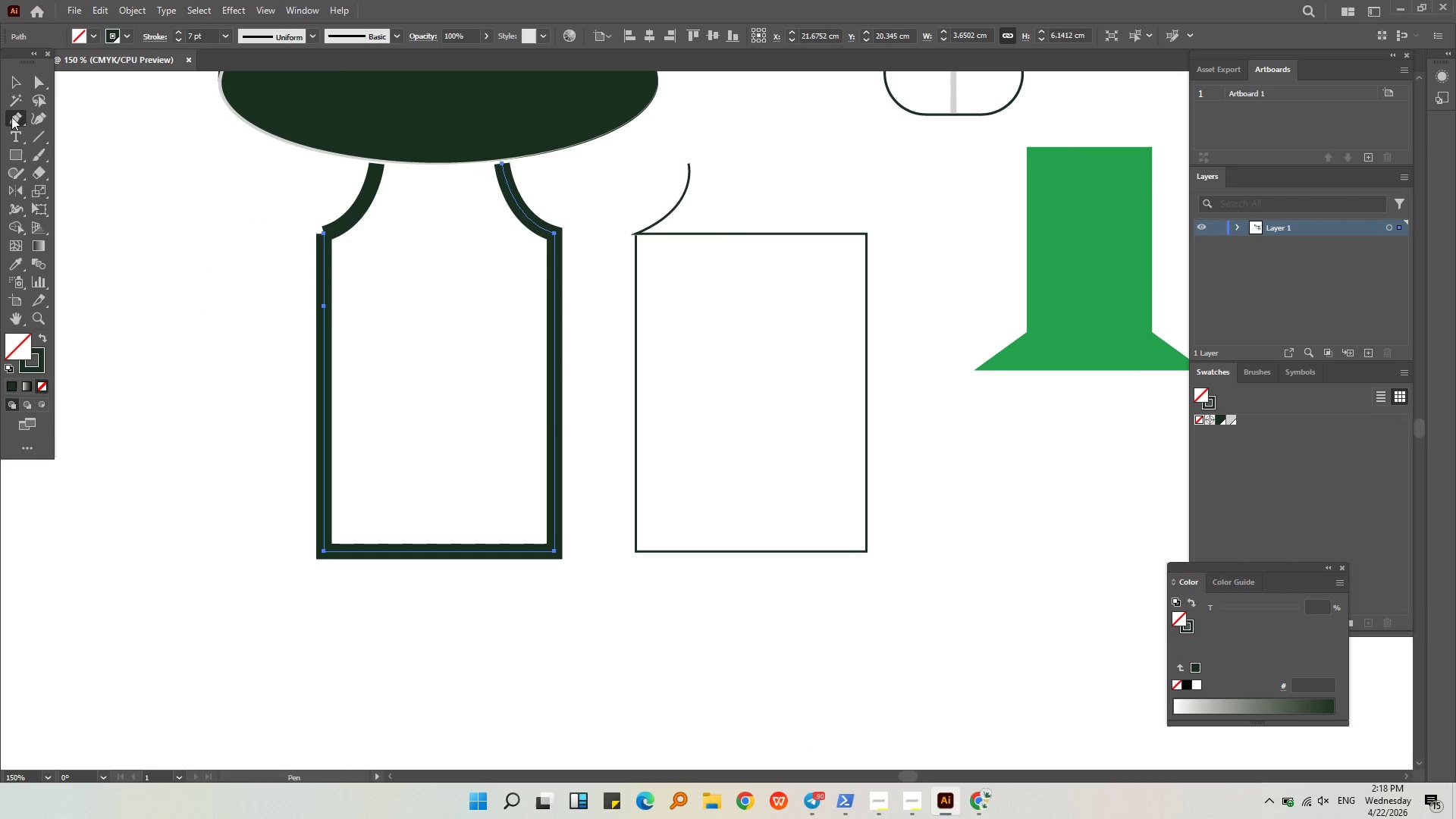 
left_click_drag(start_coordinate=[11, 117], to_coordinate=[20, 117])
 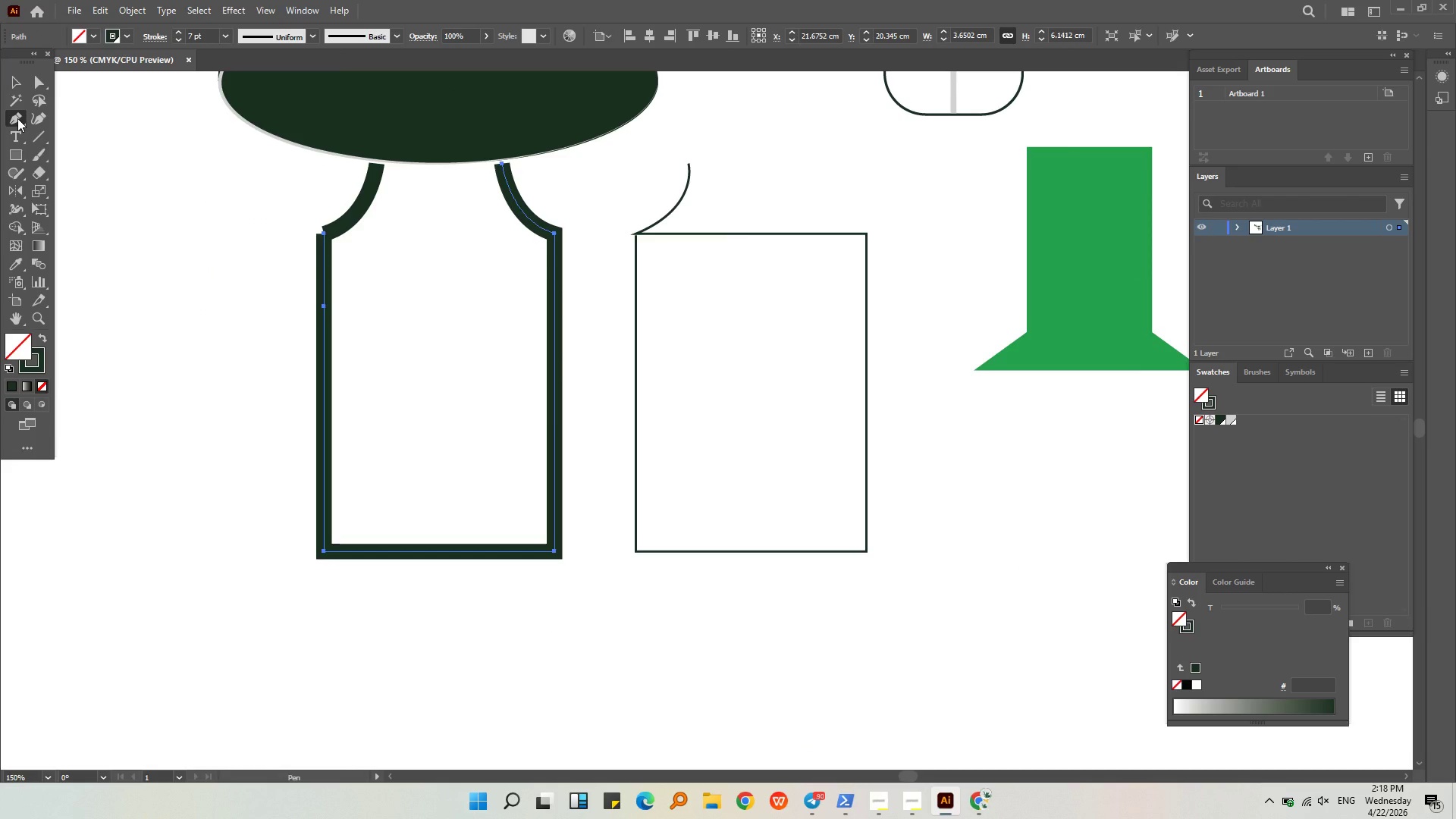 
left_click([17, 118])
 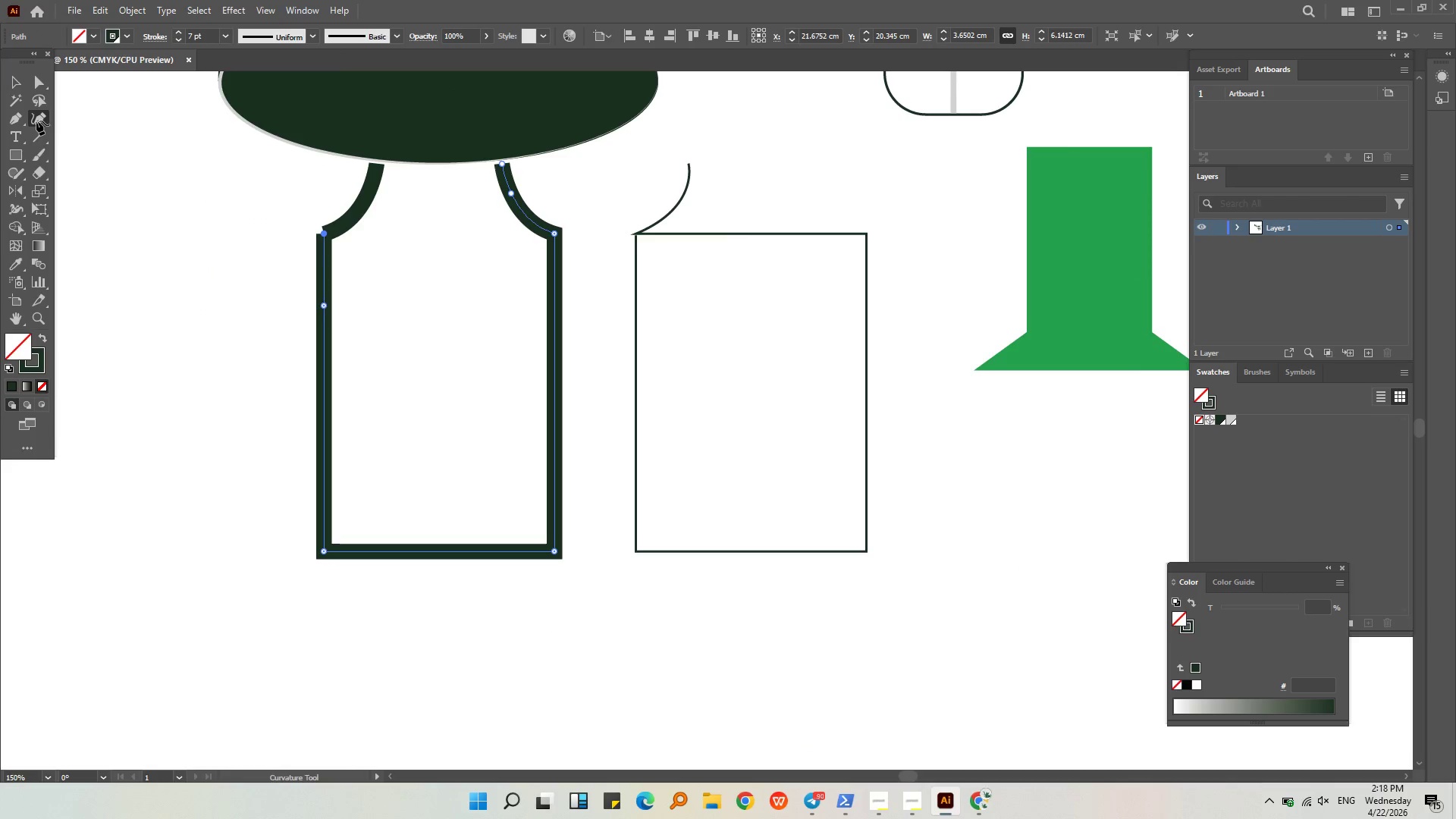 
left_click([36, 121])
 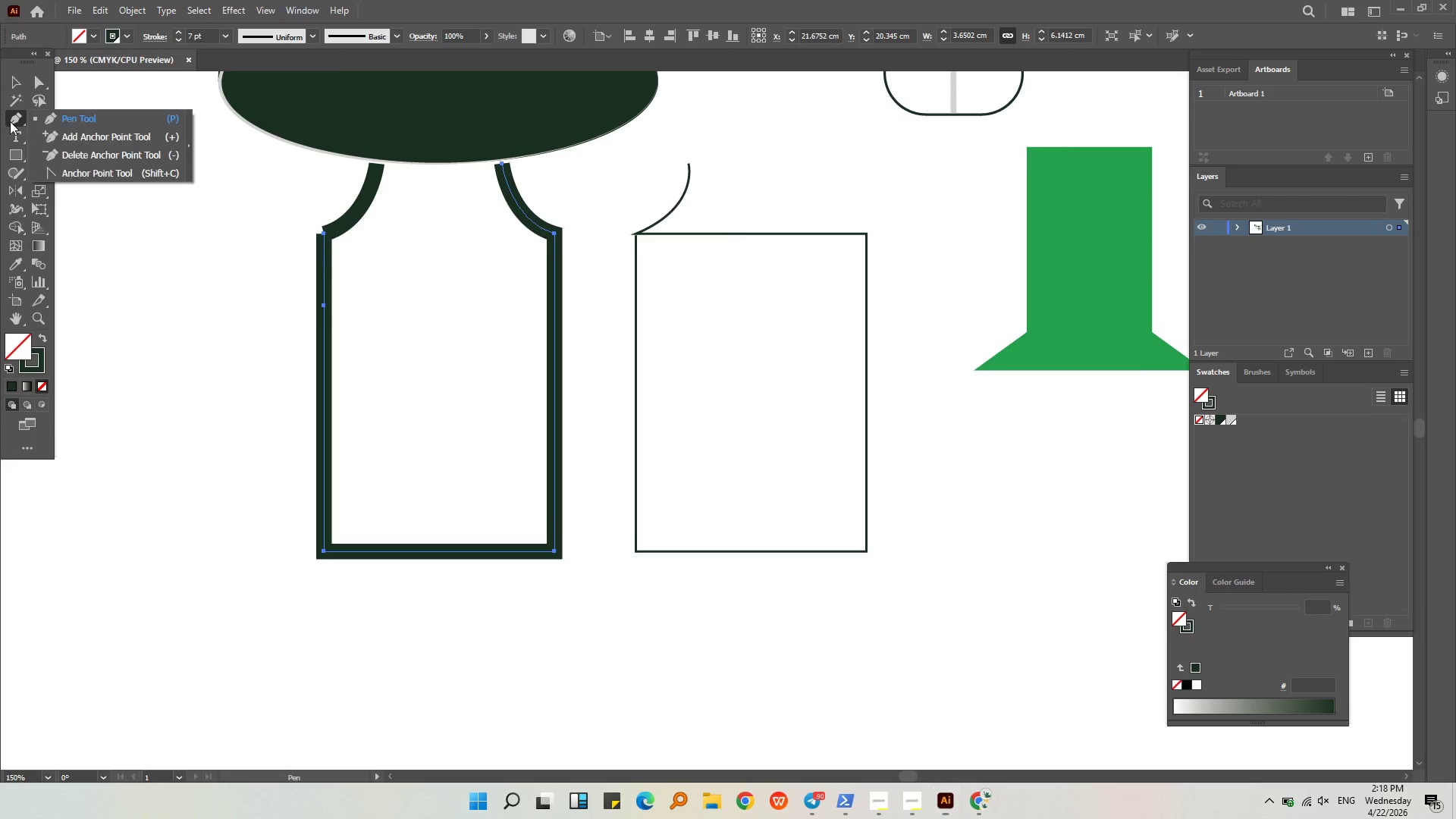 
left_click([10, 121])
 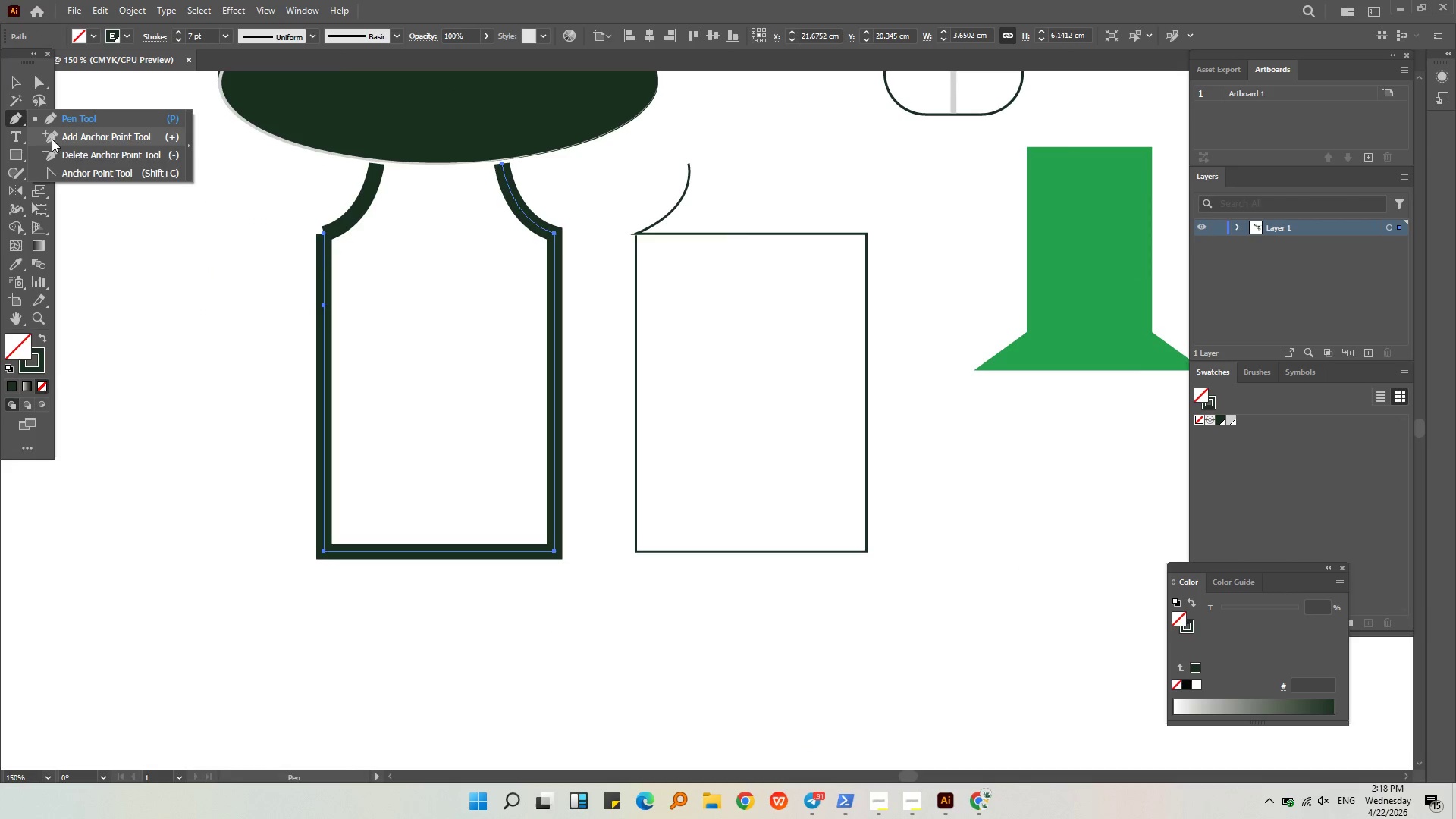 
left_click([52, 143])
 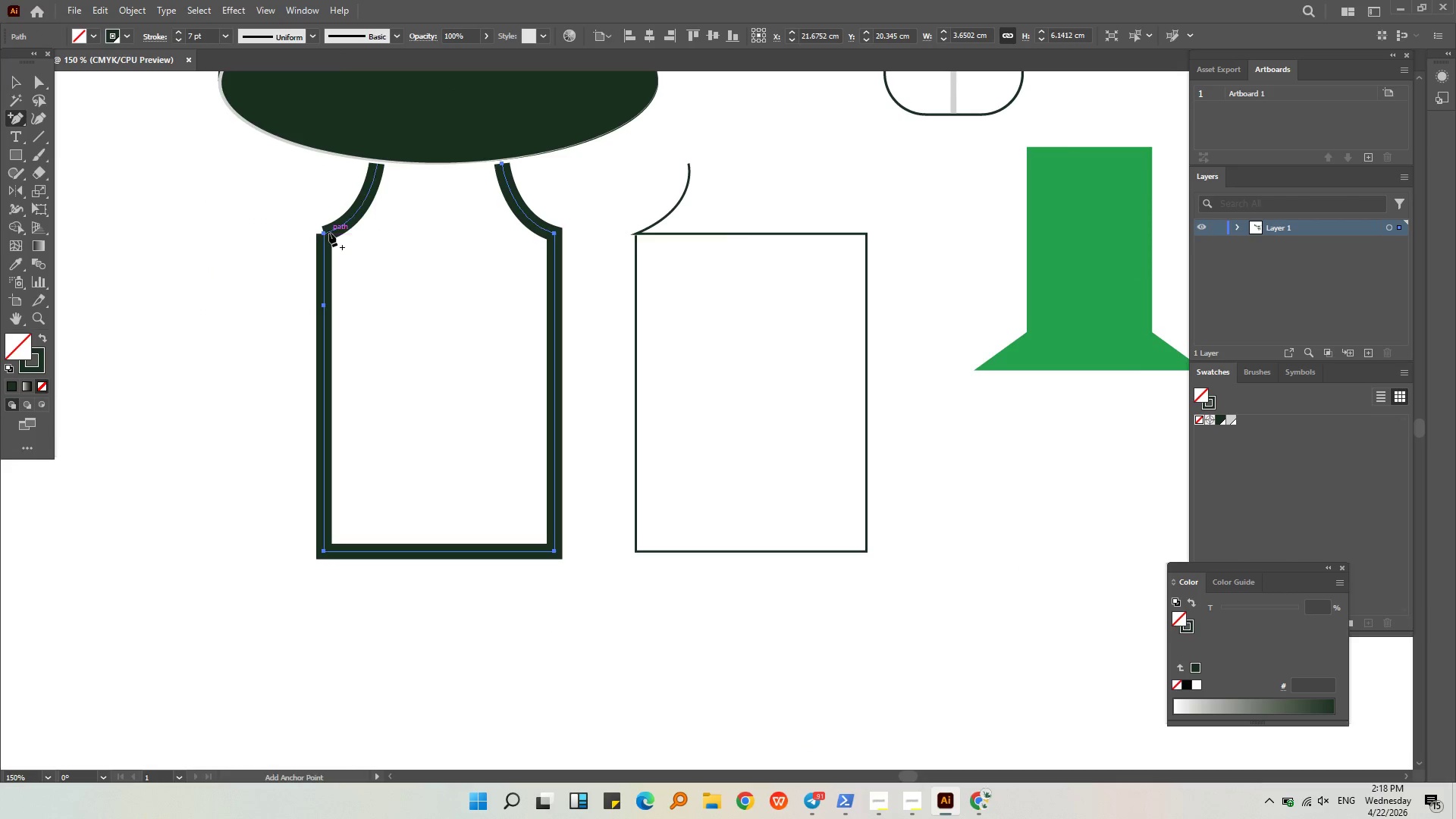 
left_click([325, 234])
 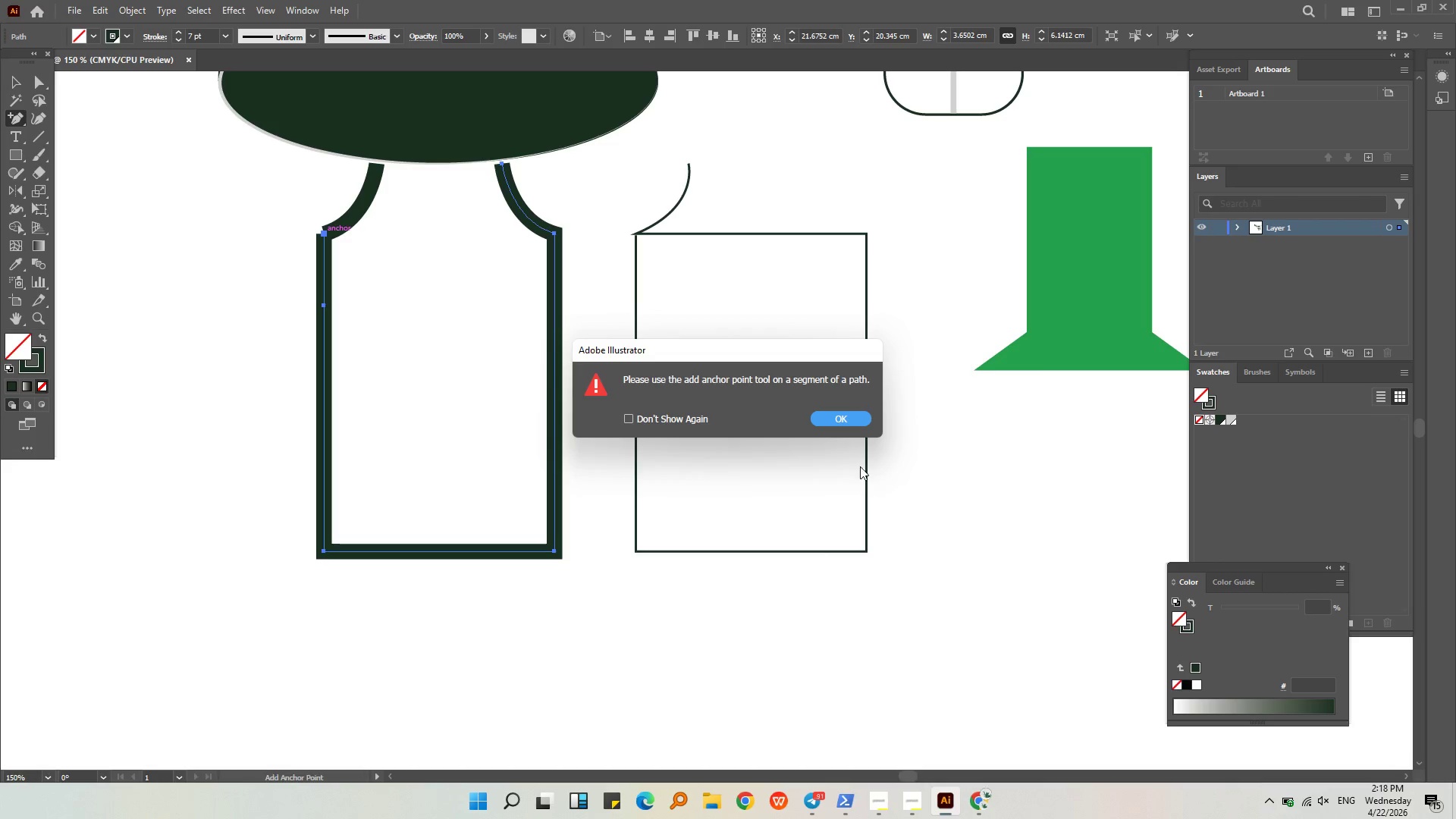 
left_click([845, 416])
 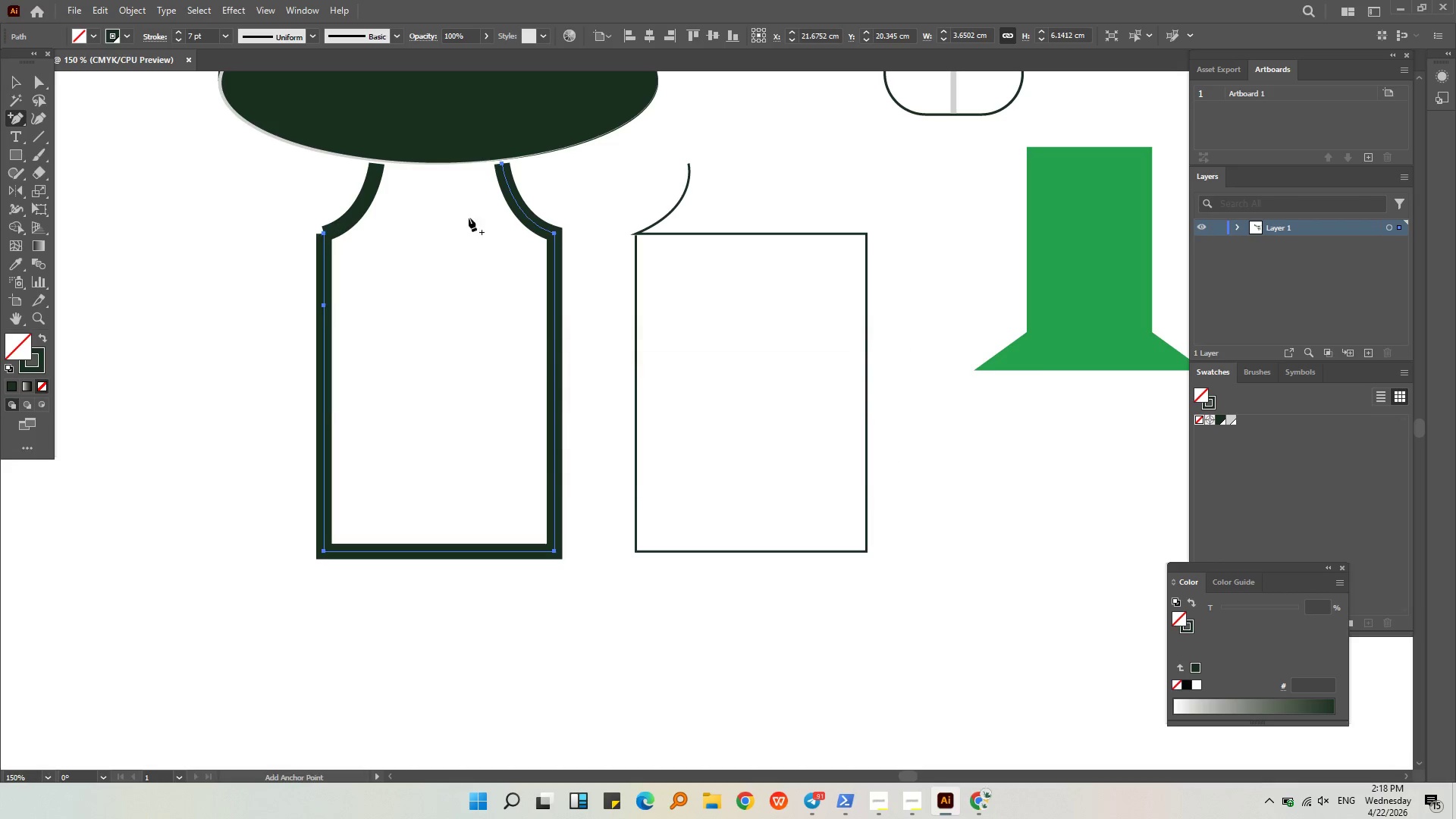 
hold_key(key=AltLeft, duration=0.38)
 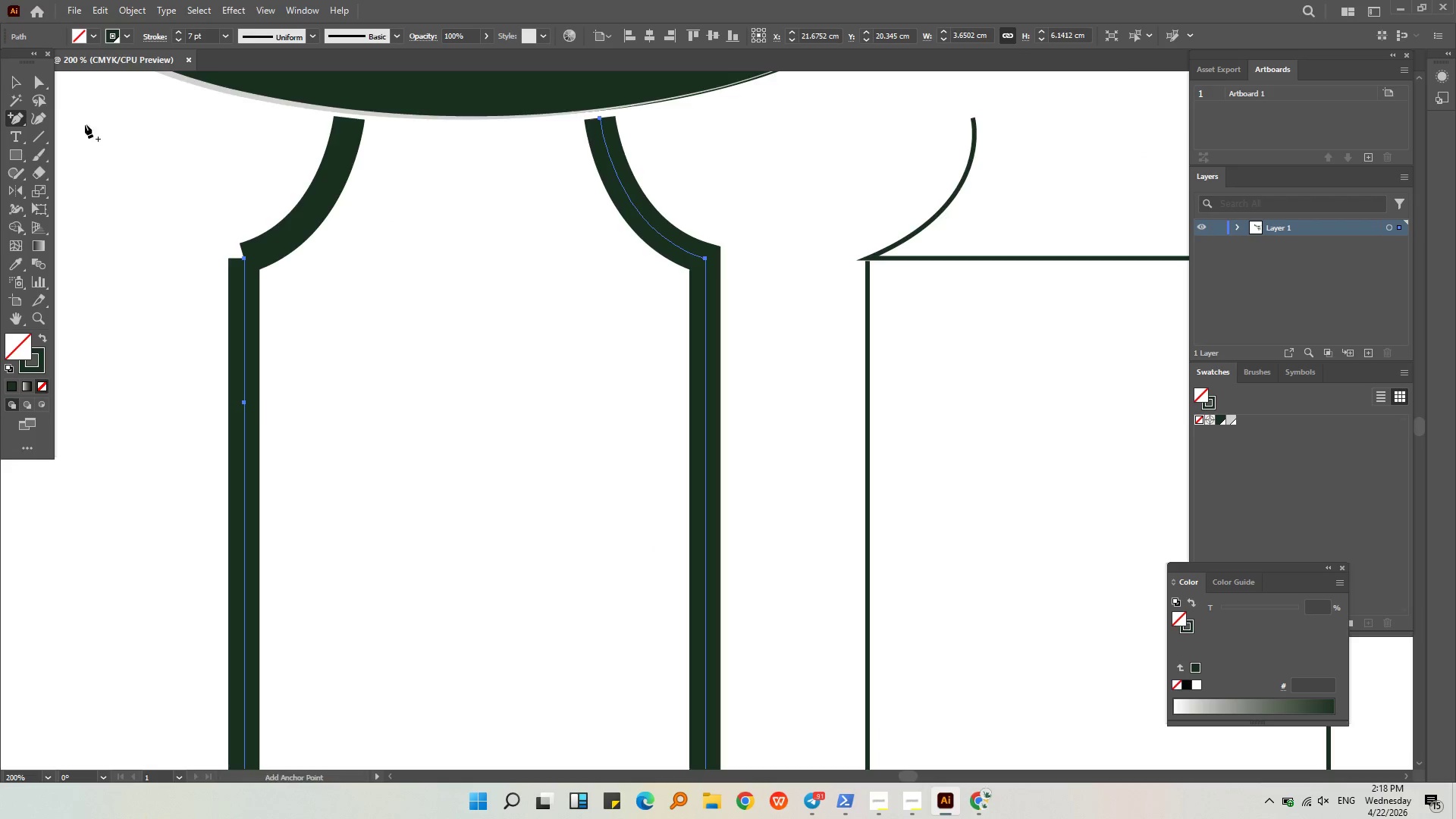 
key(Alt+AltLeft)
 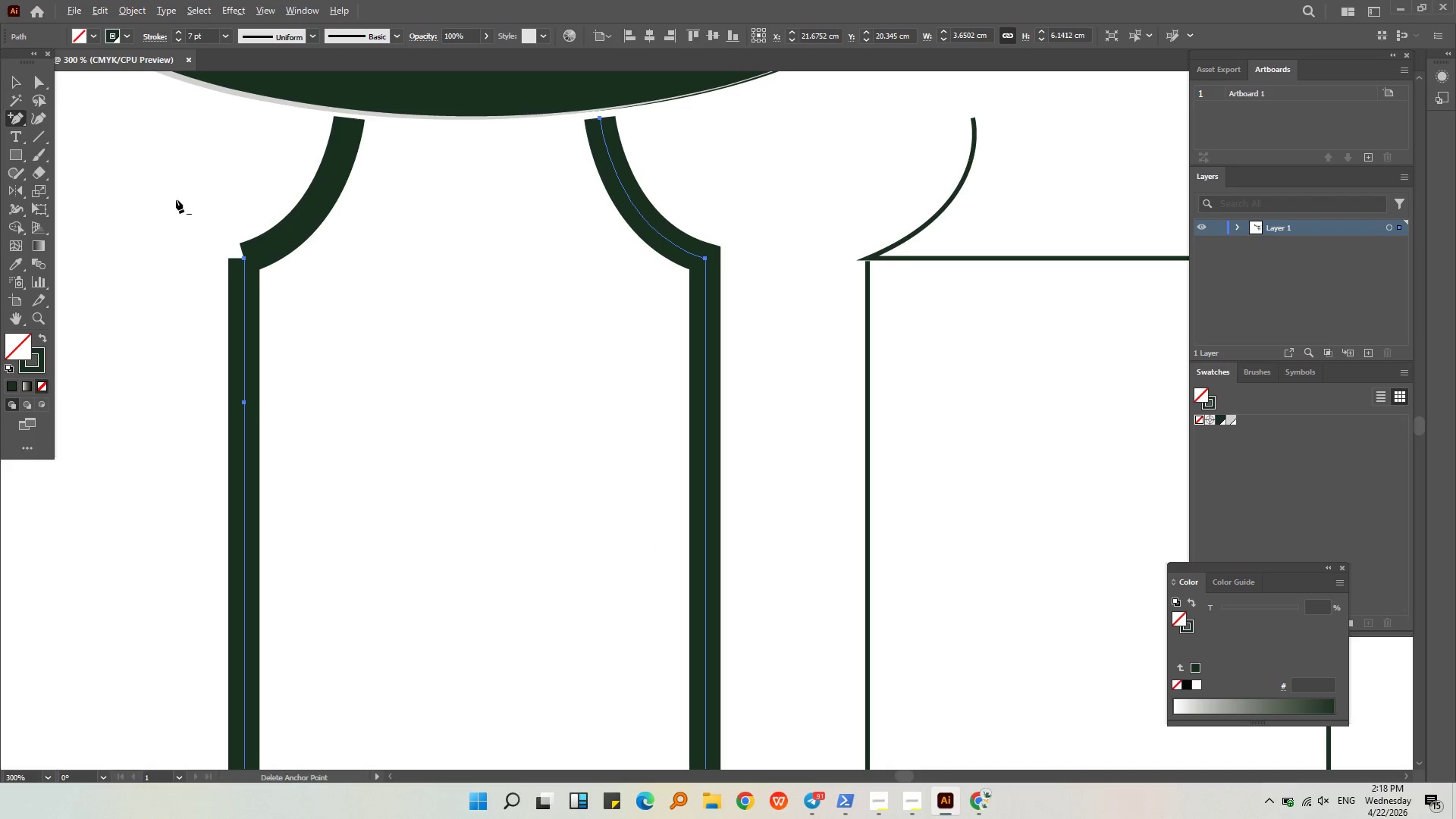 
scroll: coordinate [402, 207], scroll_direction: up, amount: 2.0
 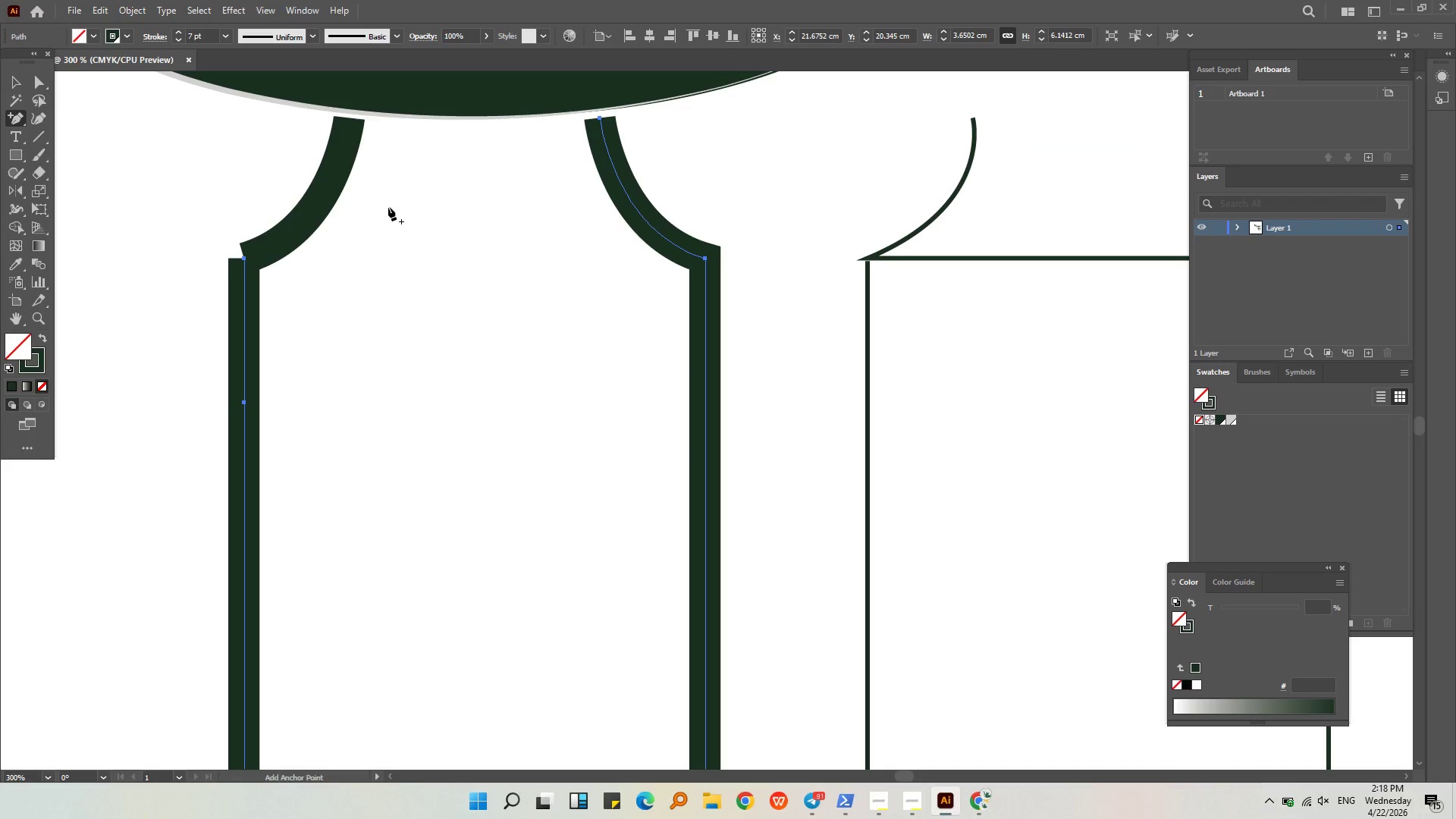 
scroll: coordinate [176, 199], scroll_direction: down, amount: 1.0
 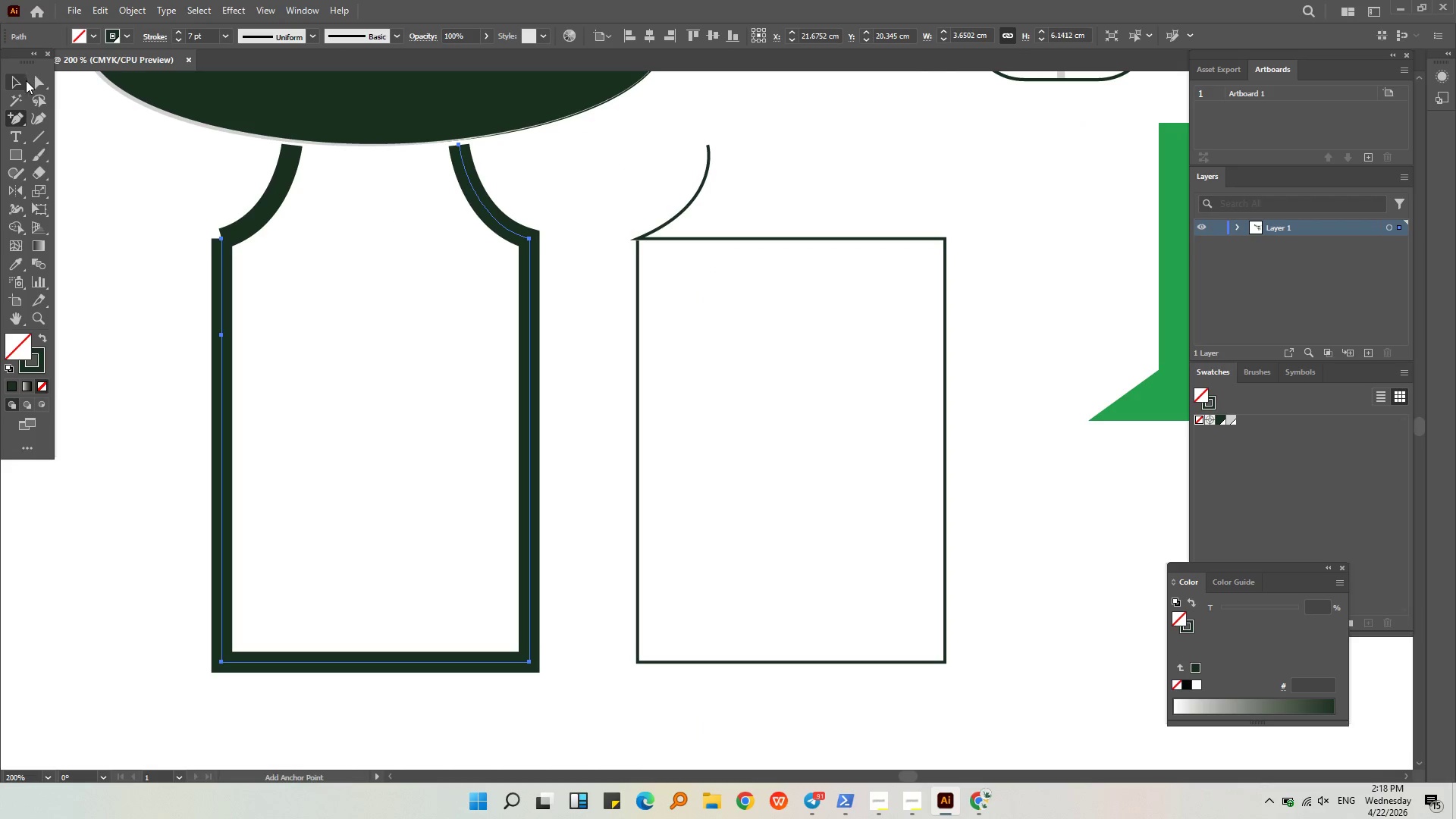 
left_click([19, 79])
 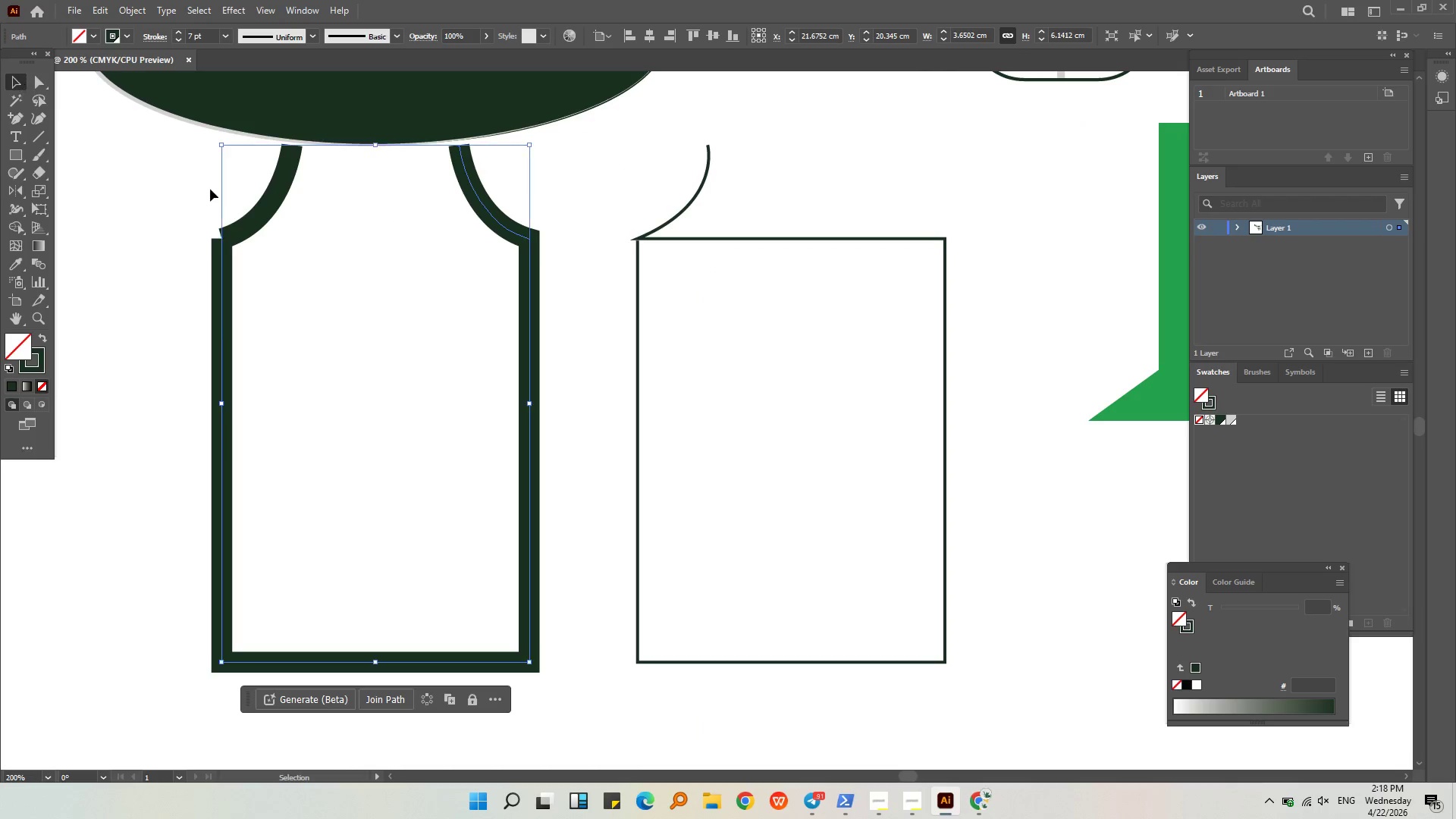 
key(Alt+AltLeft)
 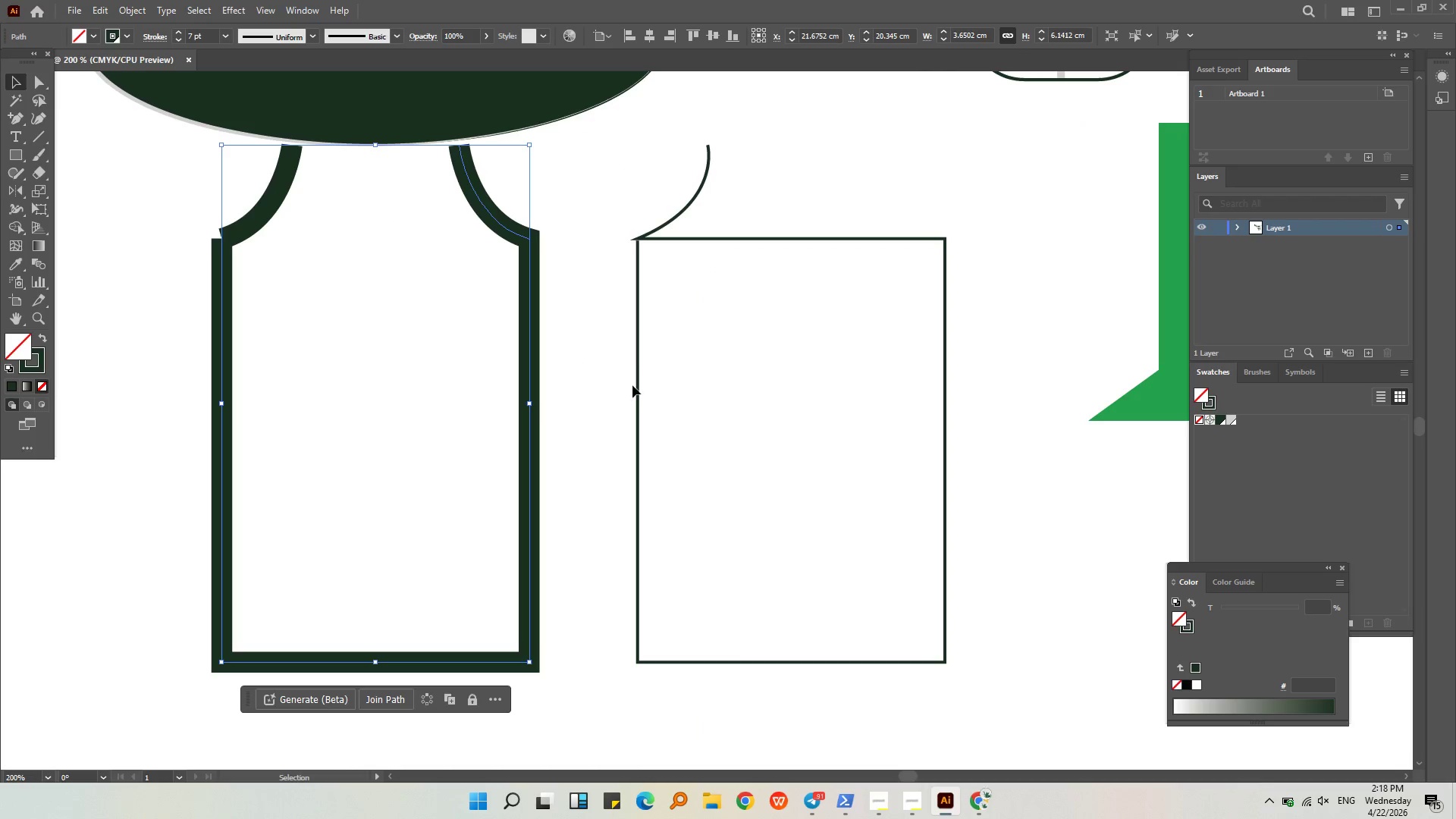 
left_click([674, 382])
 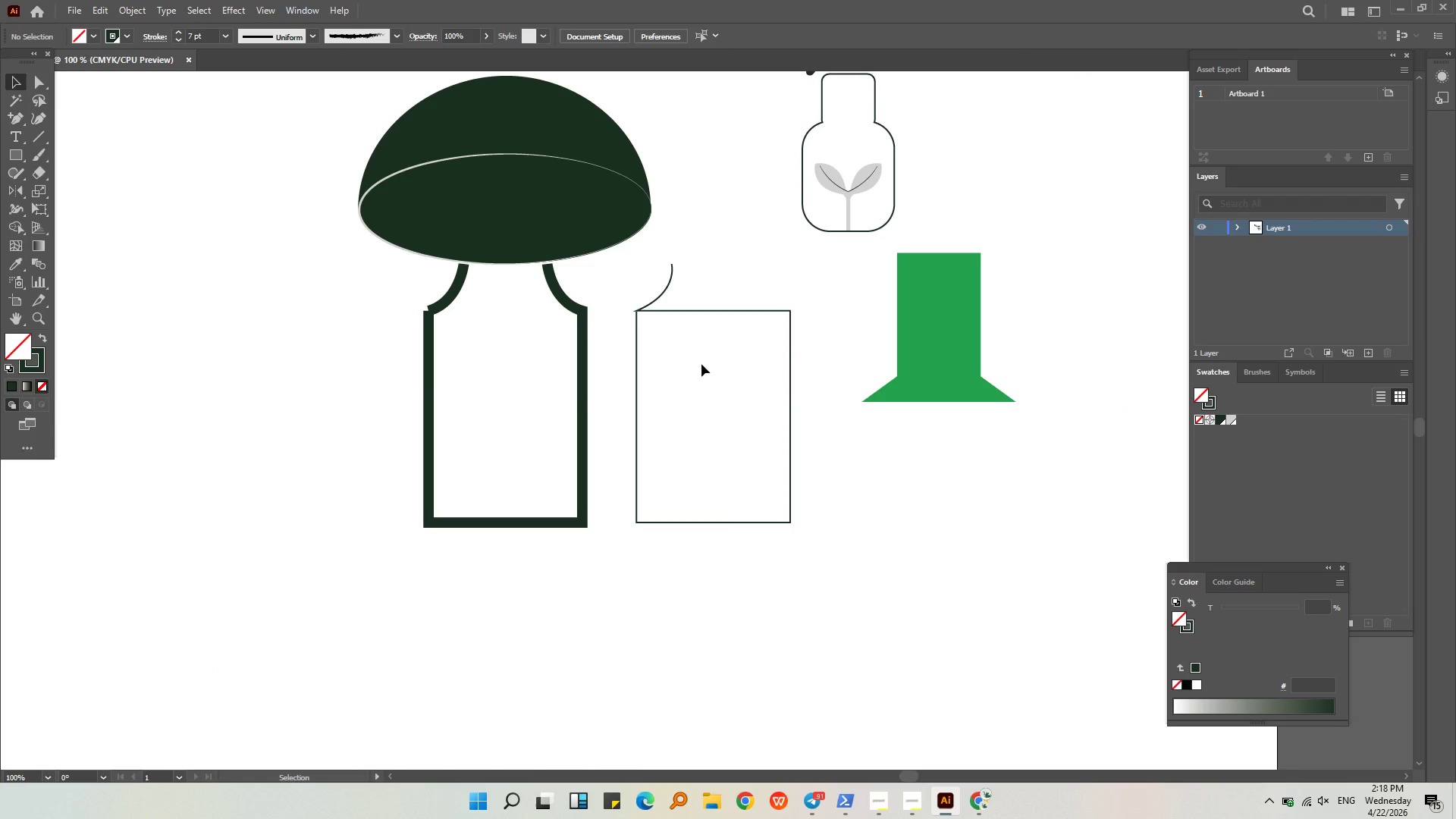 
scroll: coordinate [632, 385], scroll_direction: down, amount: 2.0
 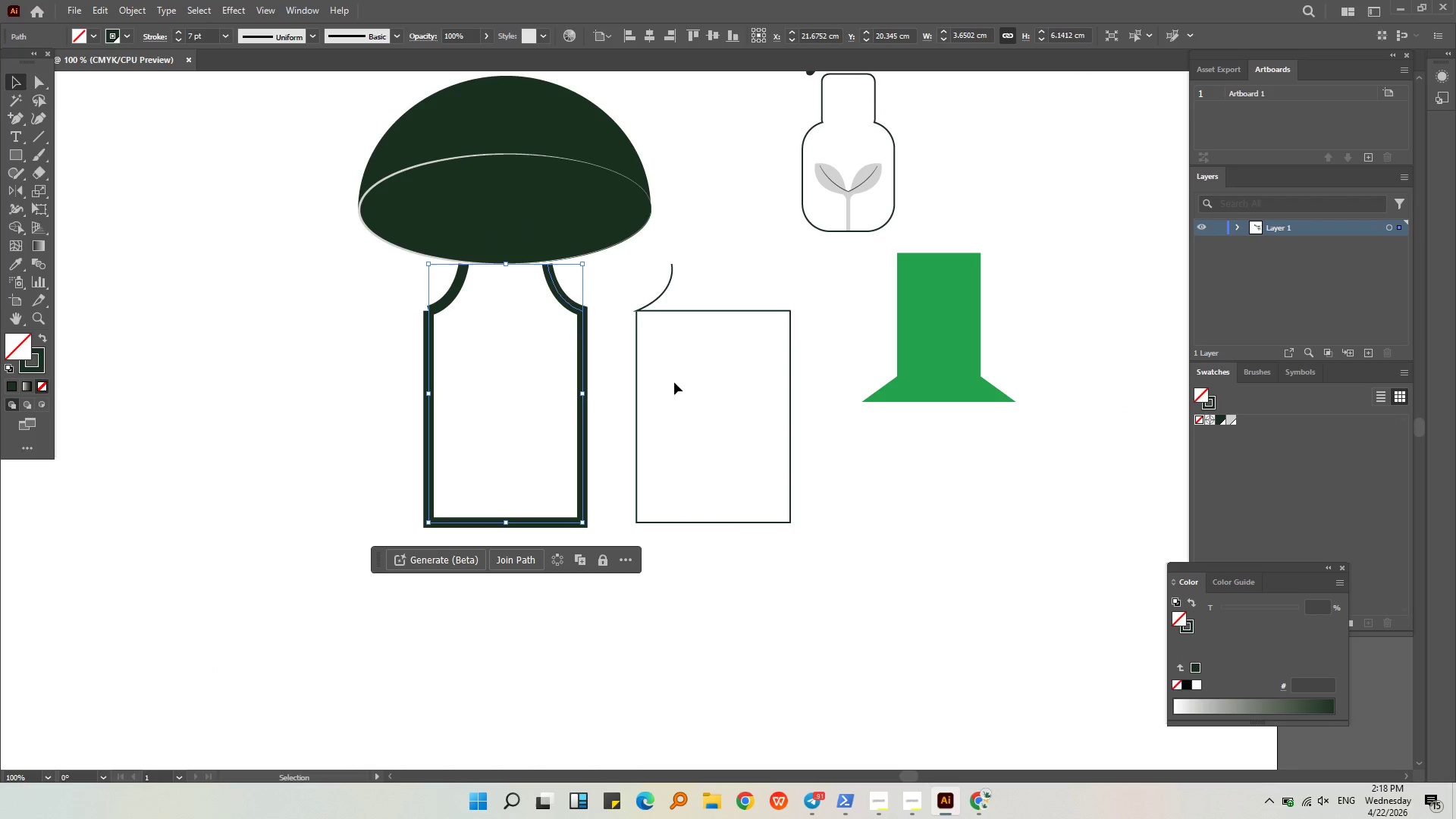 
wait(14.01)
 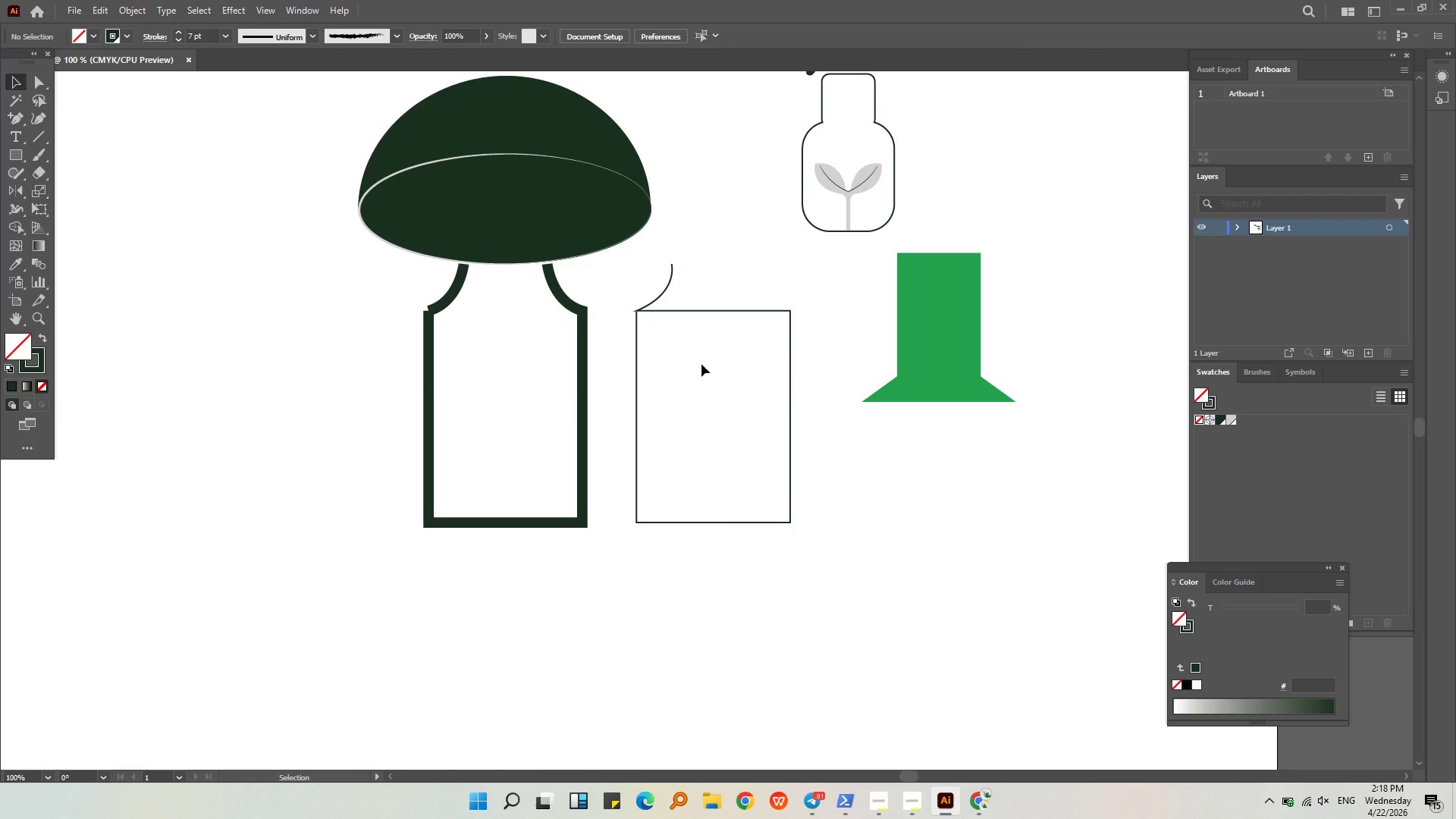 
left_click([271, 308])
 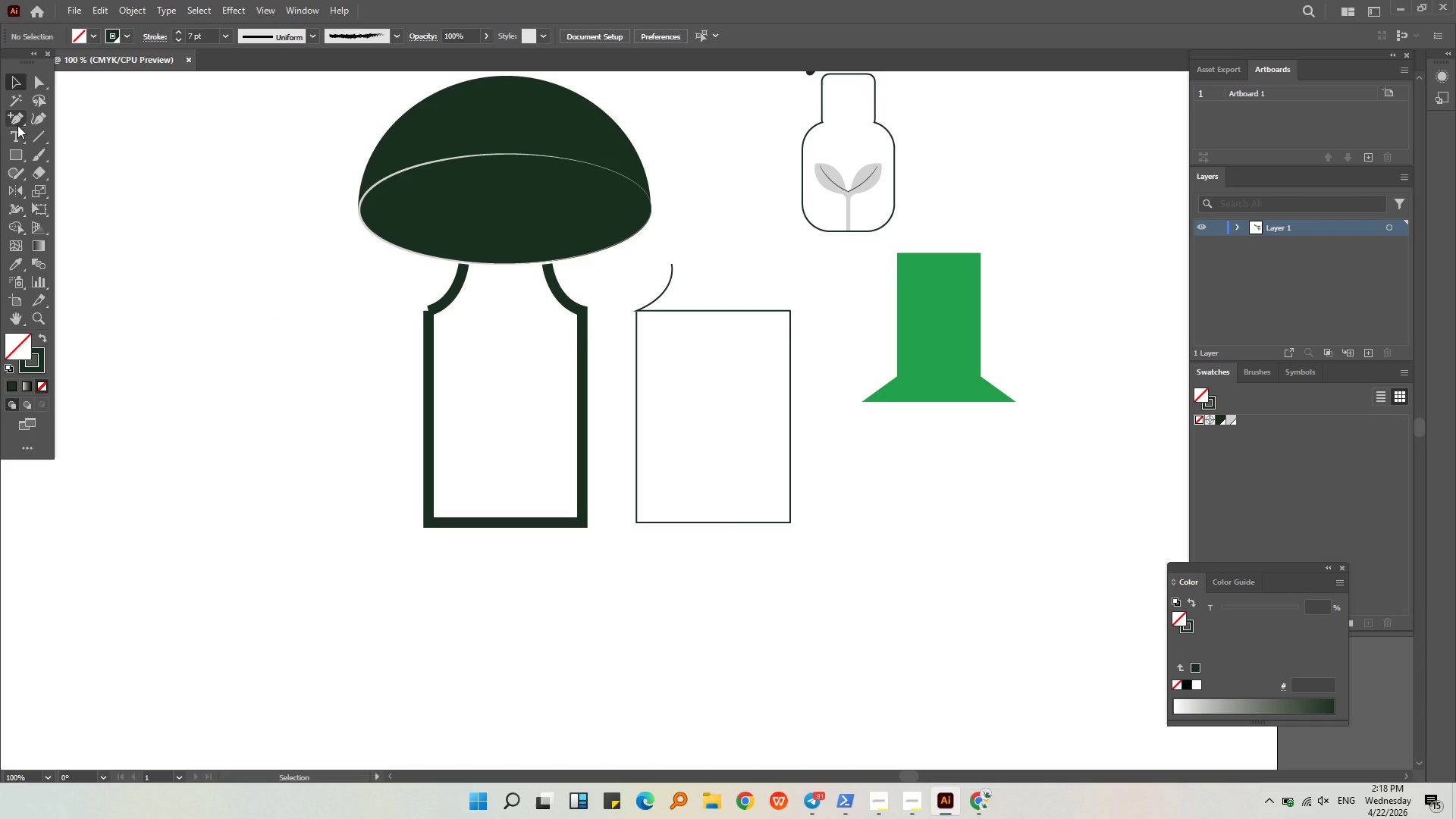 
left_click_drag(start_coordinate=[17, 125], to_coordinate=[42, 123])
 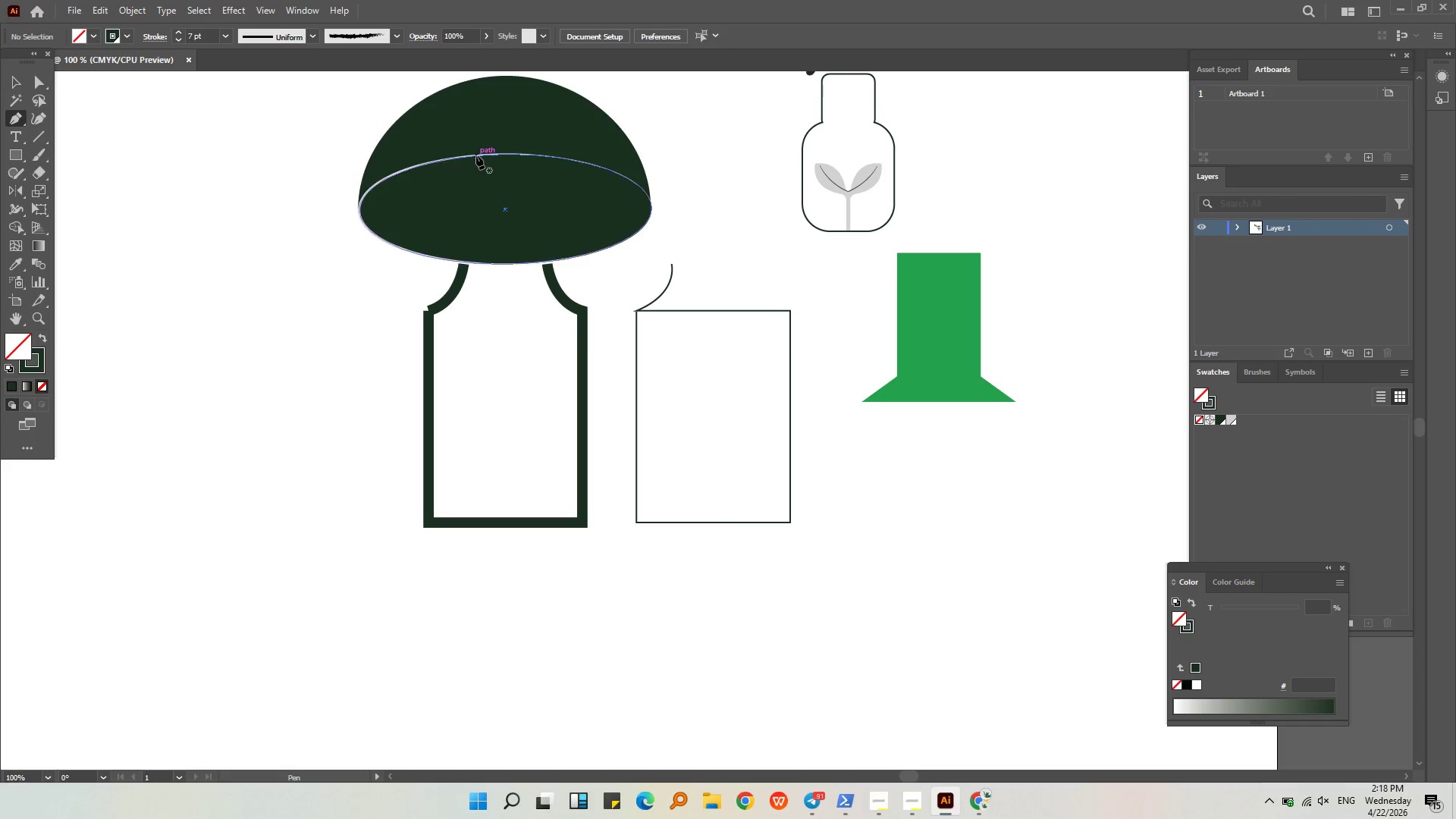 
left_click([476, 155])
 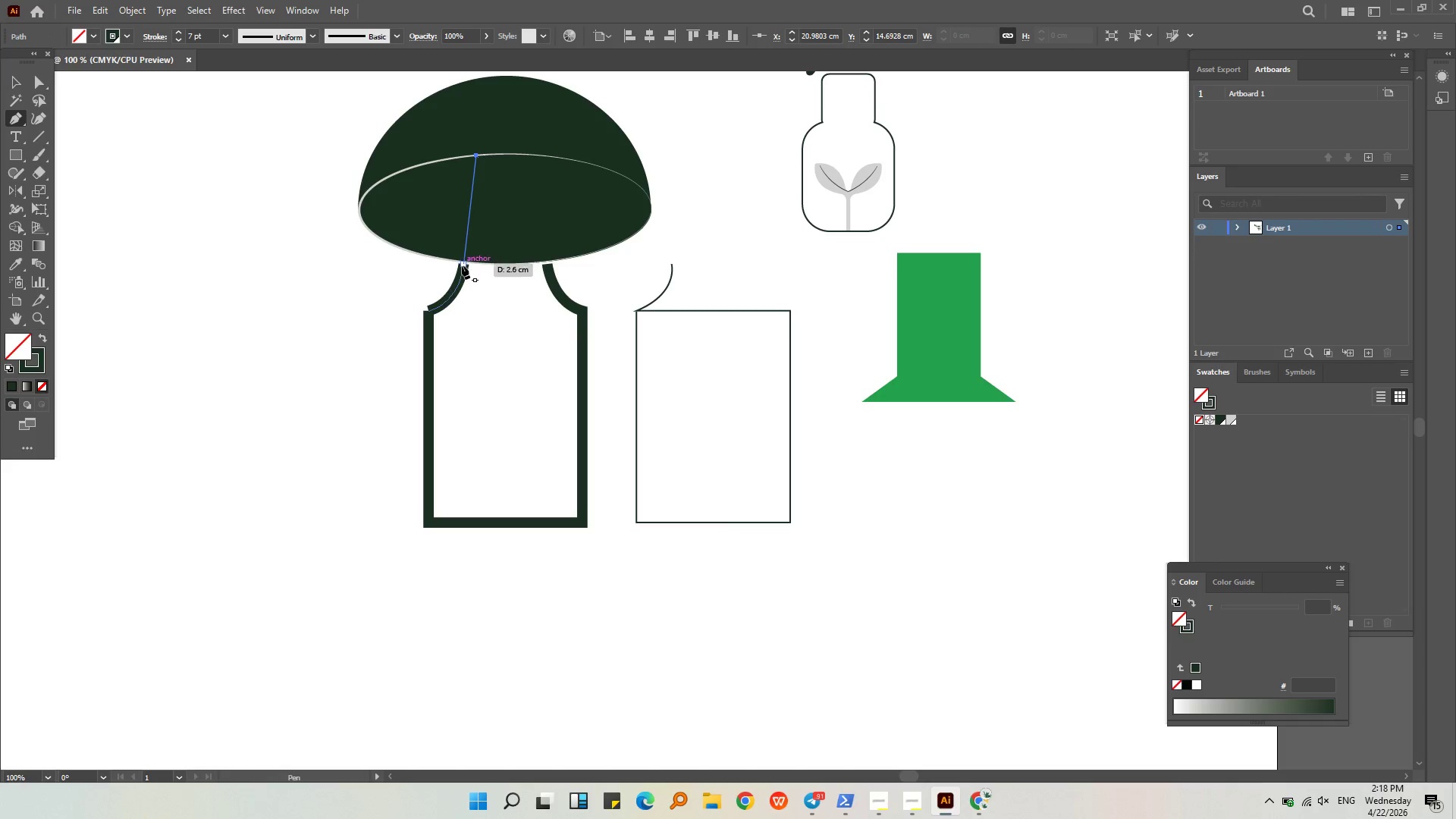 
left_click_drag(start_coordinate=[461, 266], to_coordinate=[444, 272])
 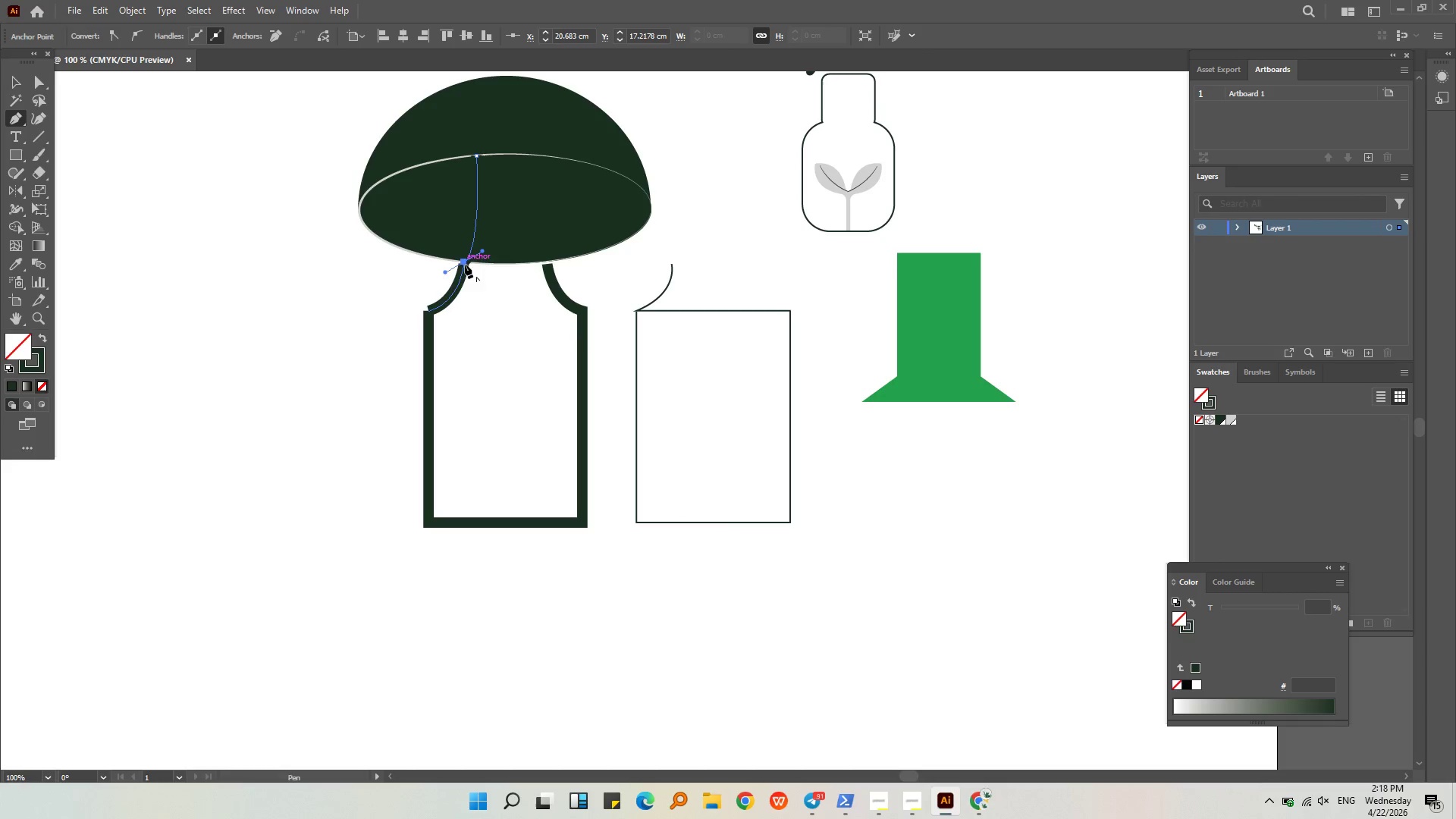 
left_click([465, 262])
 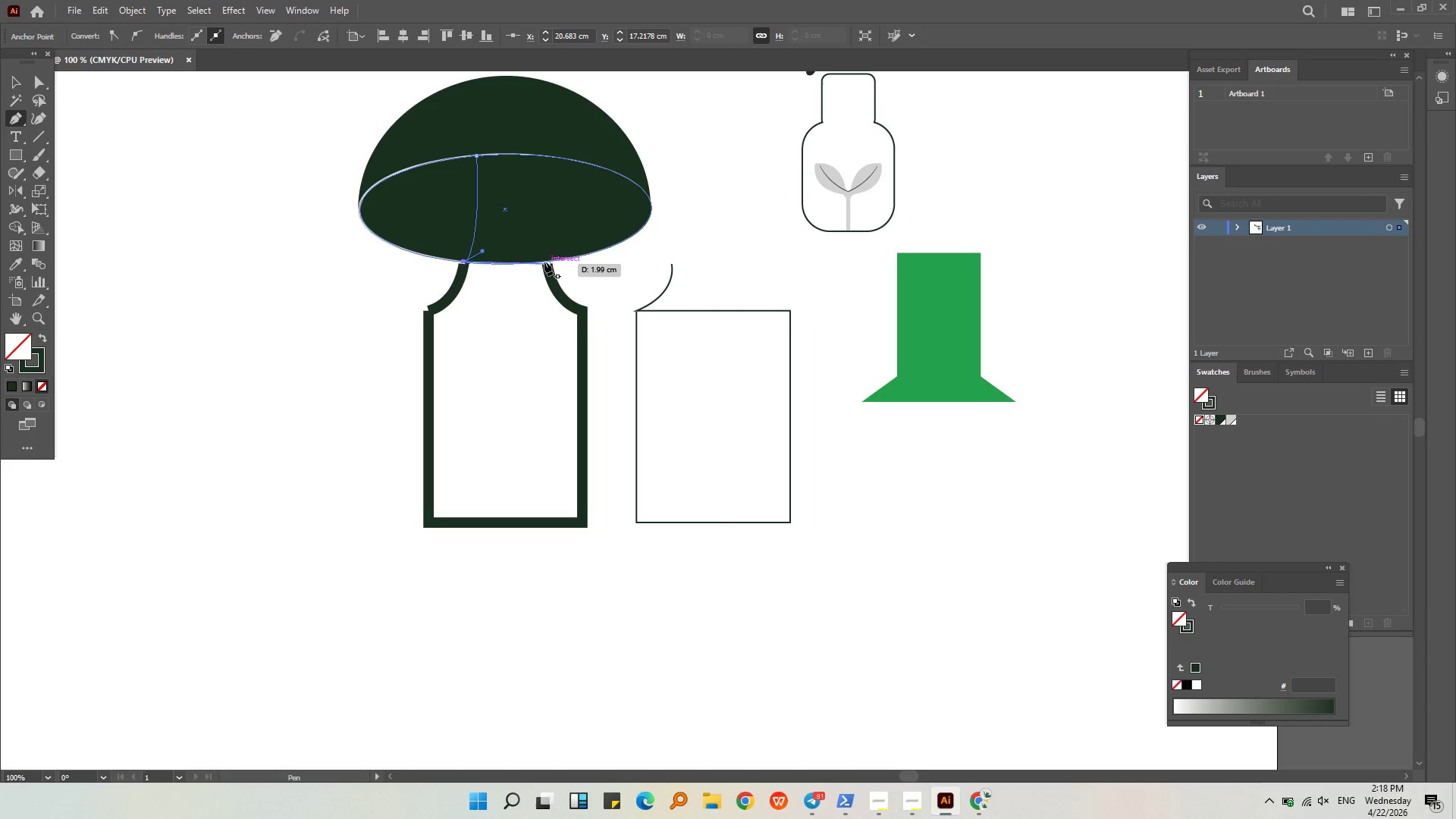 
left_click([546, 262])
 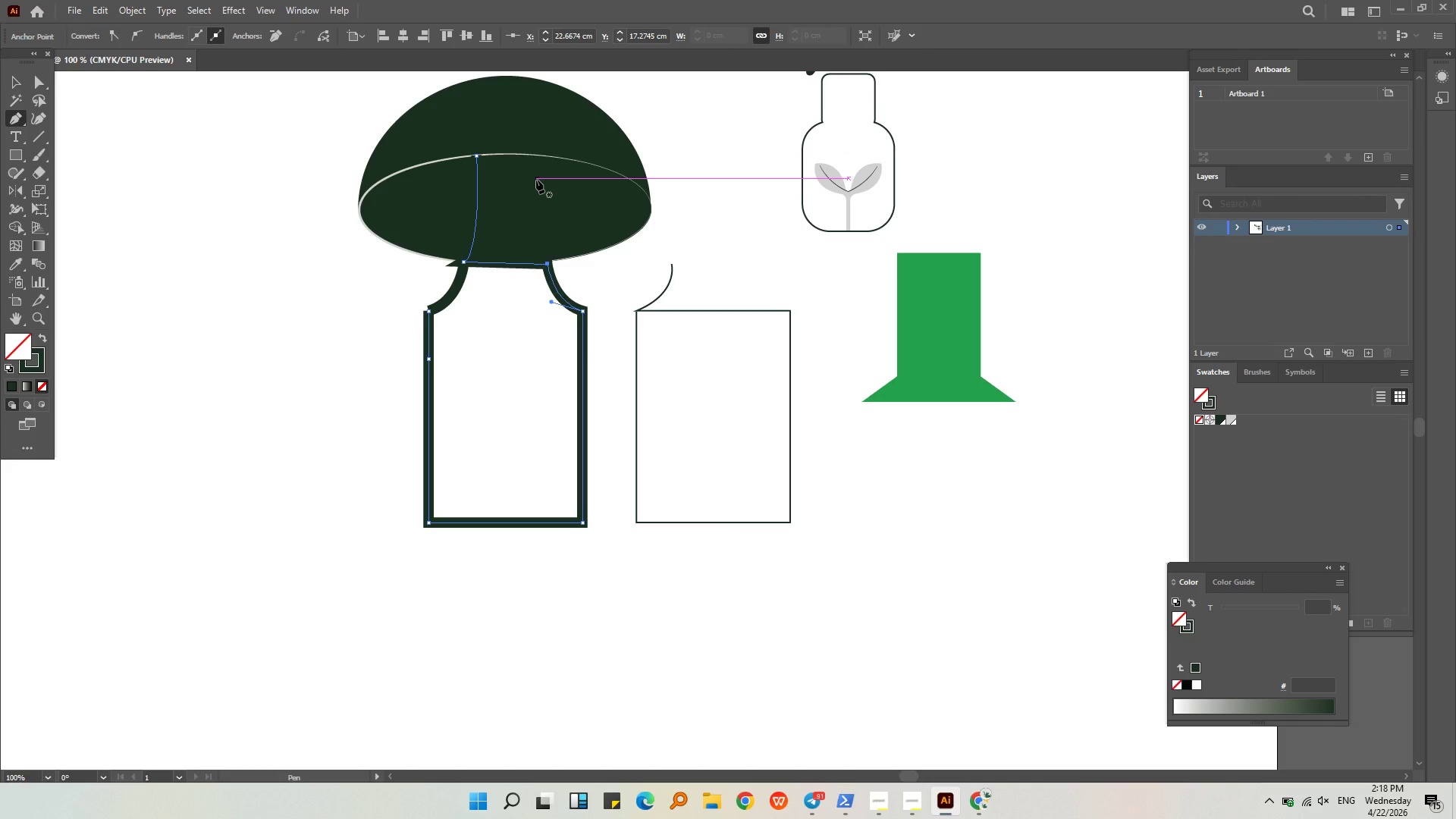 
key(Control+ControlLeft)
 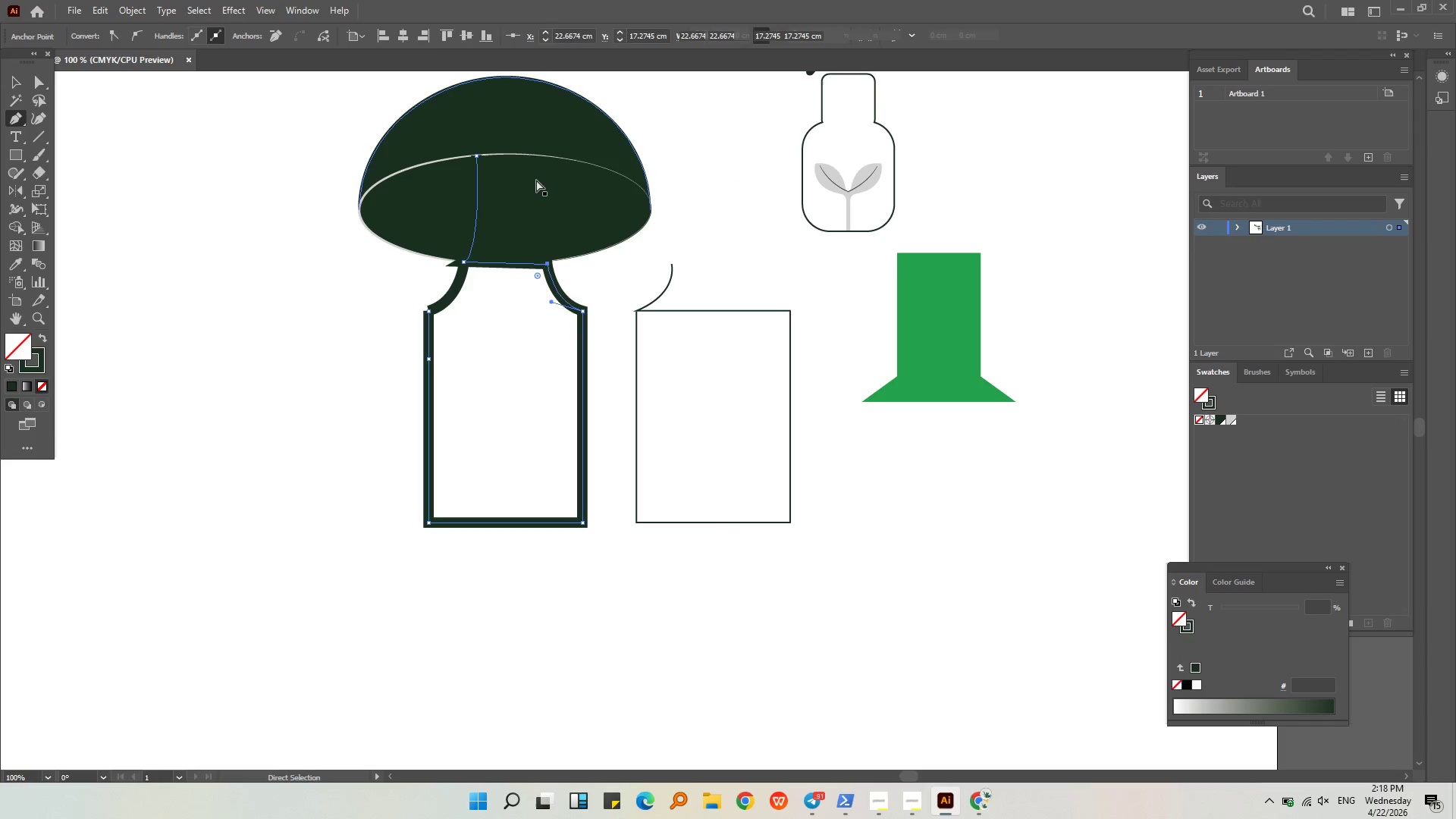 
key(Control+Z)
 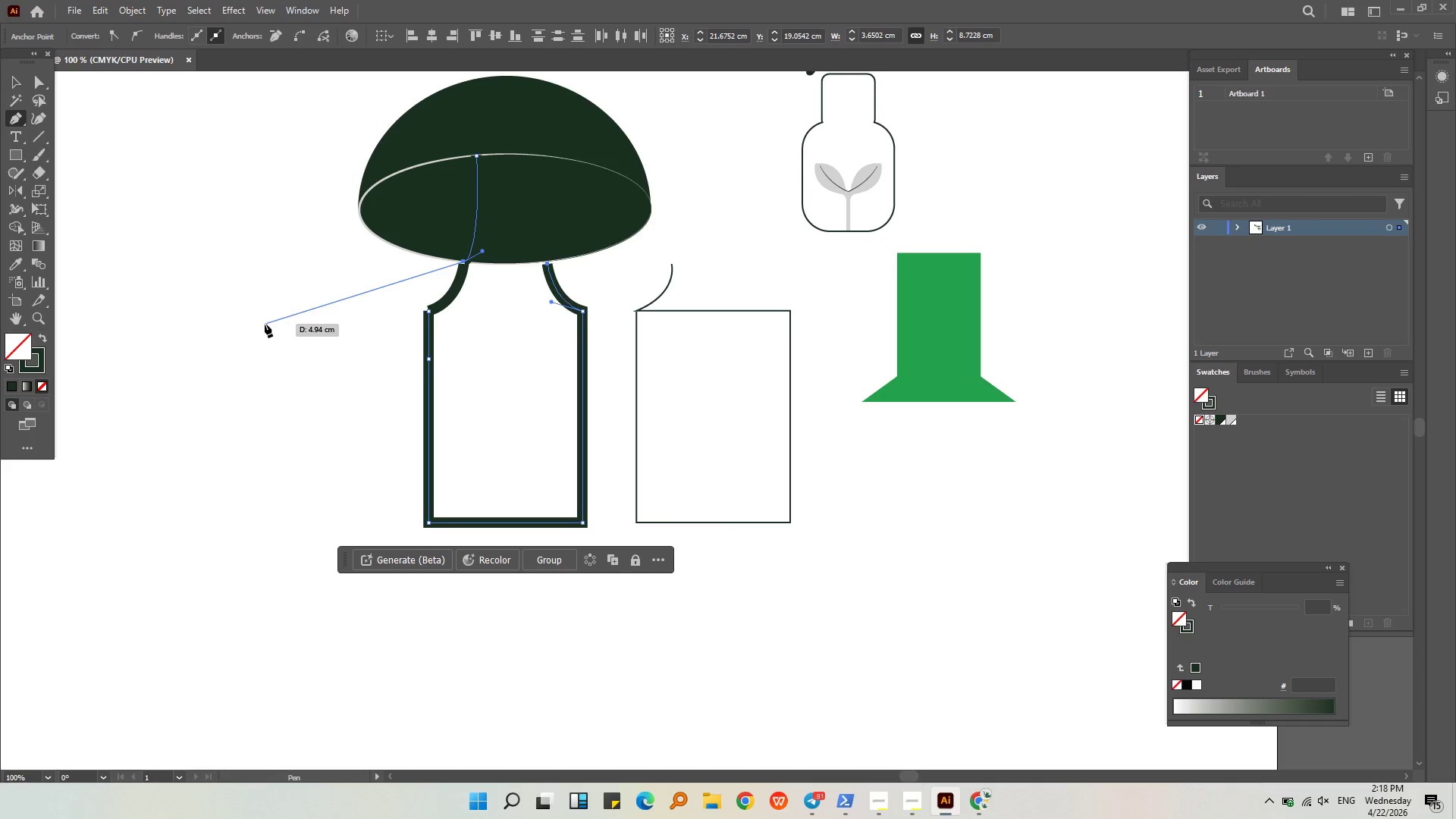 
key(Escape)
 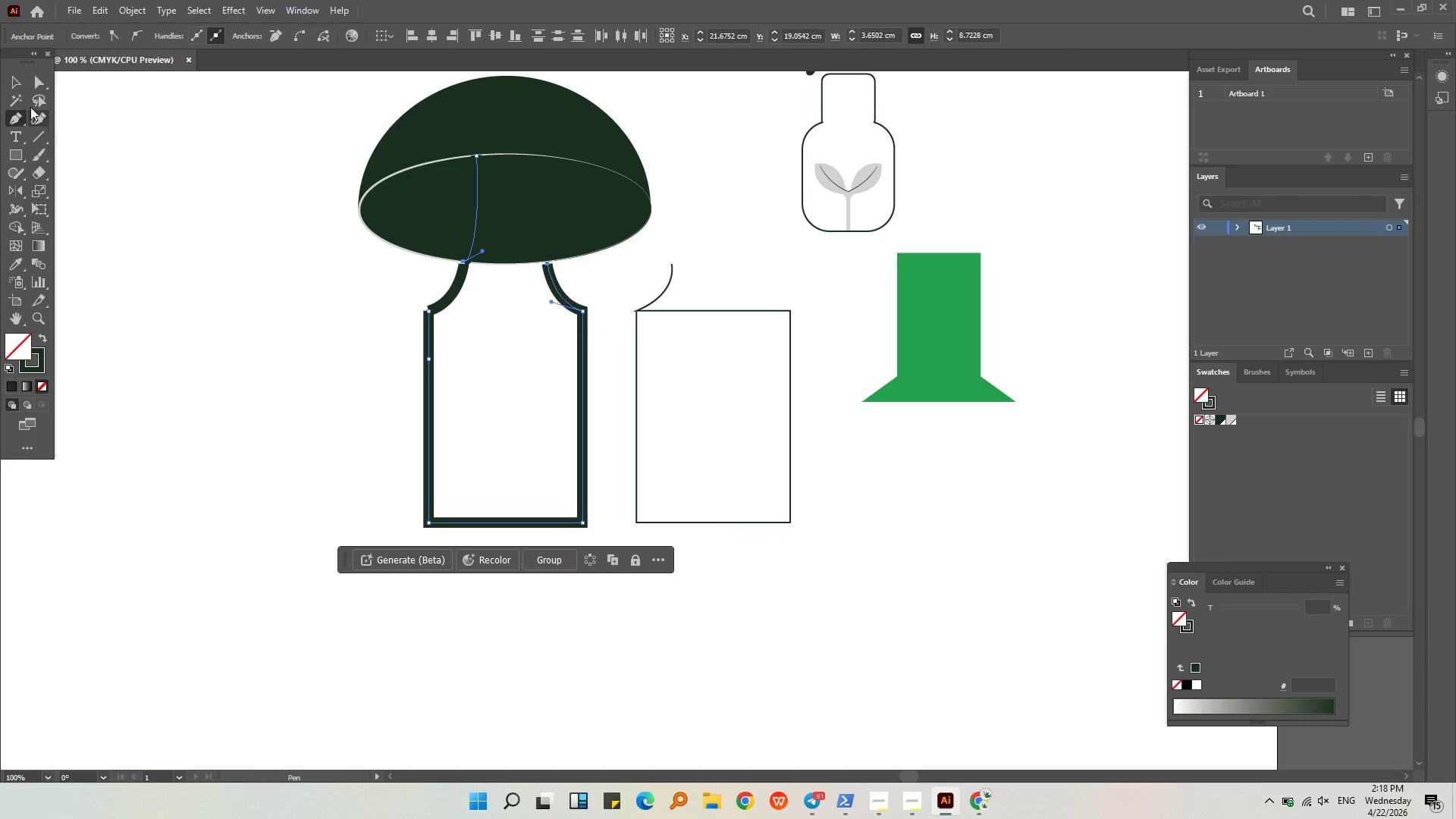 
double_click([266, 211])
 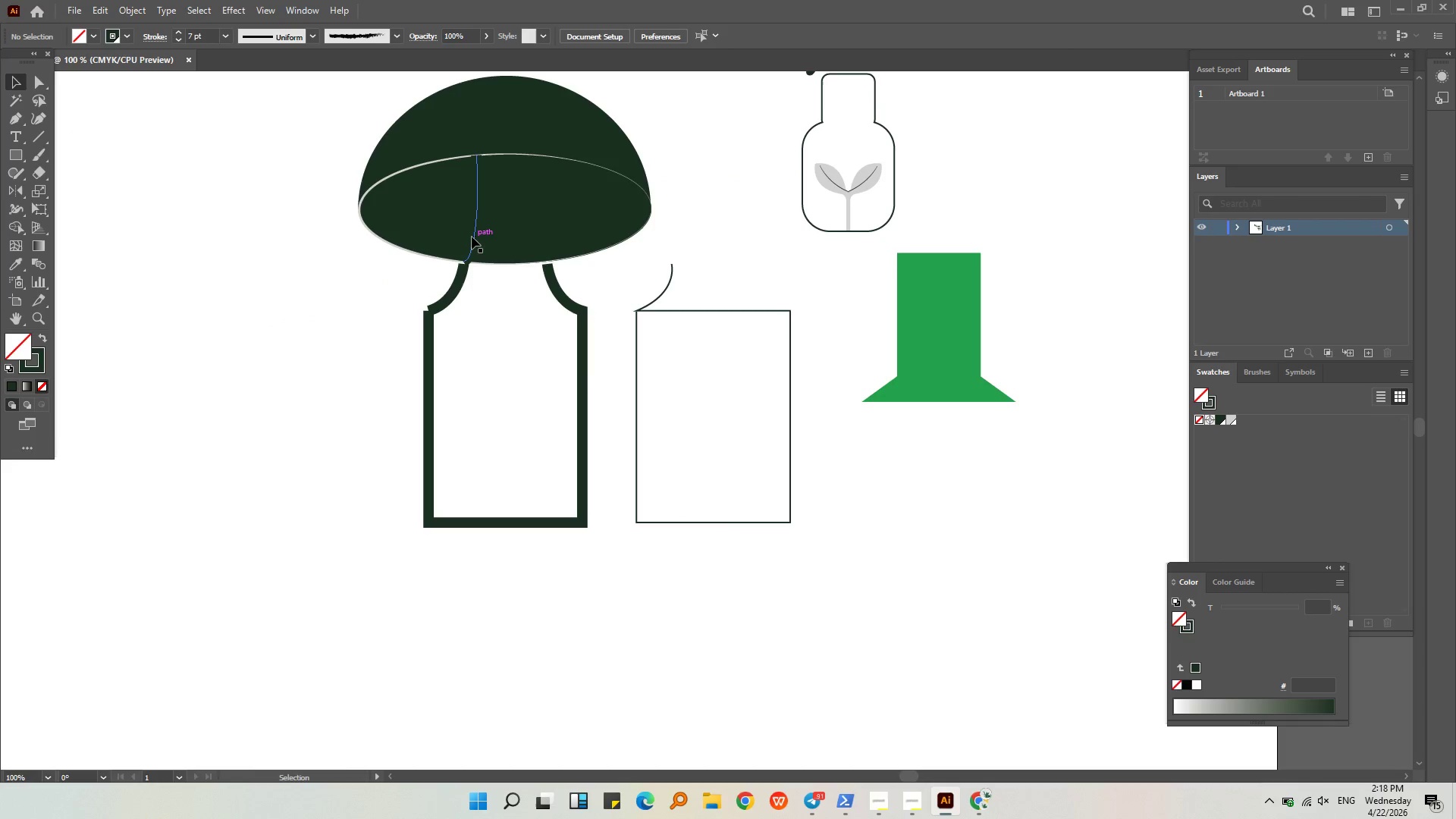 
left_click([472, 237])
 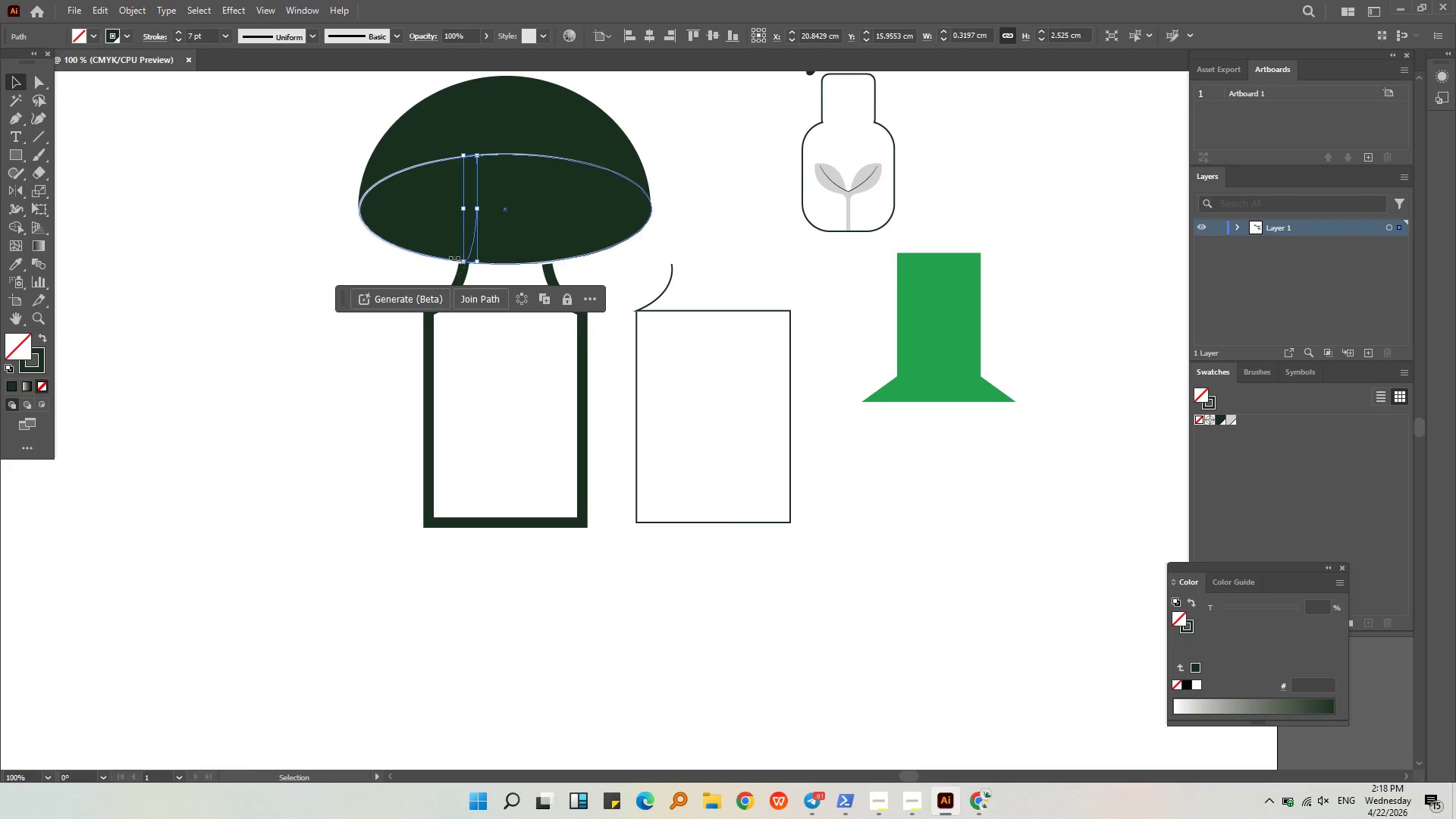 
hold_key(key=AltLeft, duration=0.41)
 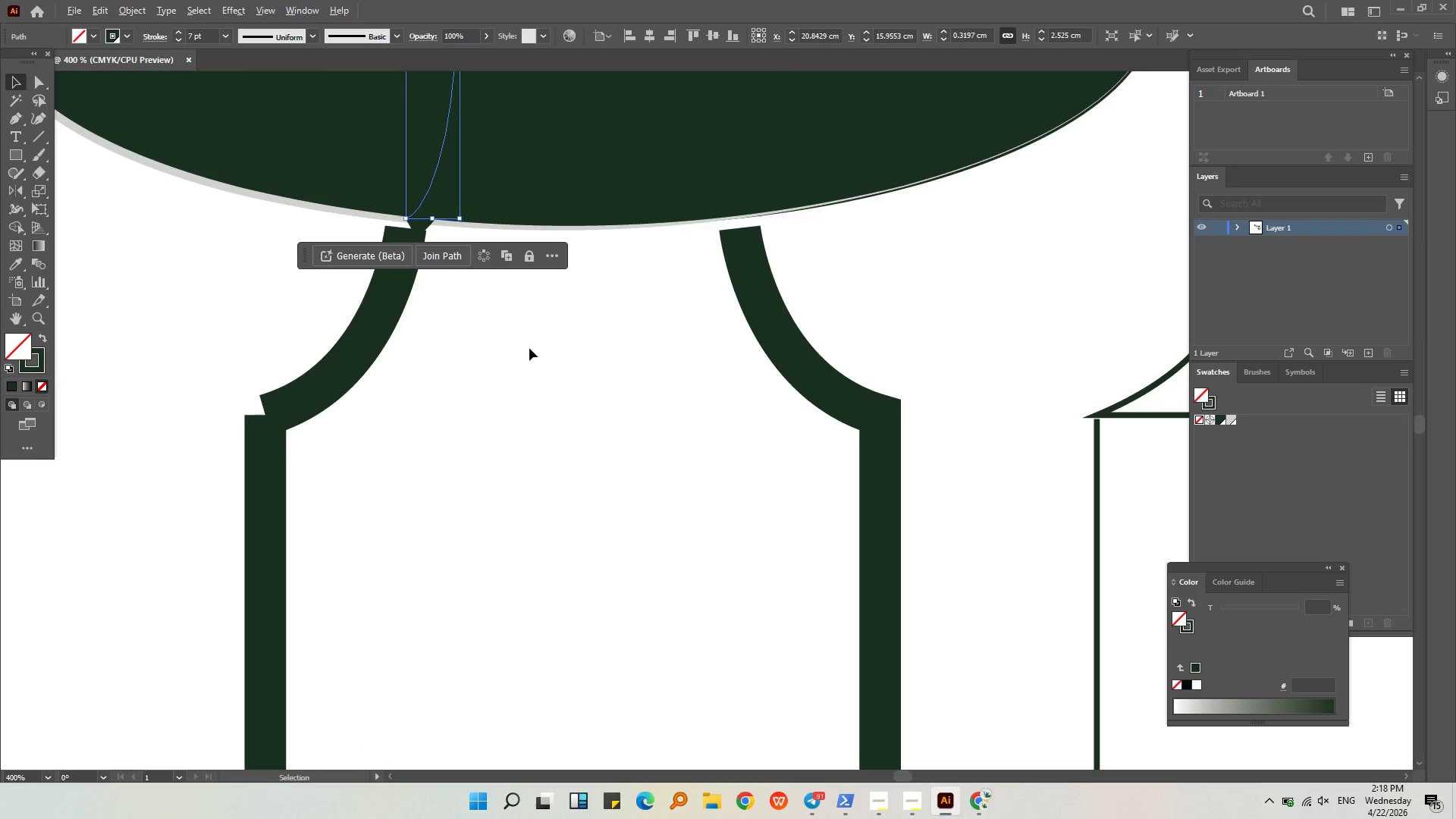 
hold_key(key=AltLeft, duration=0.58)
 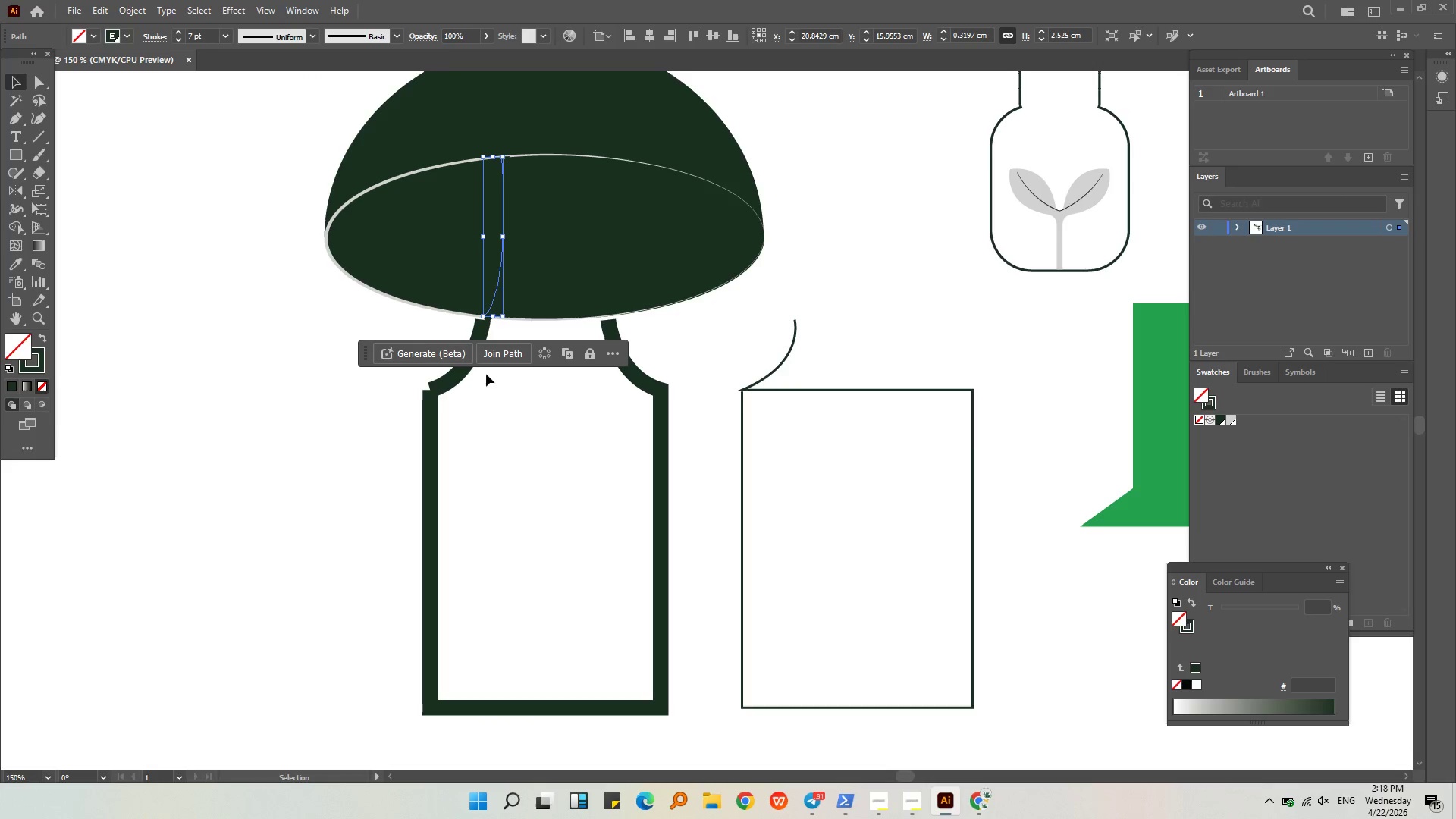 
scroll: coordinate [486, 272], scroll_direction: up, amount: 4.0
 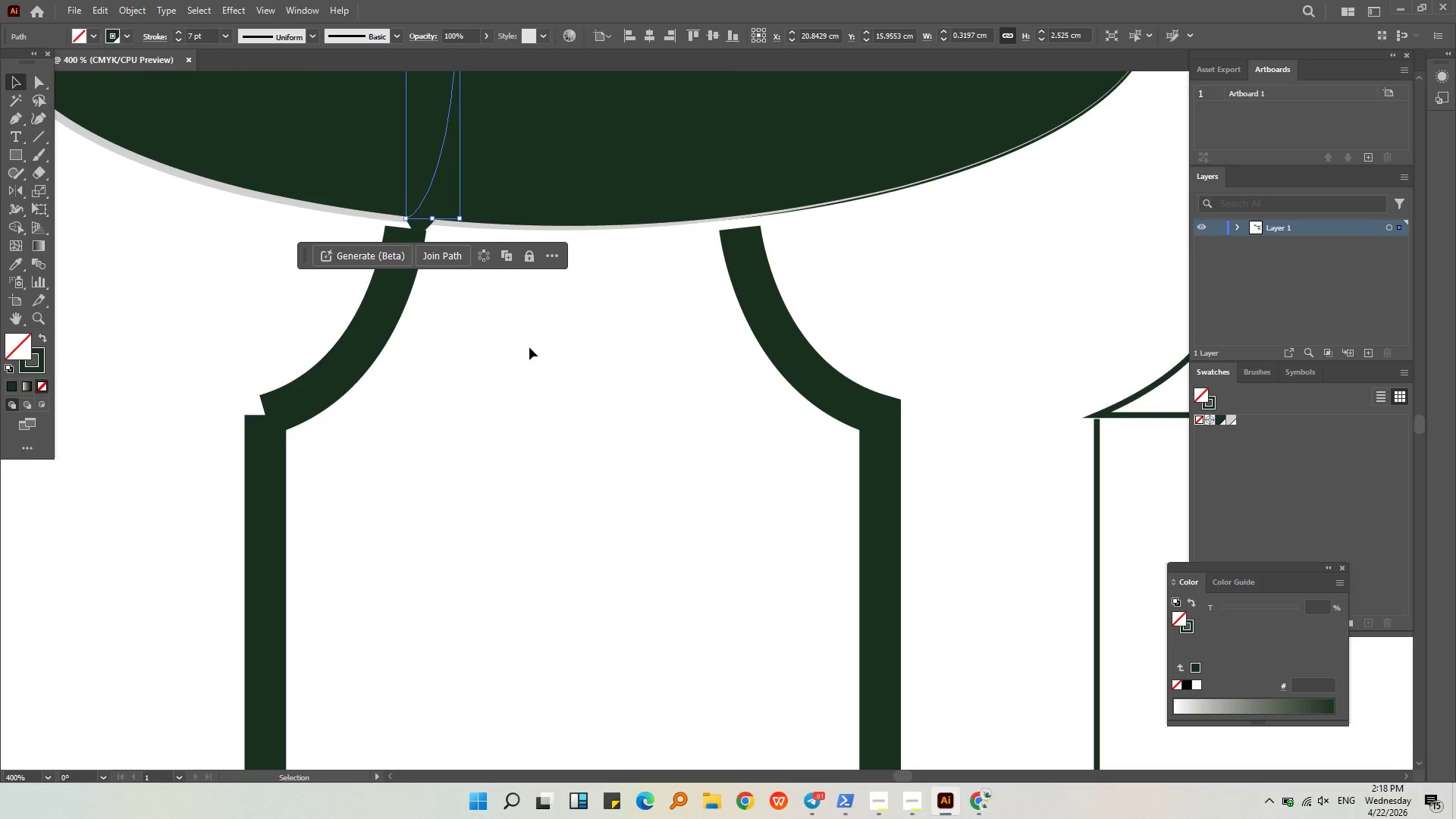 
scroll: coordinate [529, 344], scroll_direction: down, amount: 3.0
 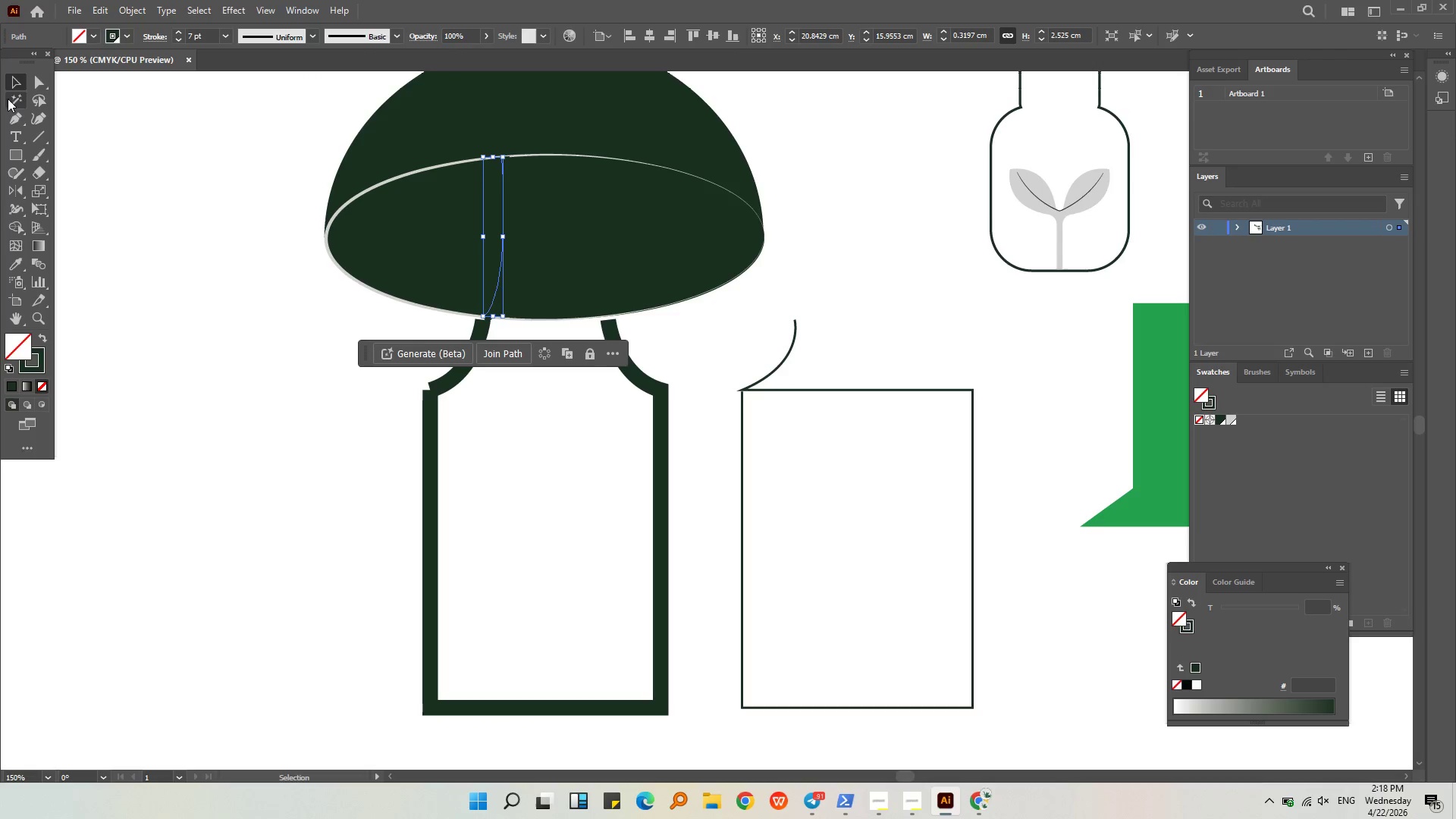 
left_click([15, 117])
 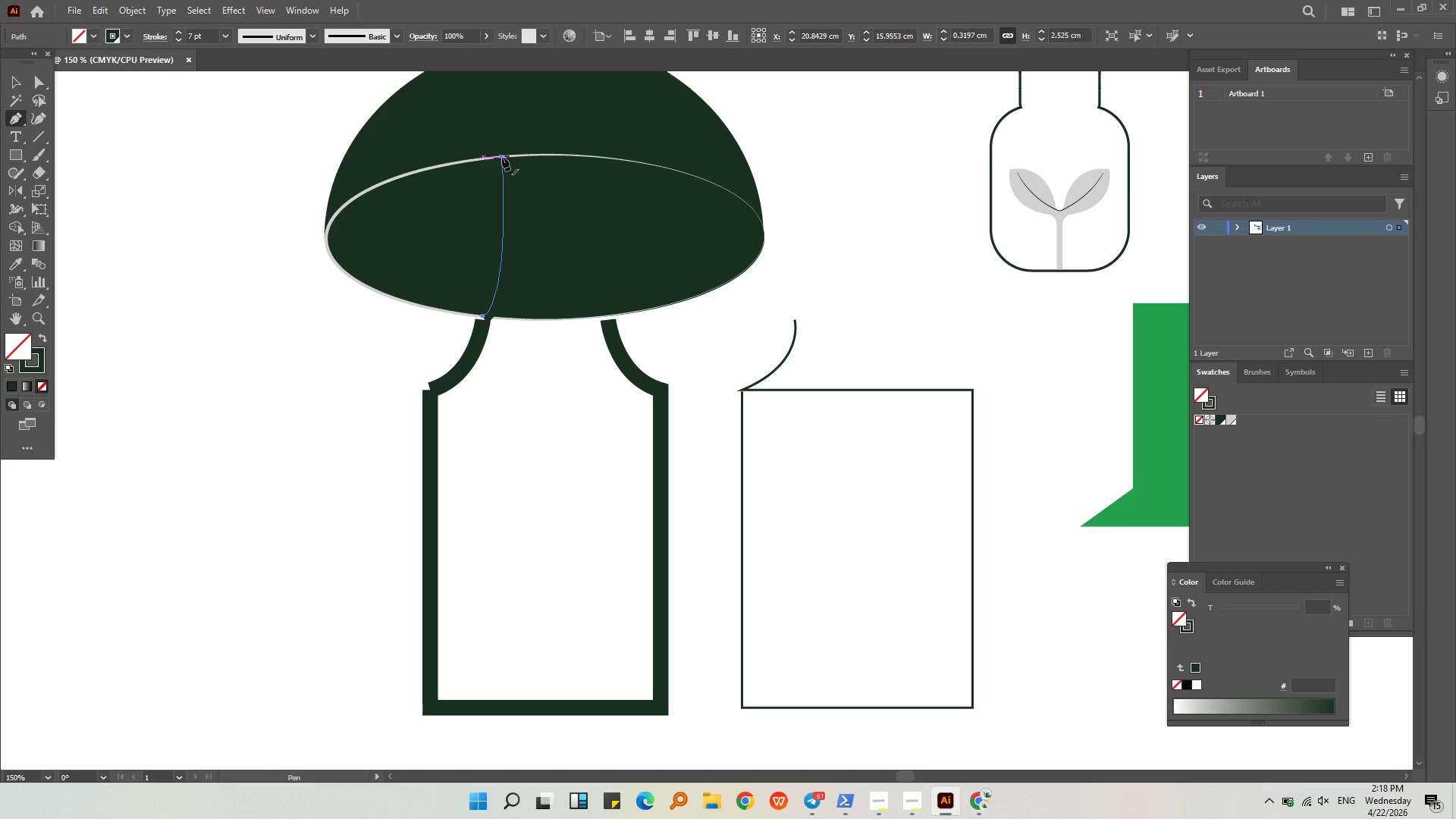 
left_click([501, 157])
 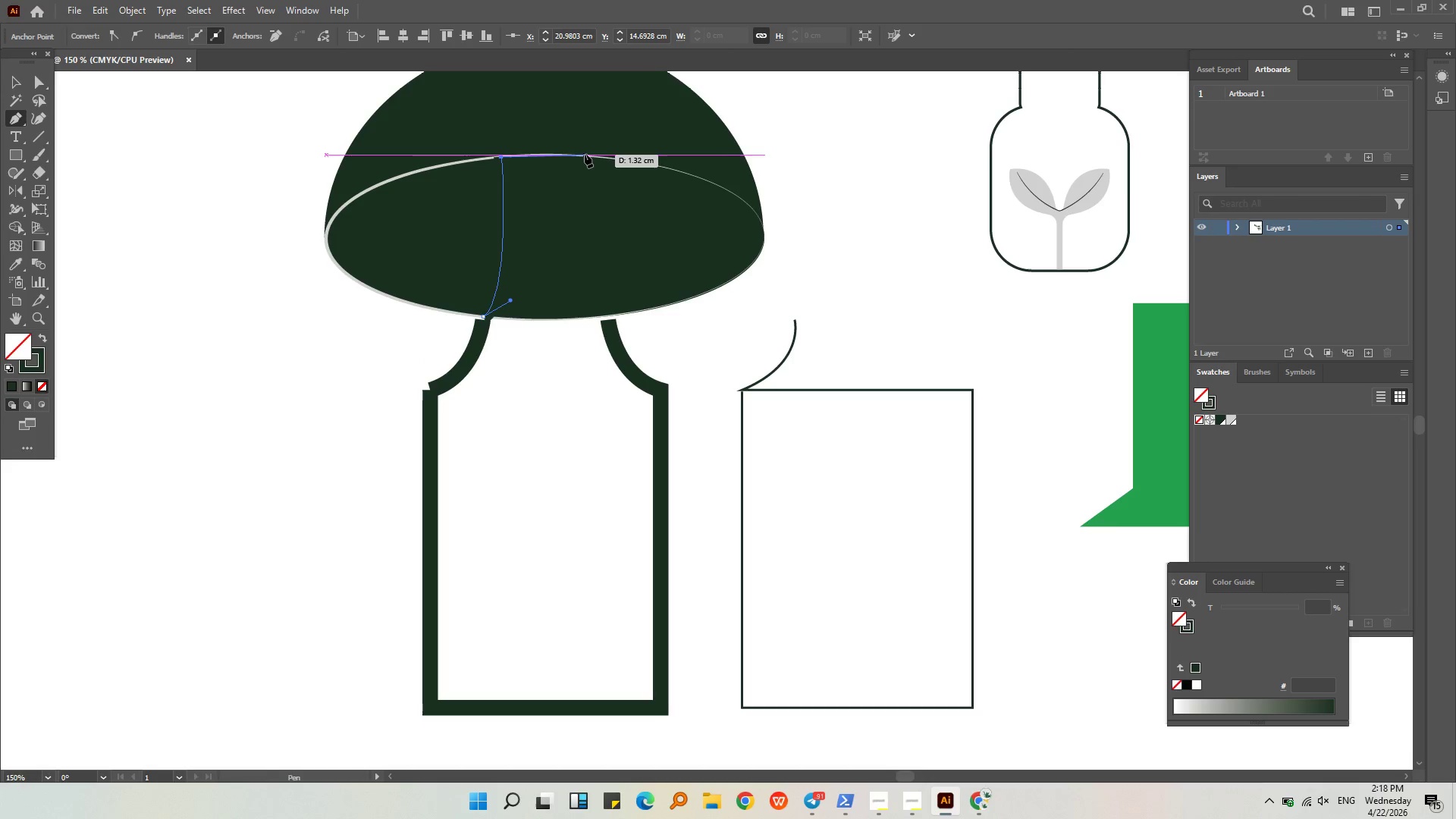 
left_click([585, 154])
 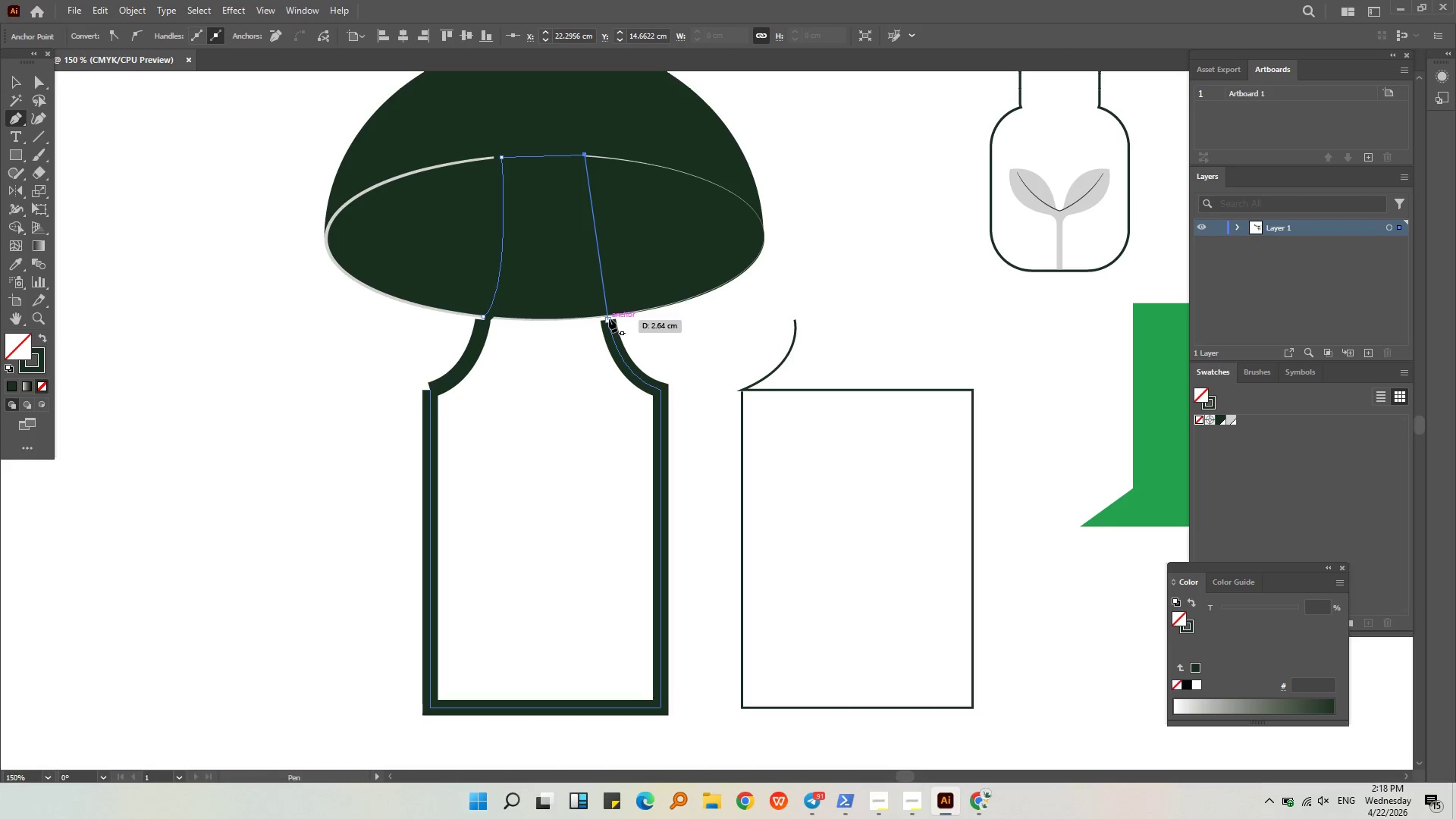 
left_click_drag(start_coordinate=[609, 318], to_coordinate=[661, 345])
 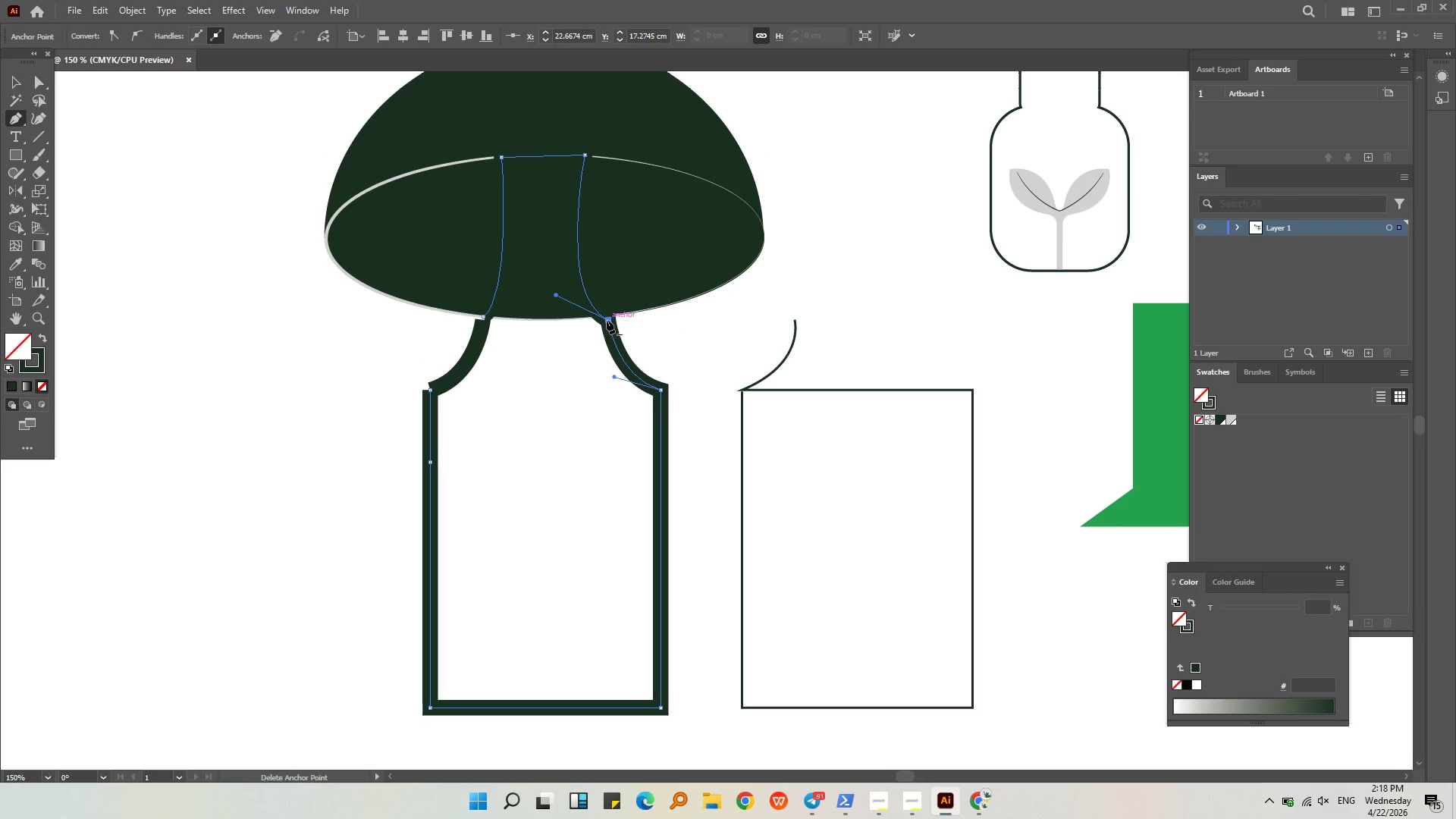 
left_click([609, 320])
 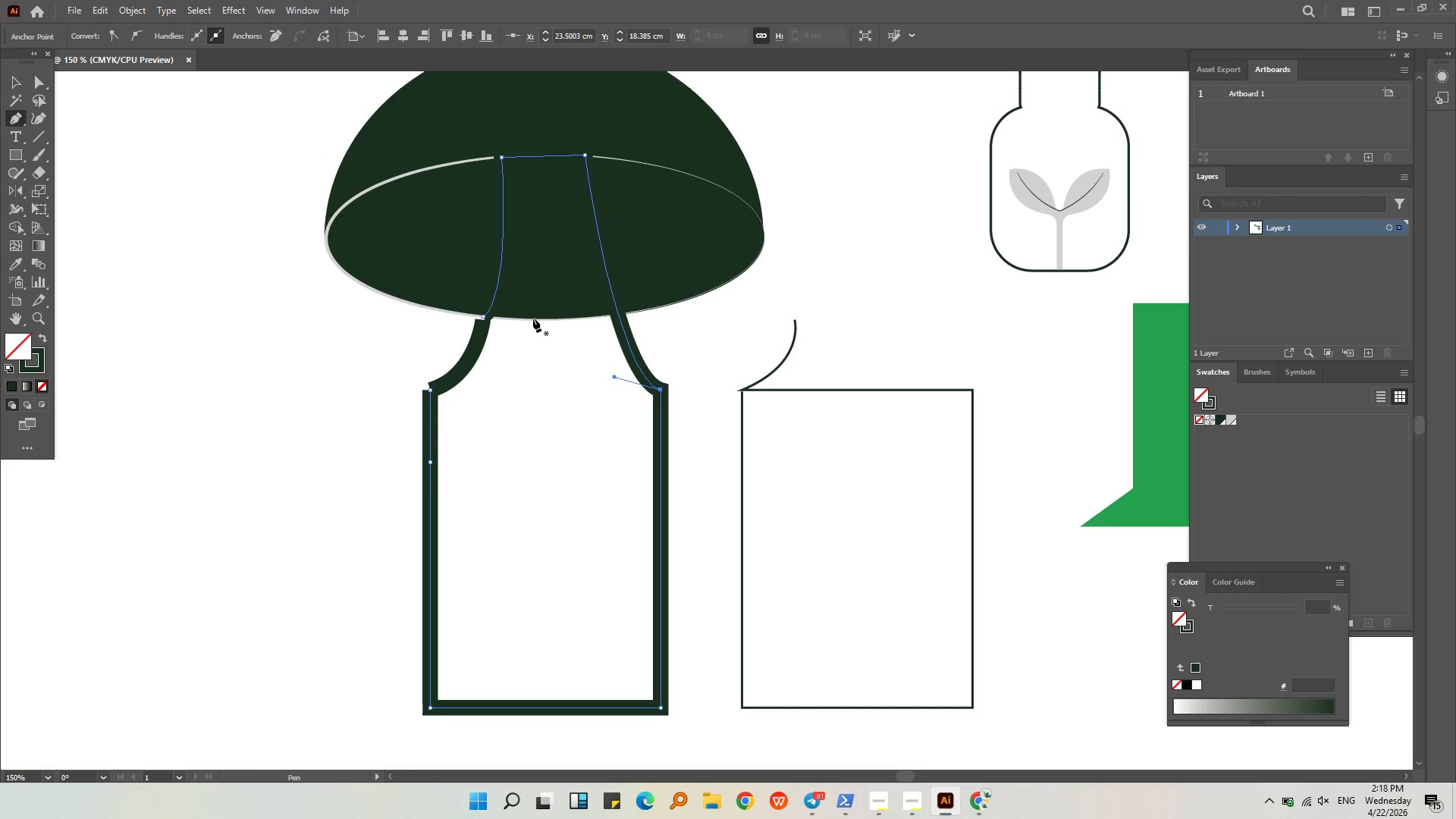 
key(Control+Z)
 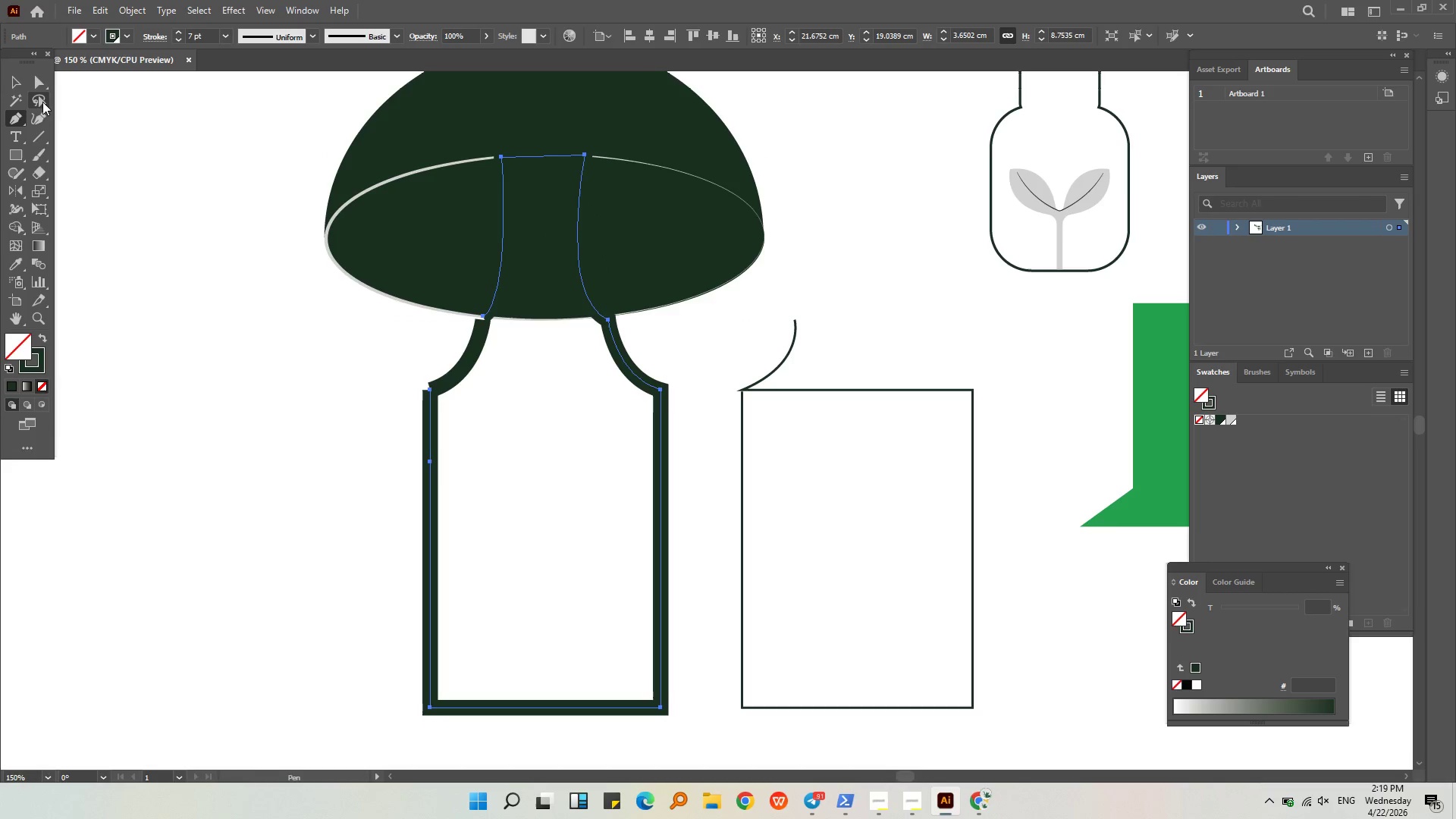 
left_click([16, 79])
 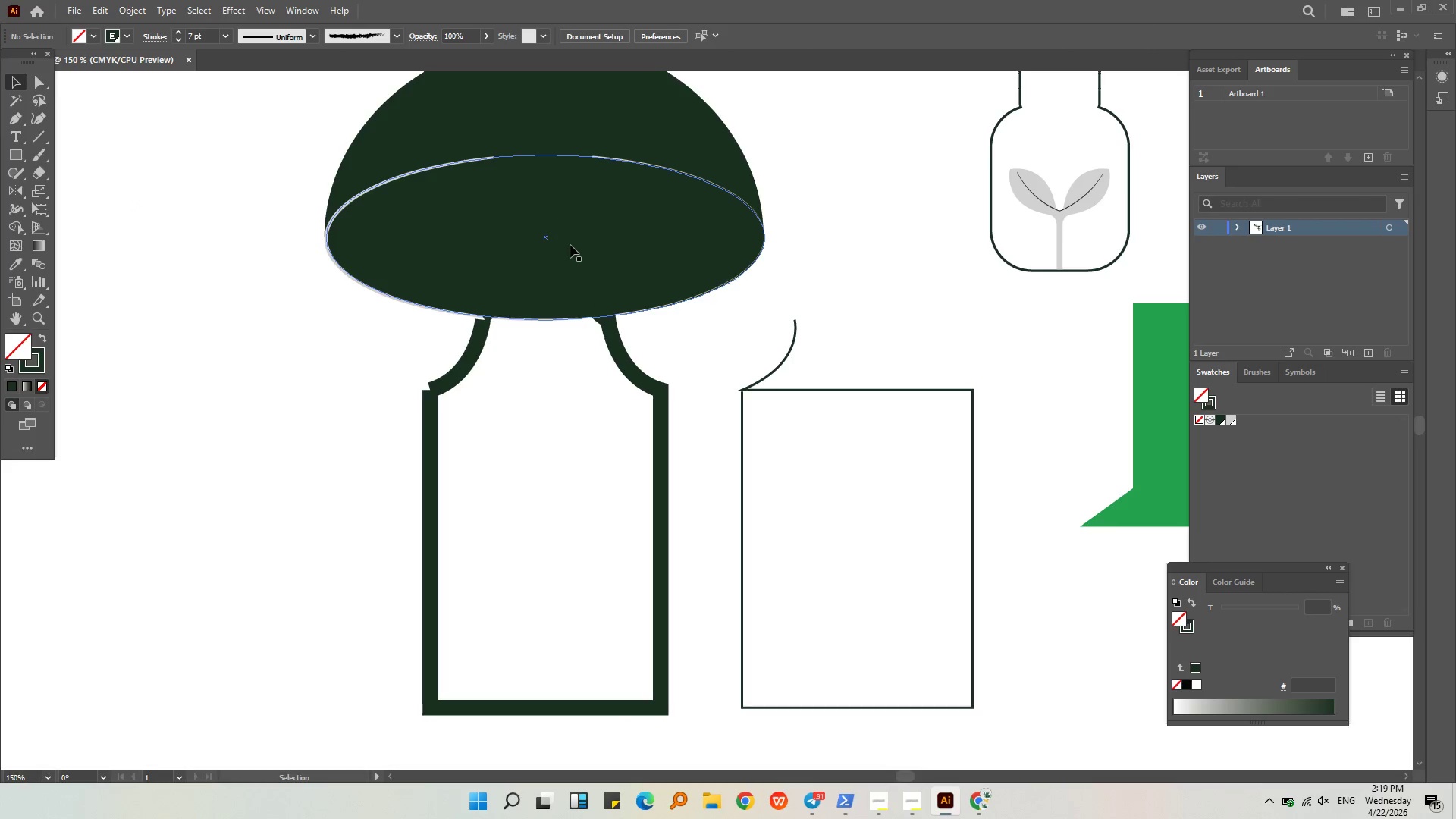 
left_click([578, 246])
 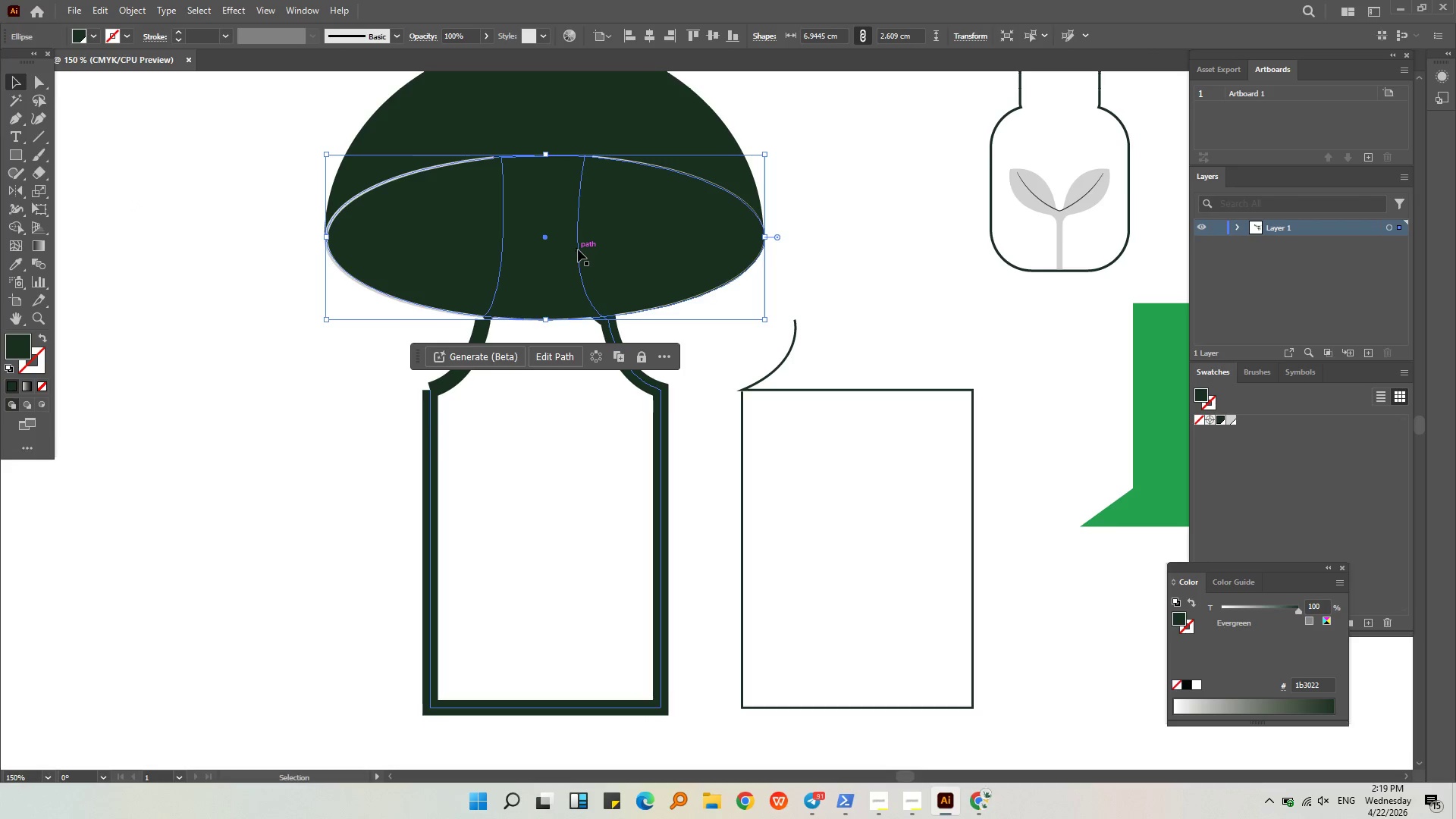 
left_click_drag(start_coordinate=[578, 249], to_coordinate=[258, 243])
 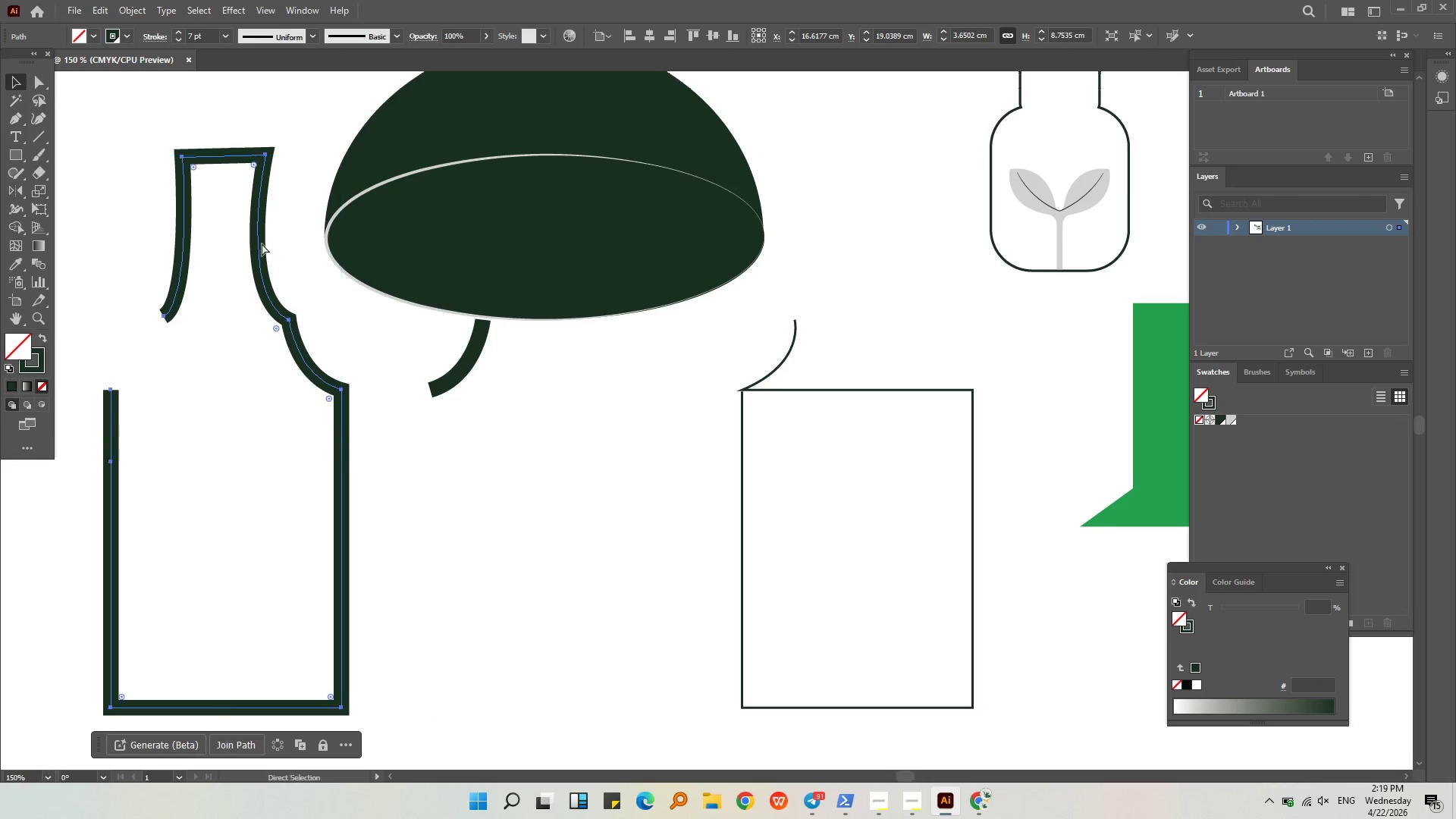 
hold_key(key=ShiftLeft, duration=0.45)
 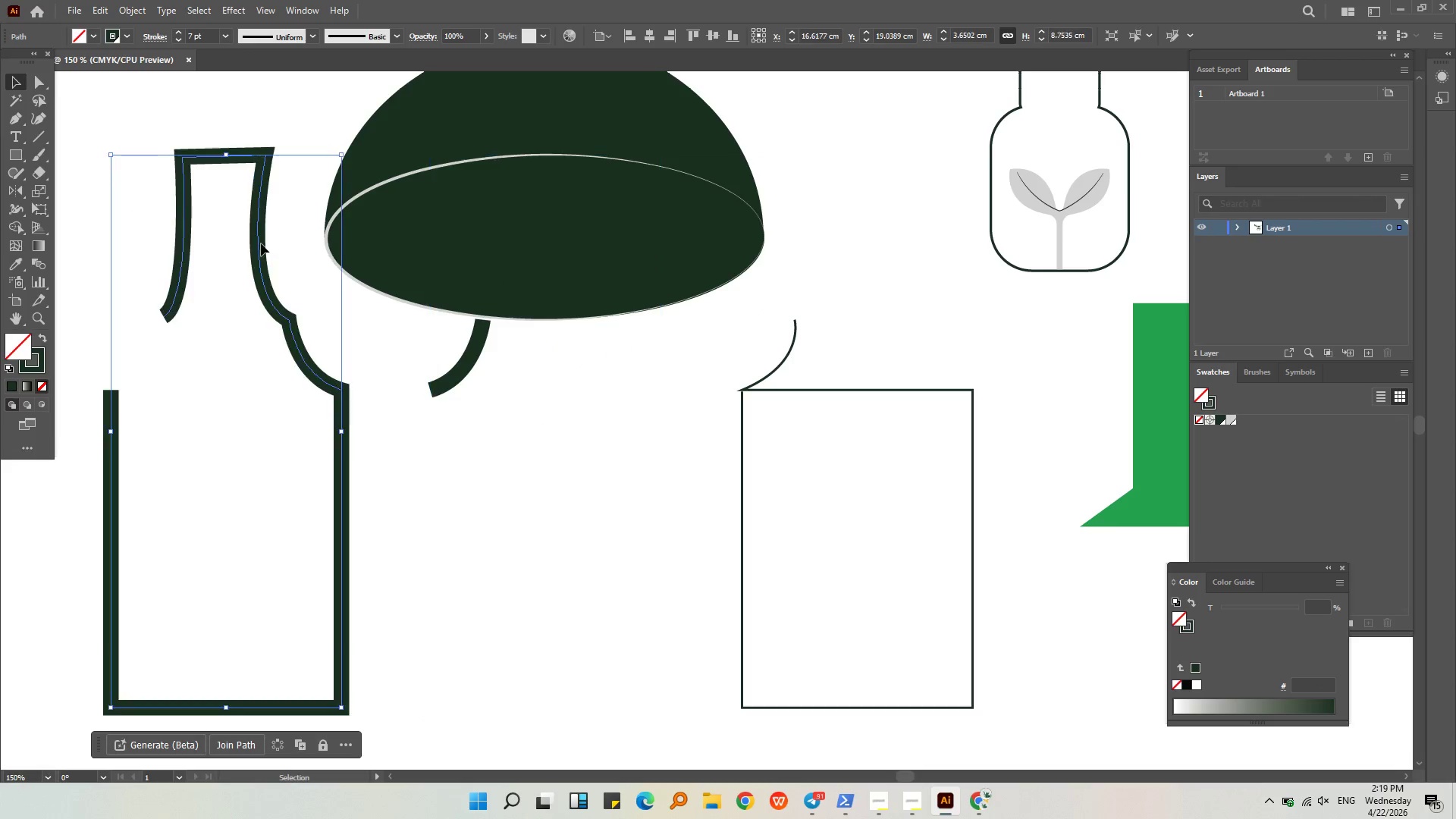 
key(Control+ControlLeft)
 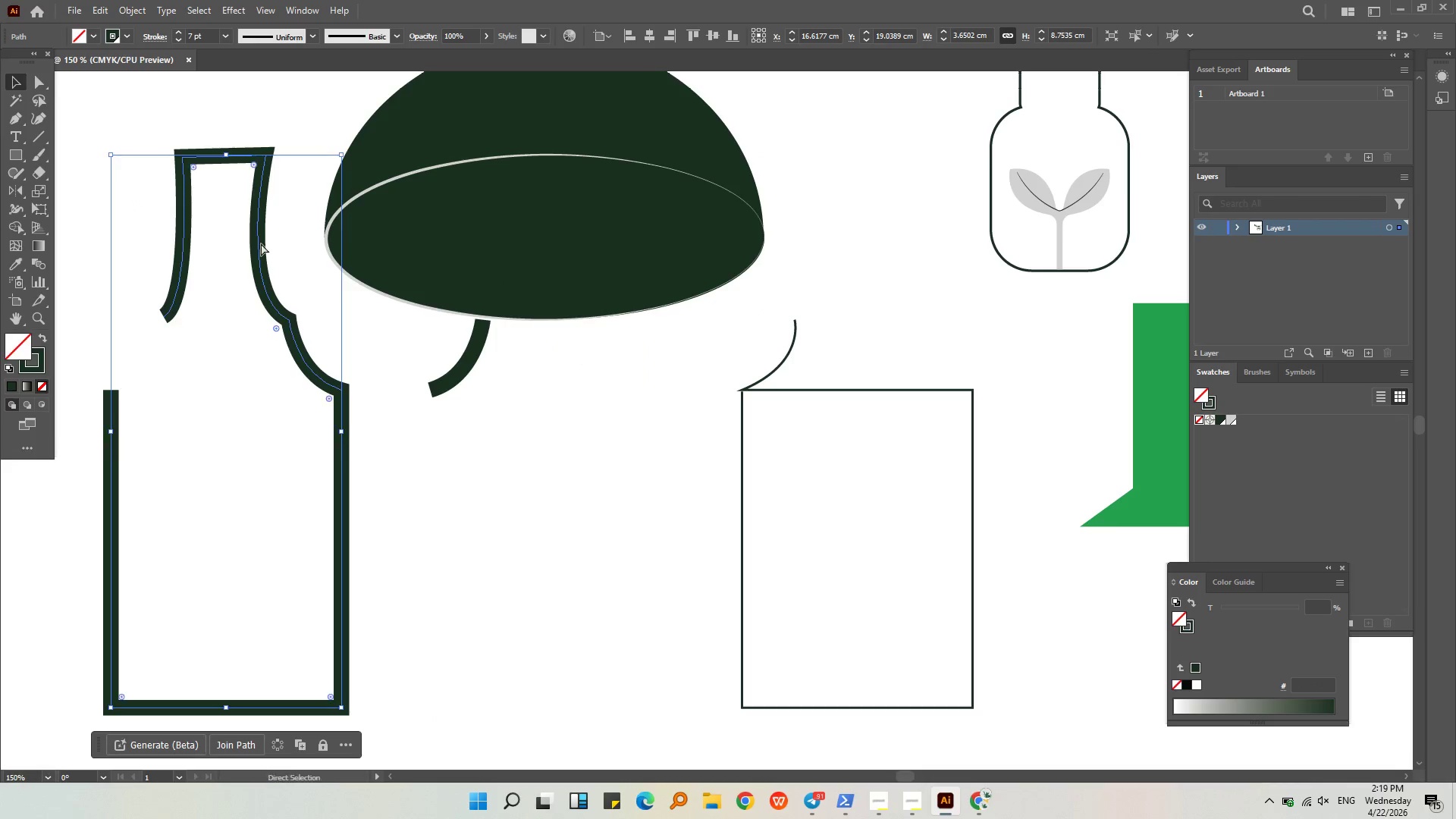 
key(Control+Z)
 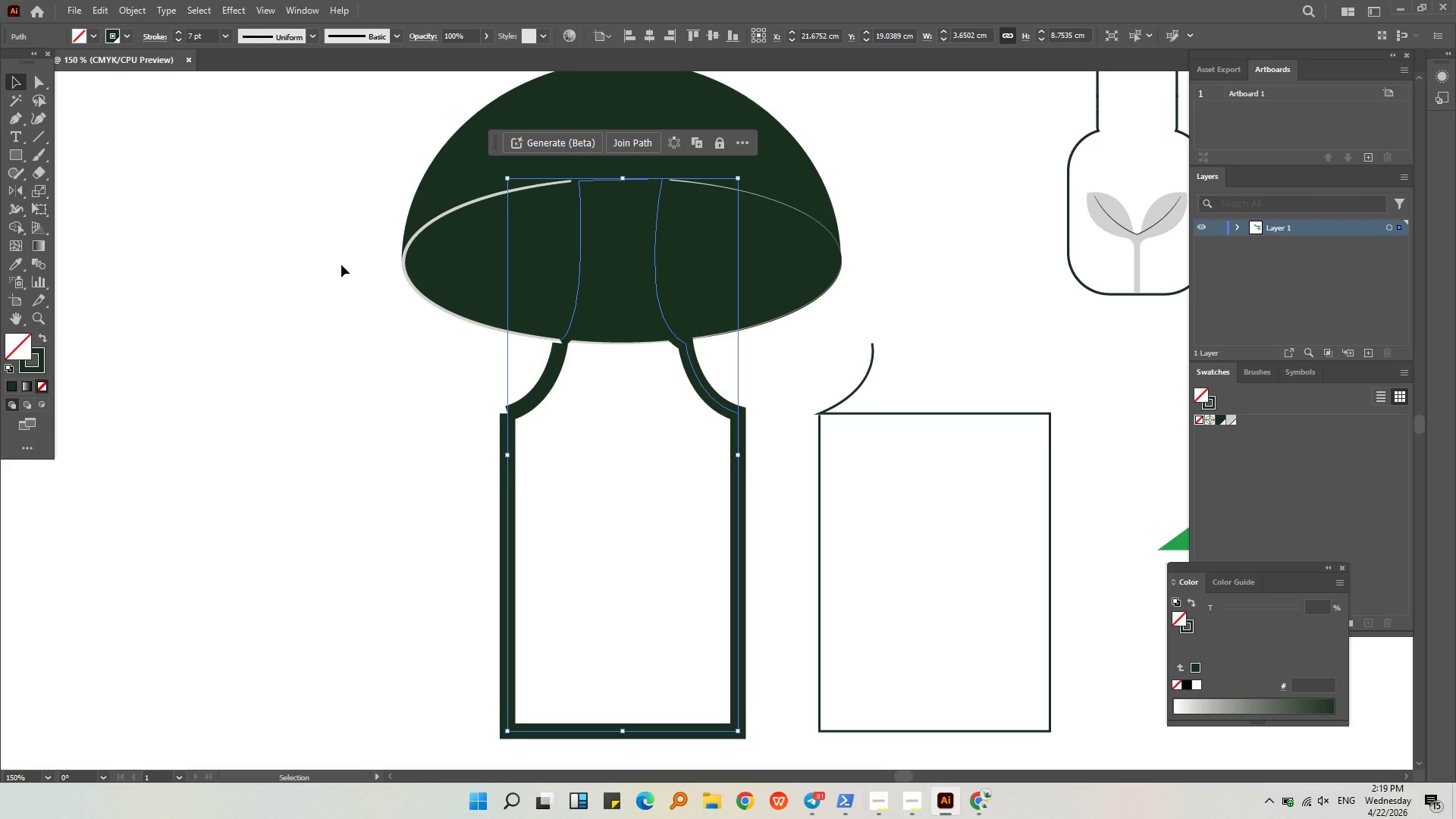 
key(Control+ControlLeft)
 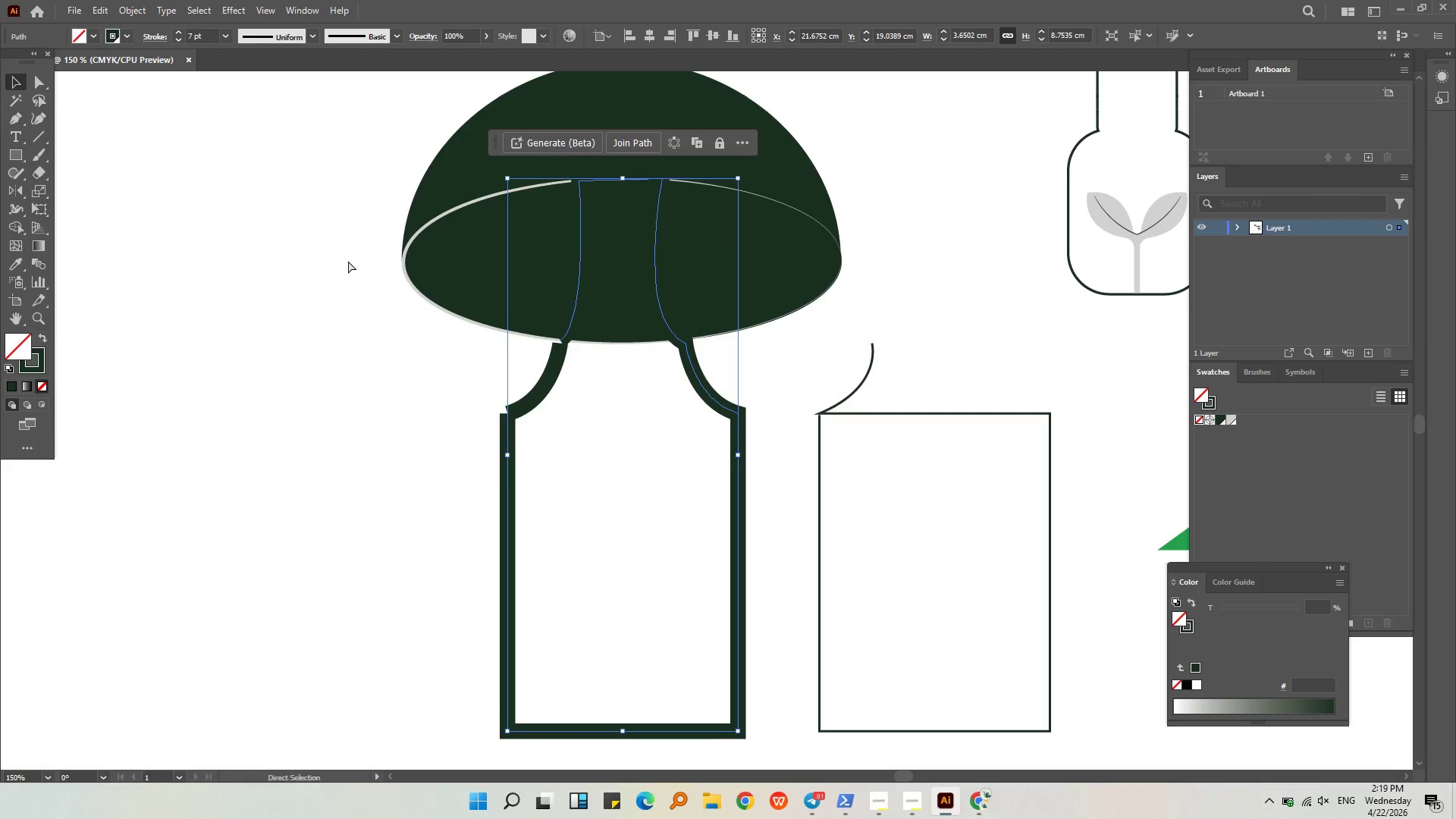 
key(Control+Z)
 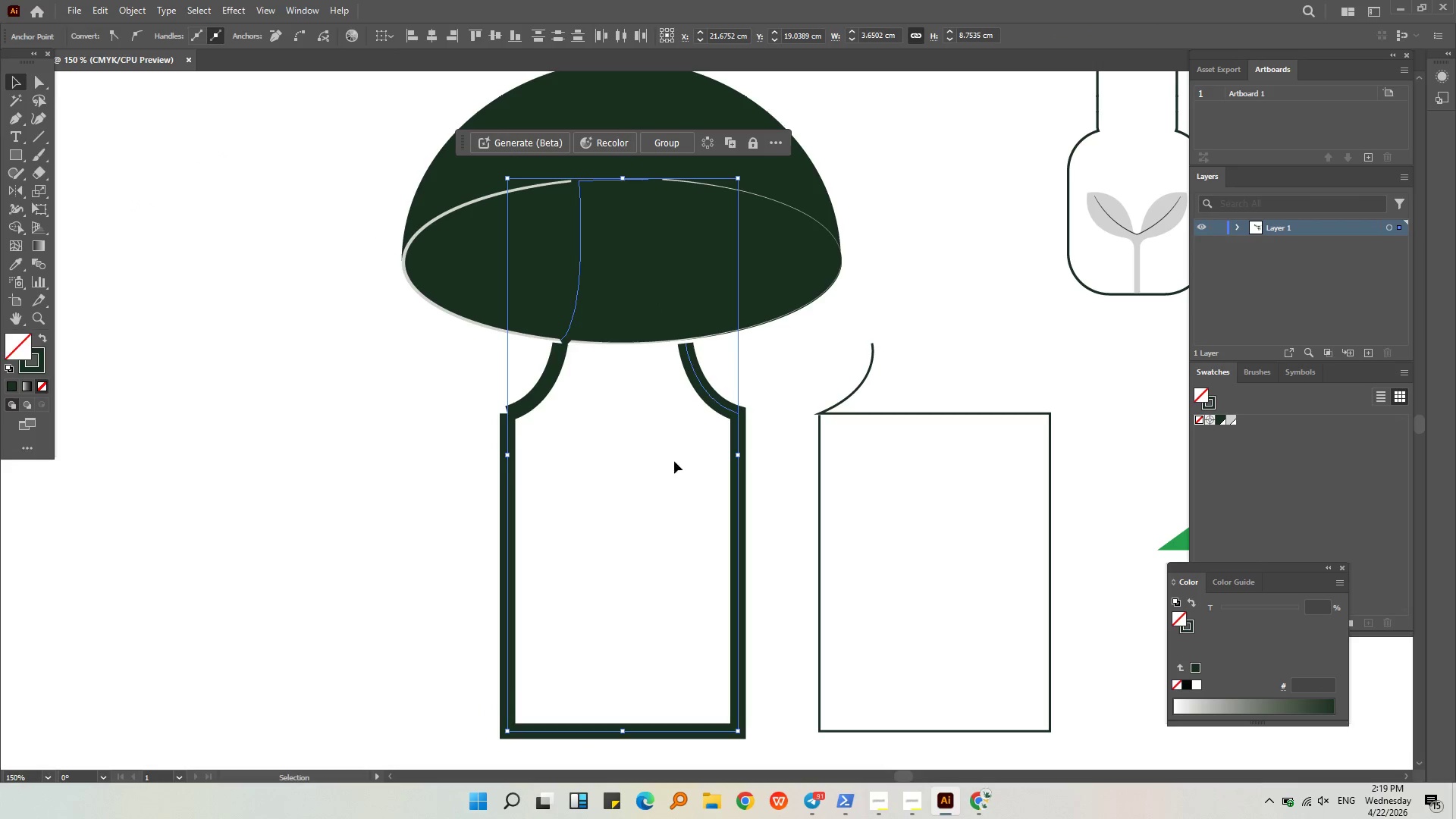 
left_click([664, 436])
 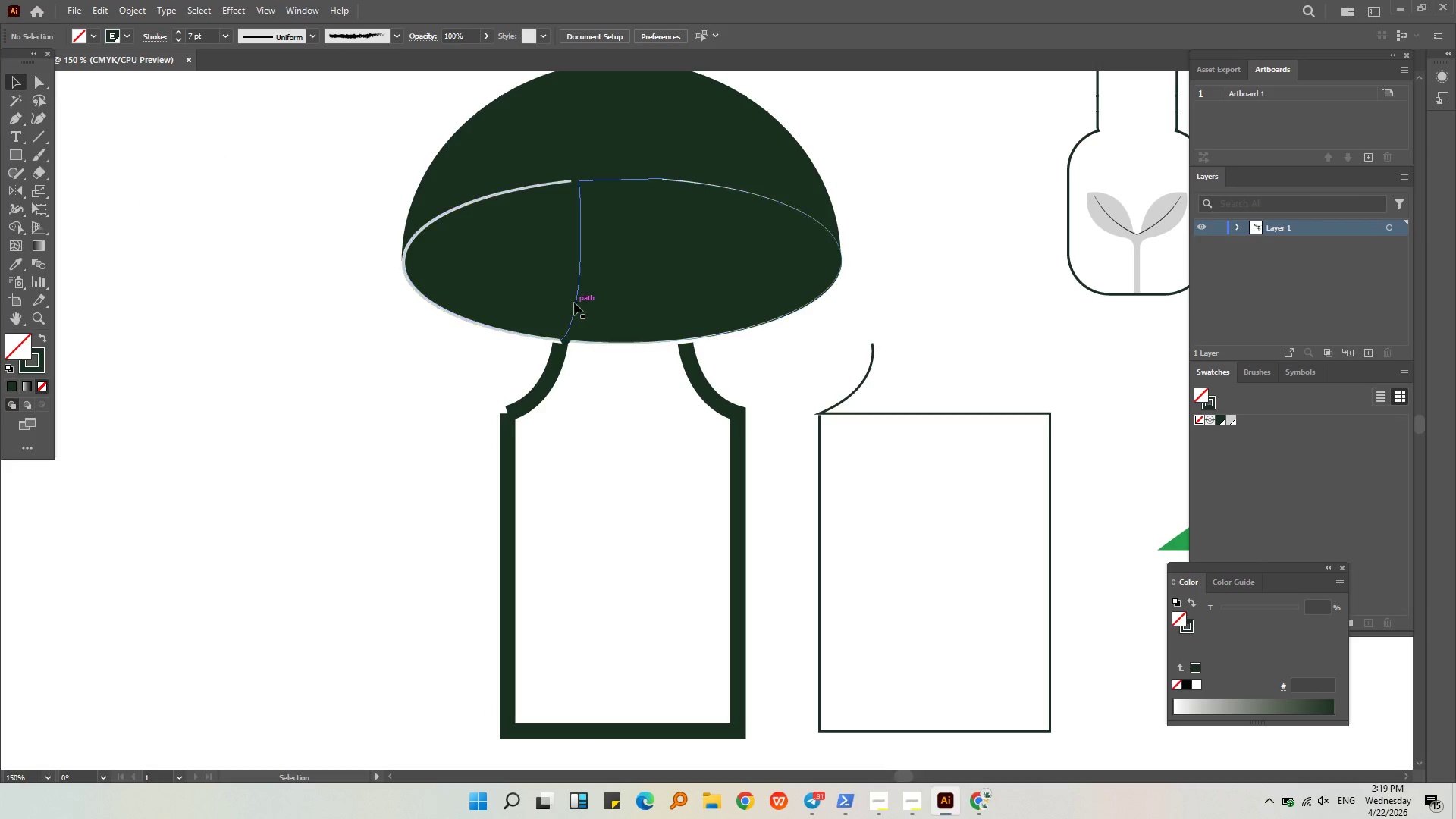 
left_click([579, 303])
 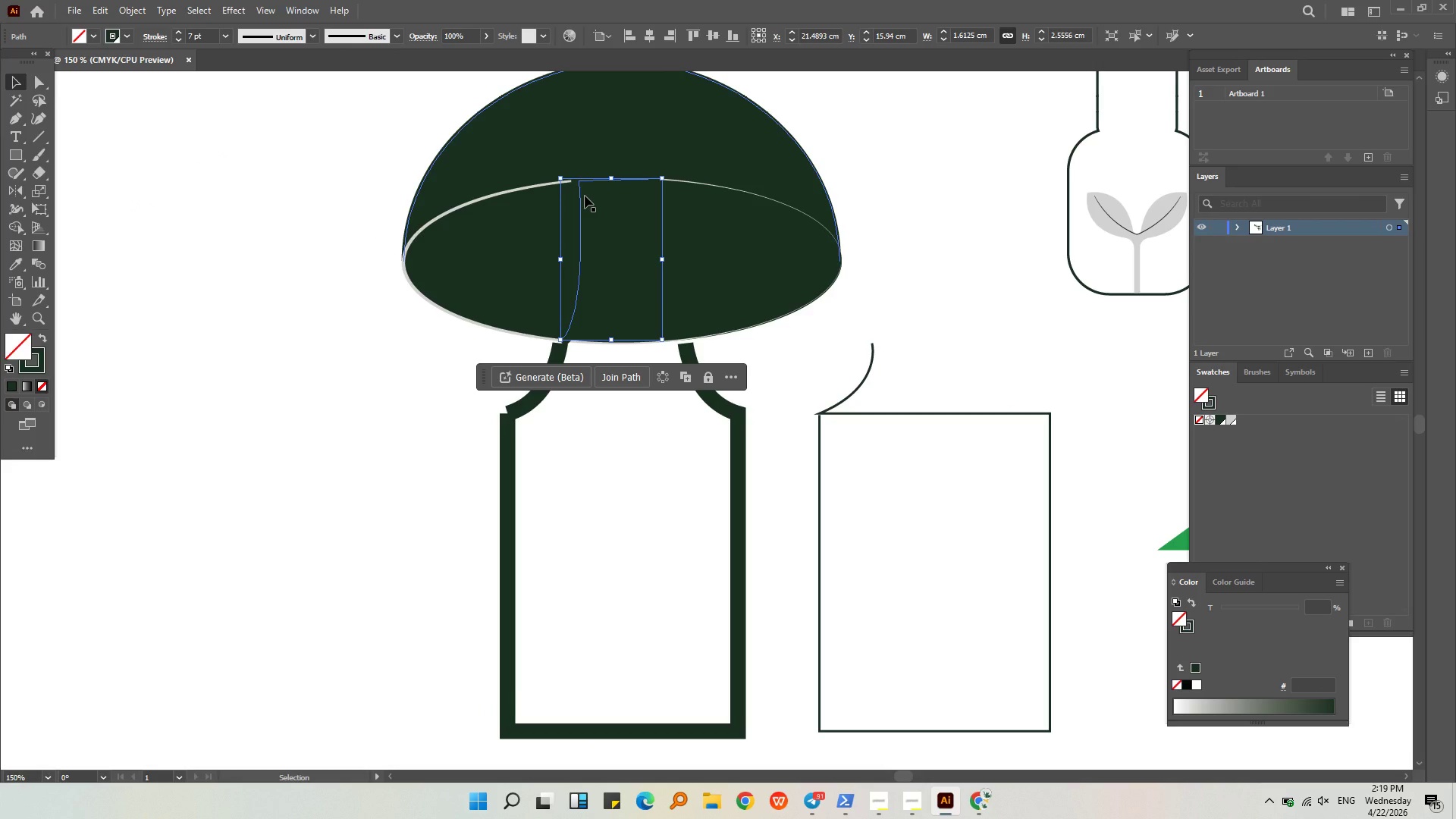 
key(Delete)
 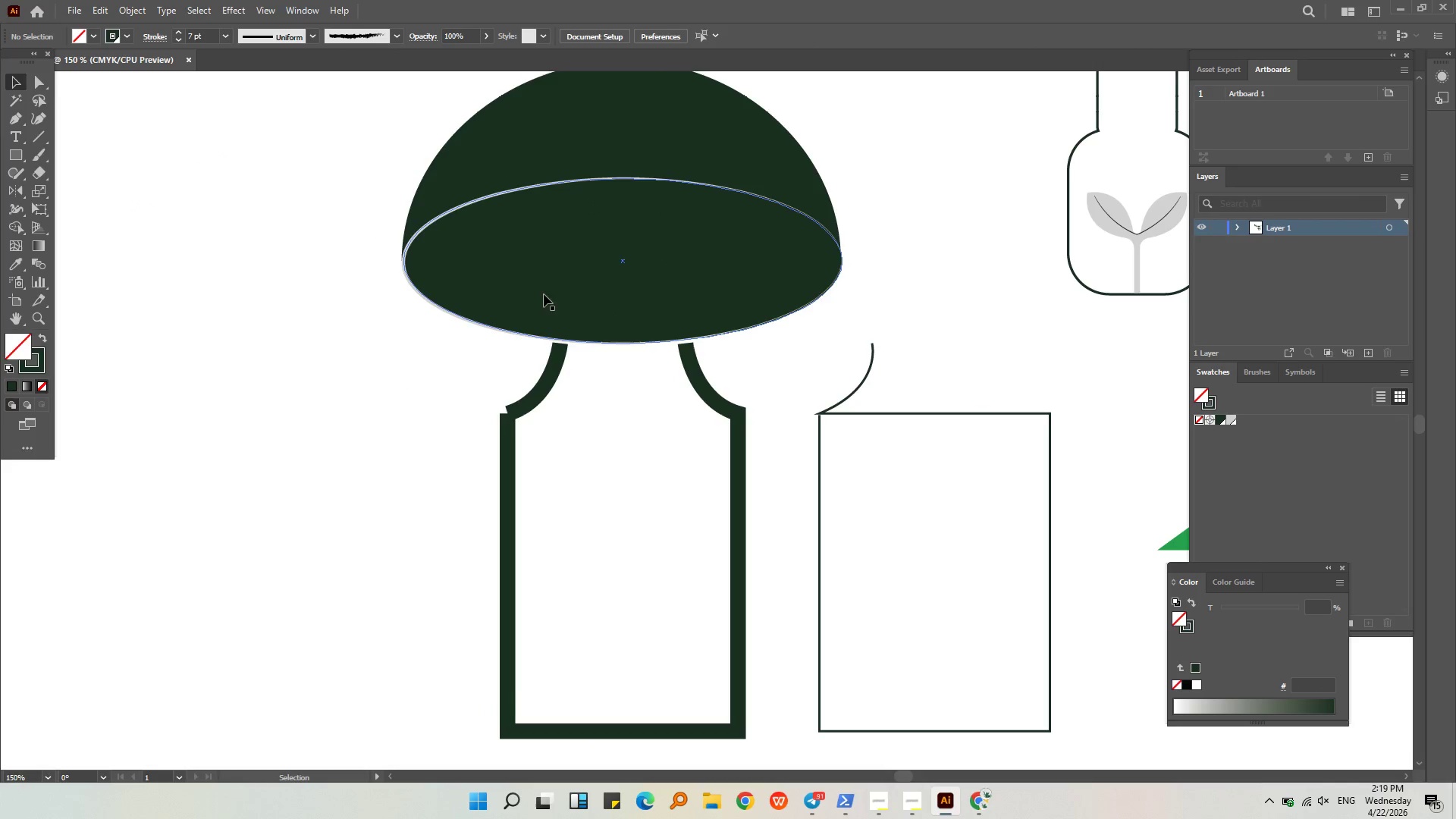 
left_click([177, 225])
 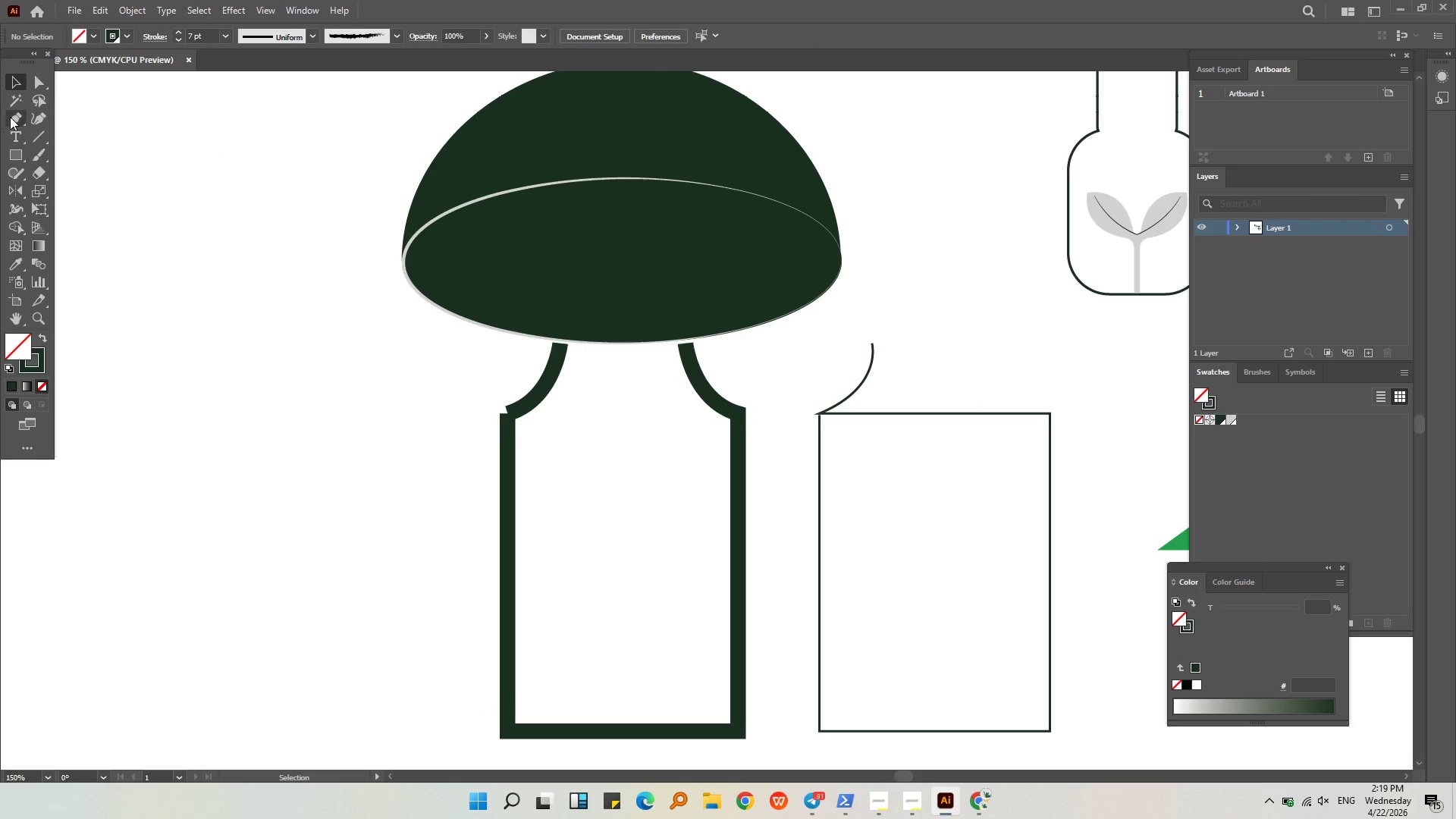 
left_click([11, 117])
 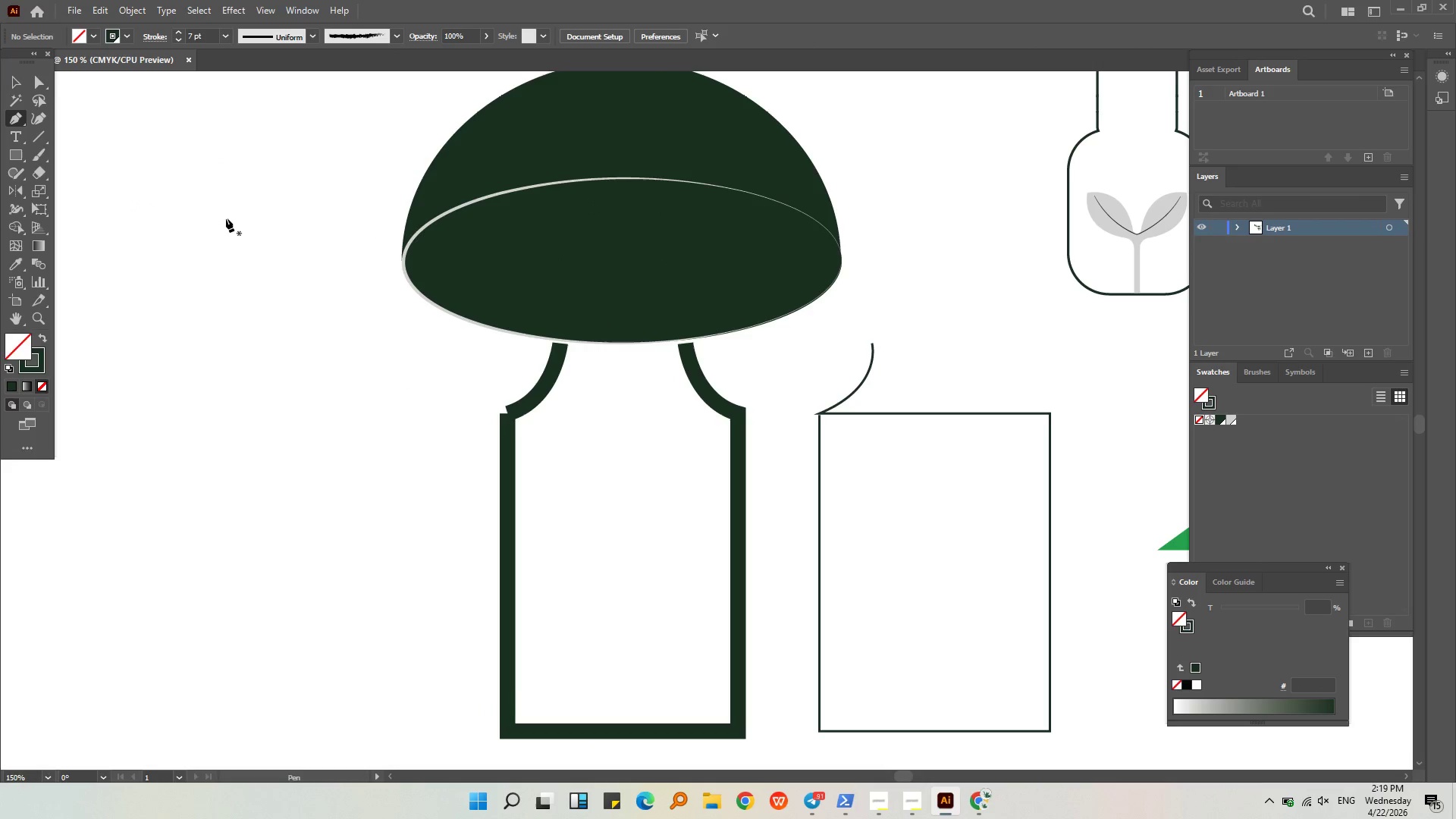 
left_click([226, 218])
 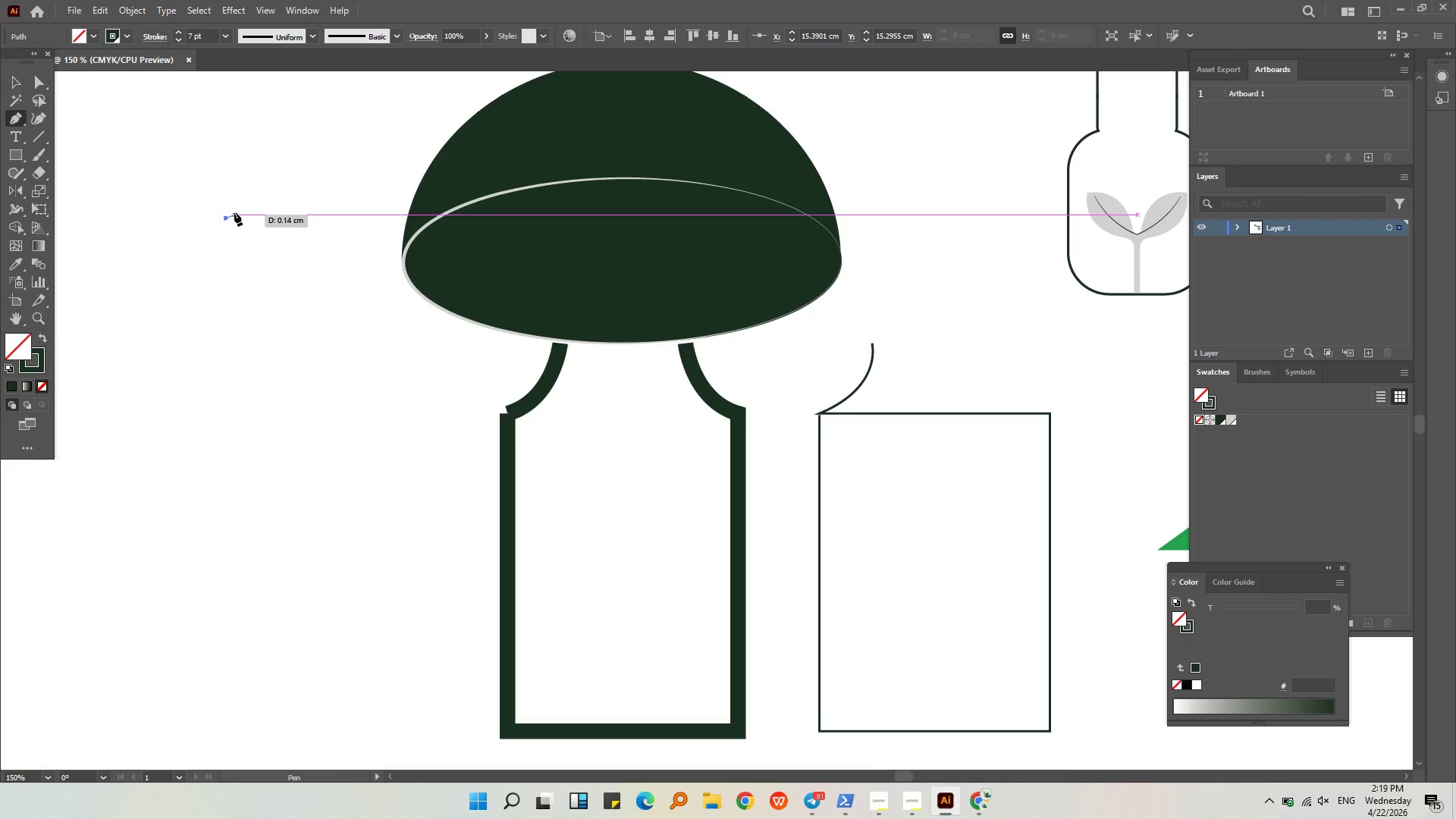 
left_click([234, 212])
 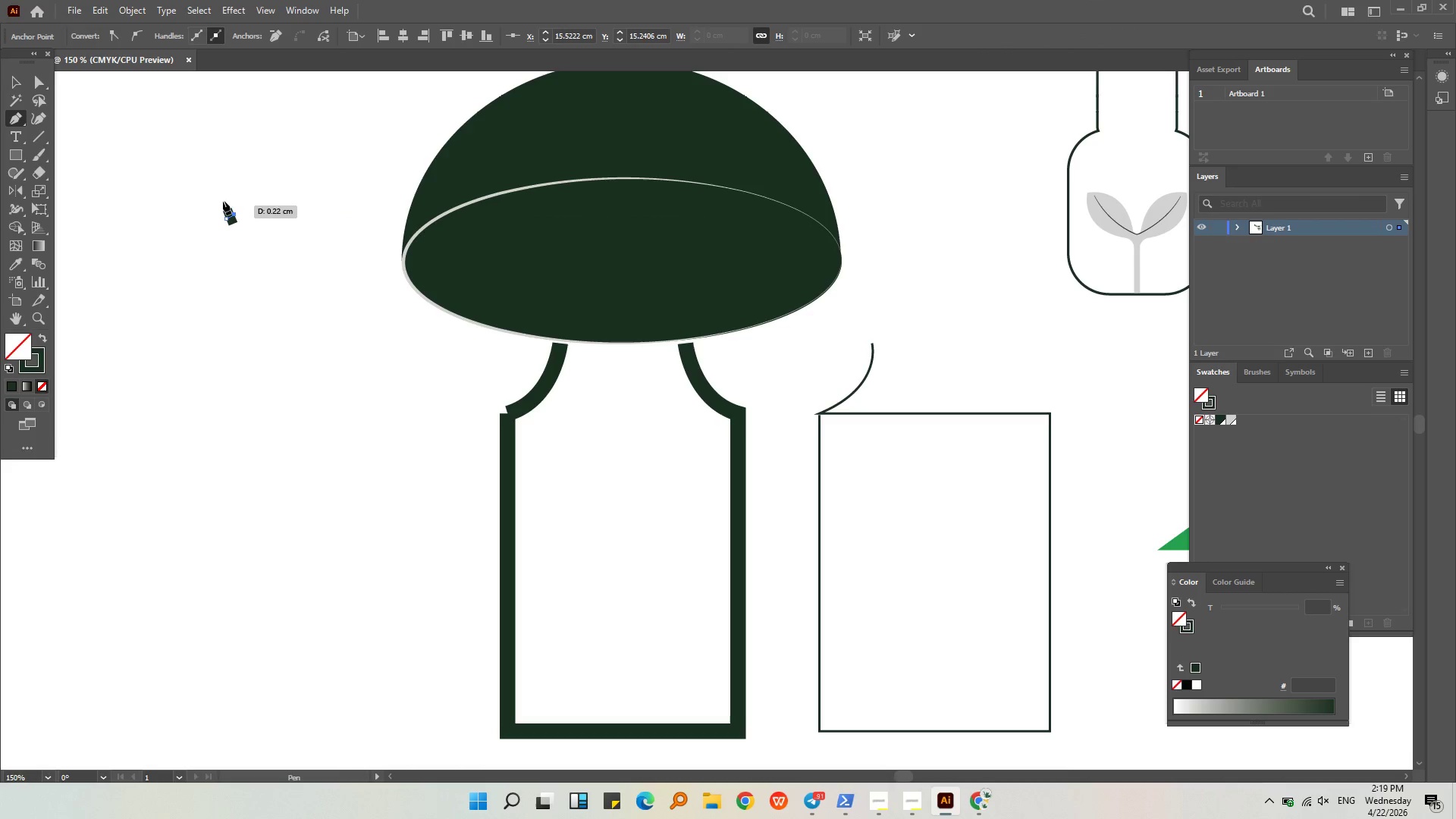 
key(Delete)
 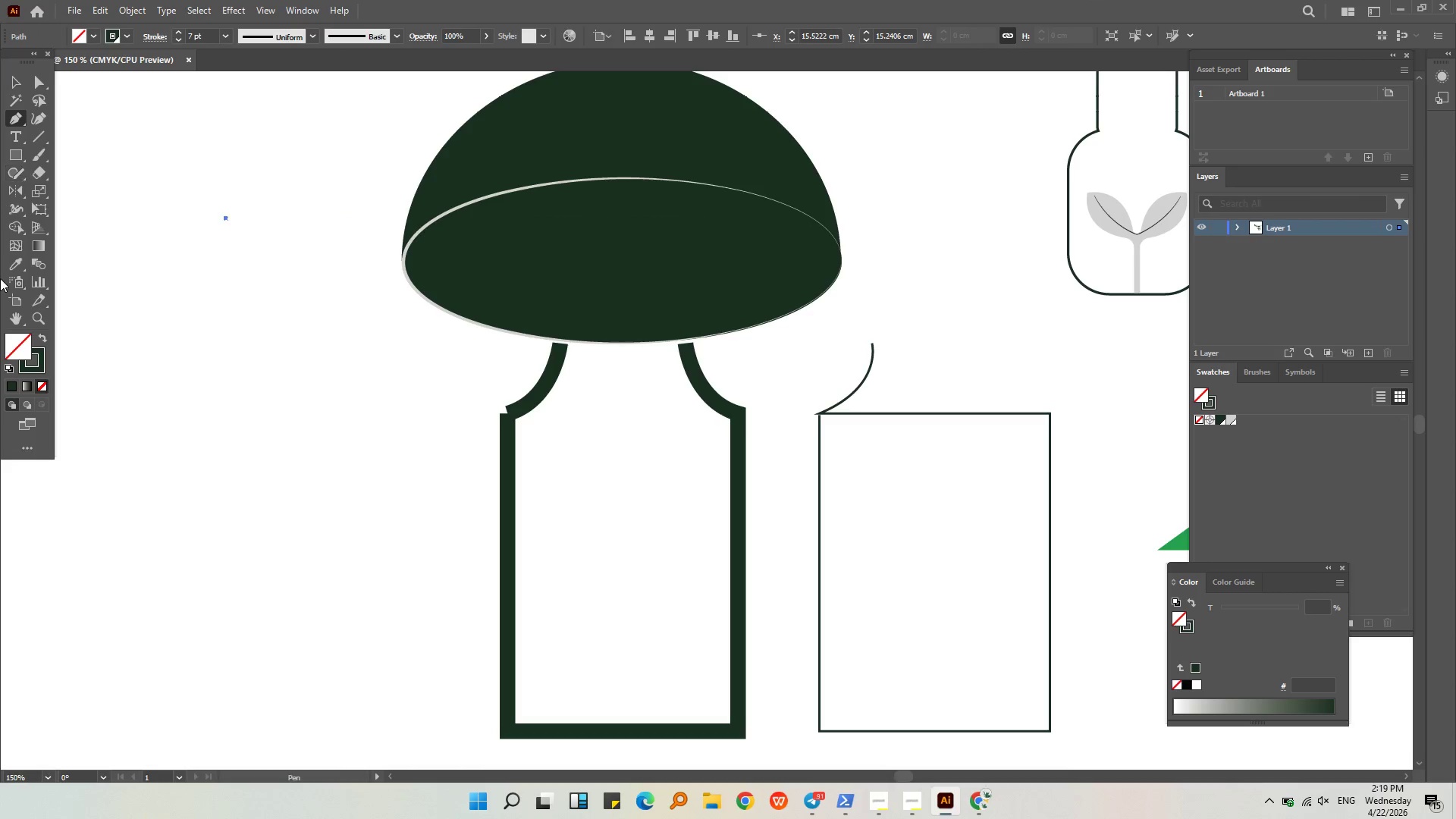 
key(Delete)
 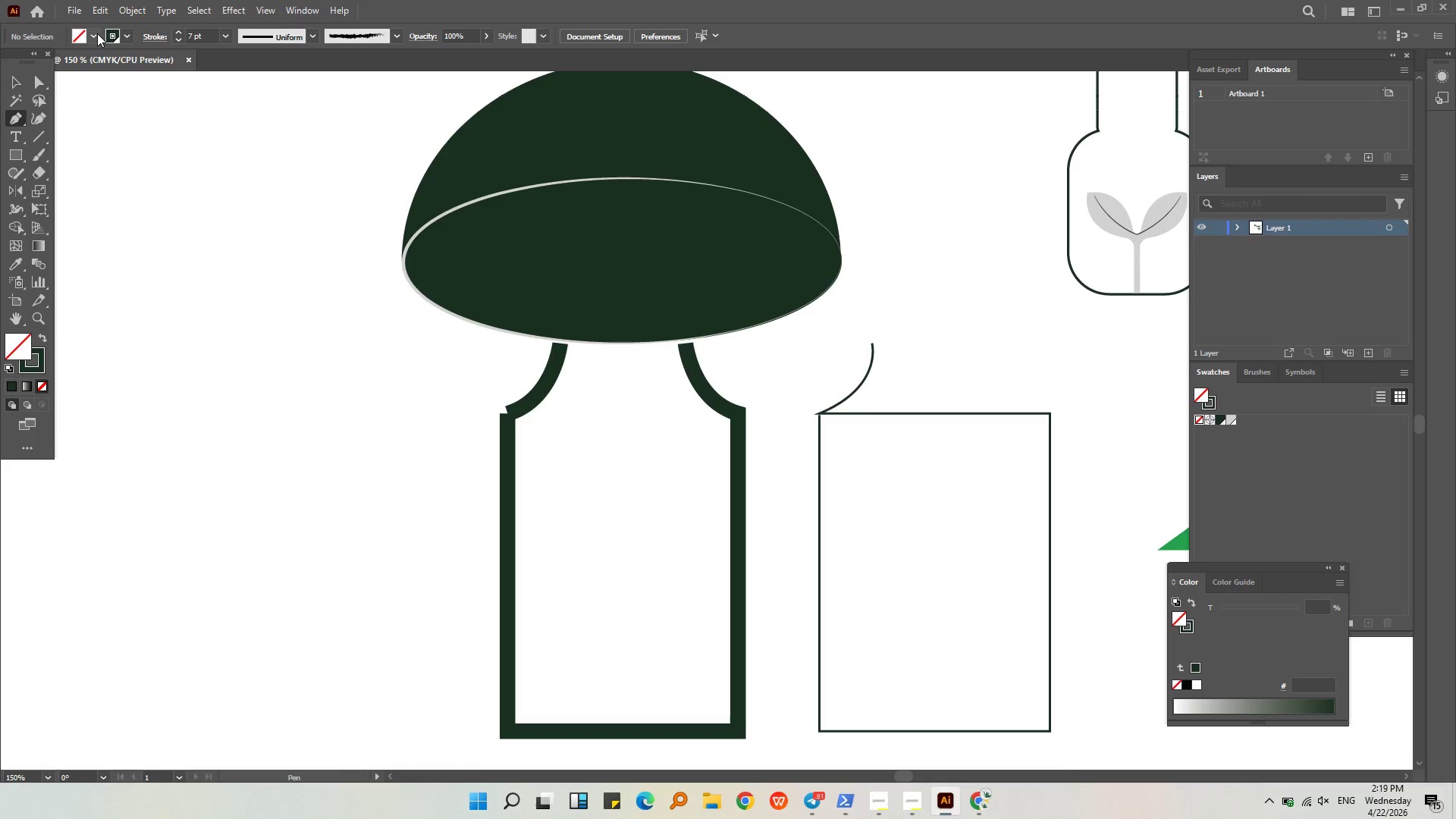 
left_click([124, 38])
 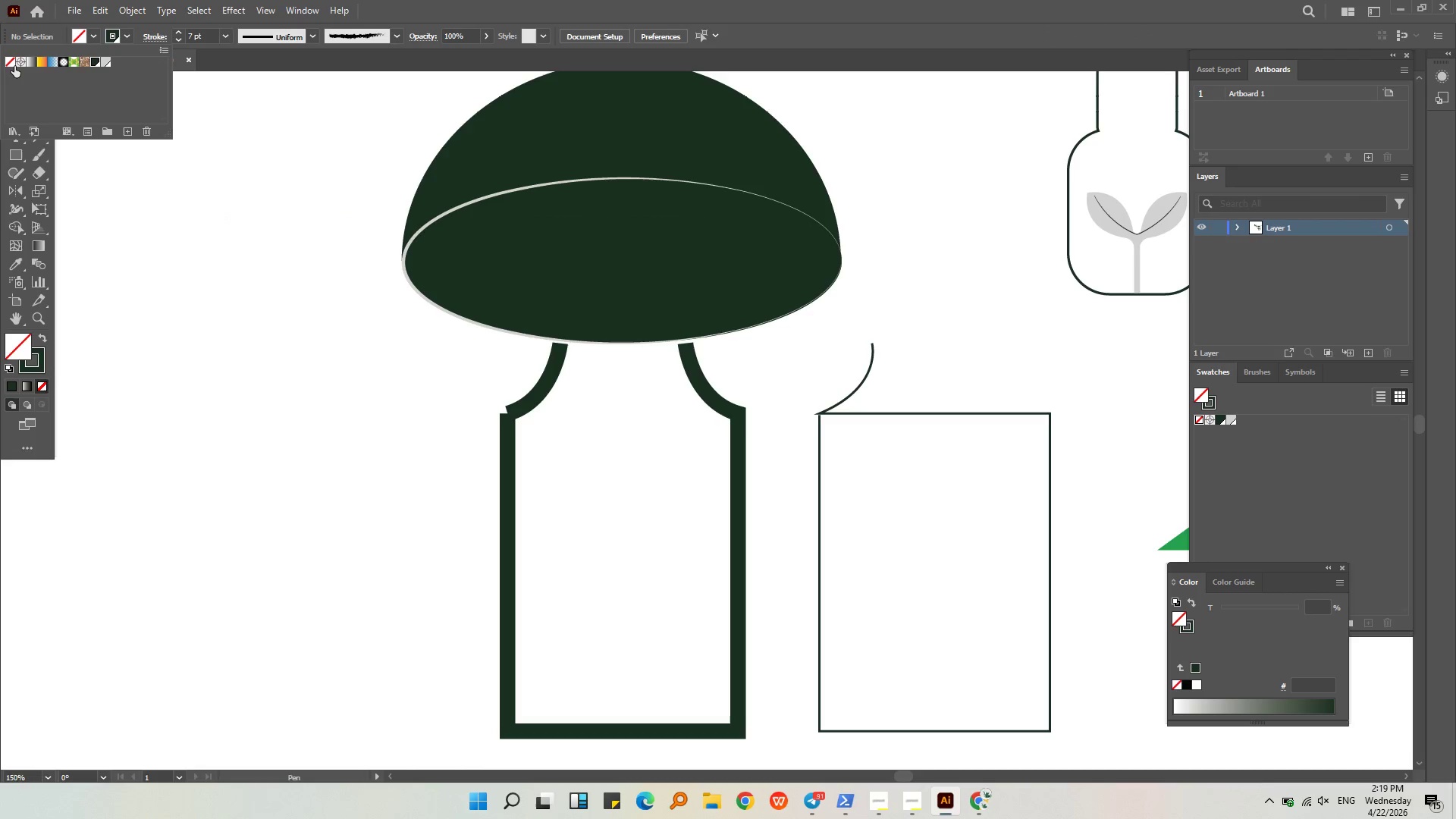 
left_click([9, 62])
 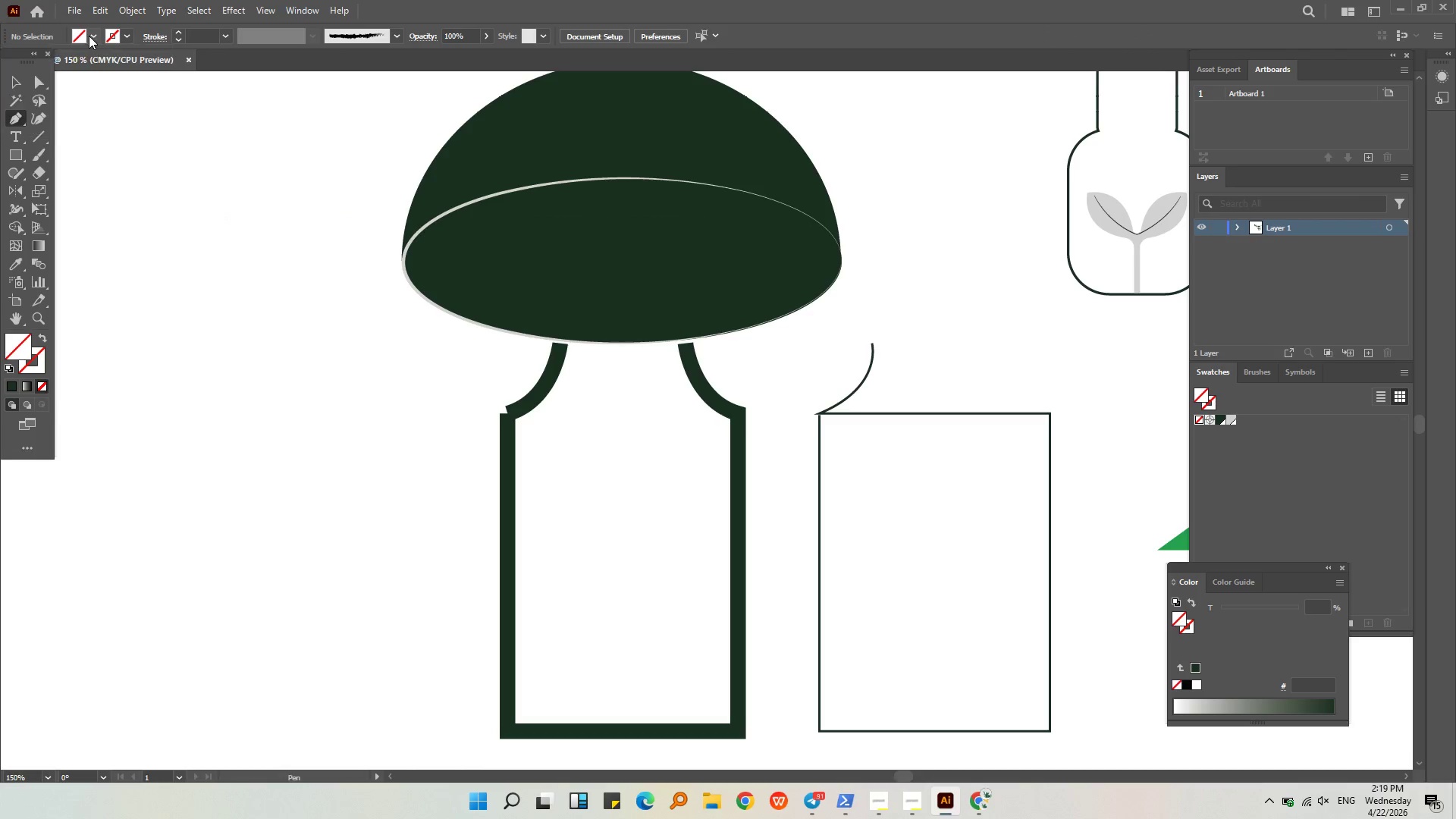 
double_click([94, 38])
 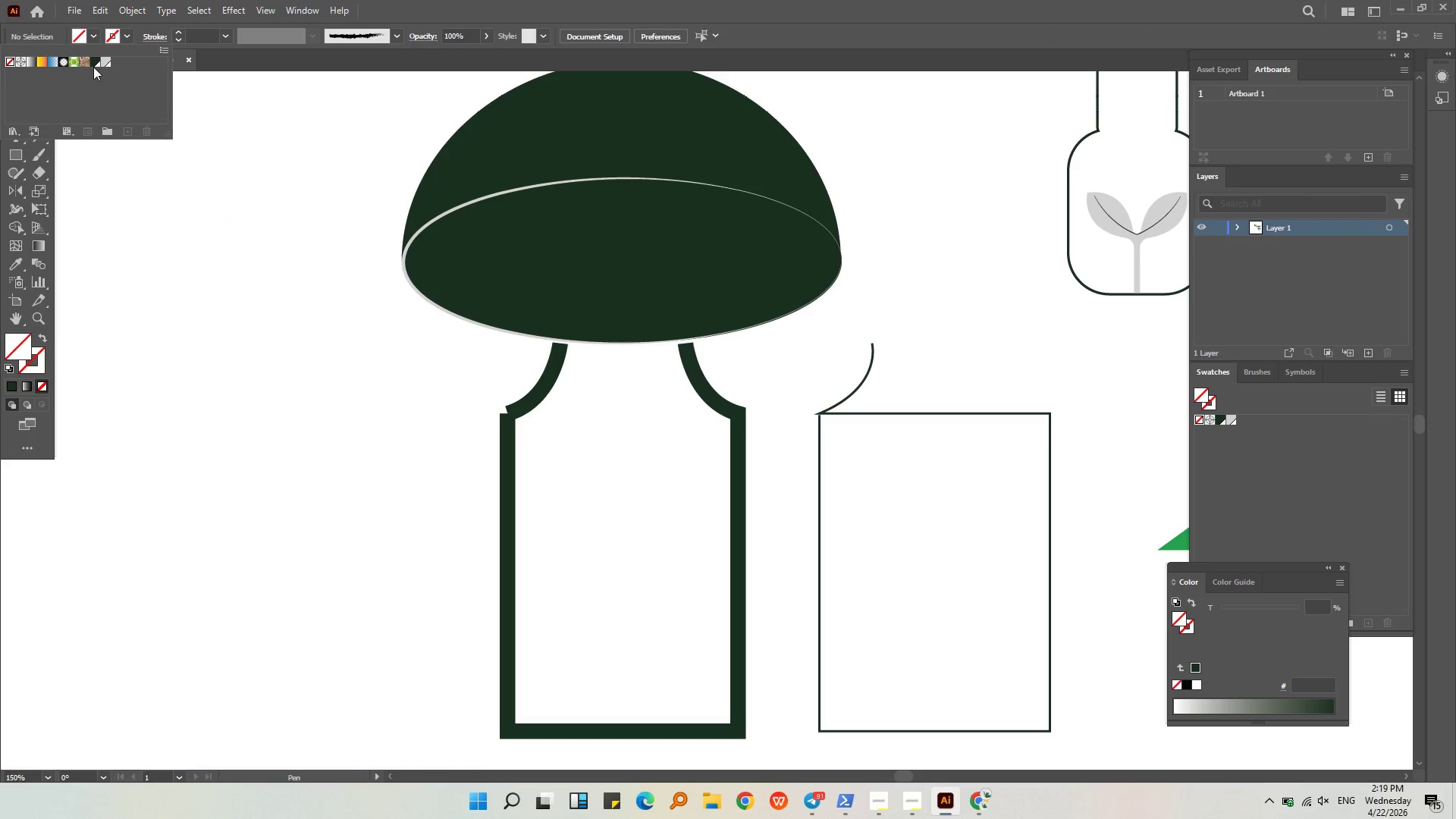 
left_click([109, 63])
 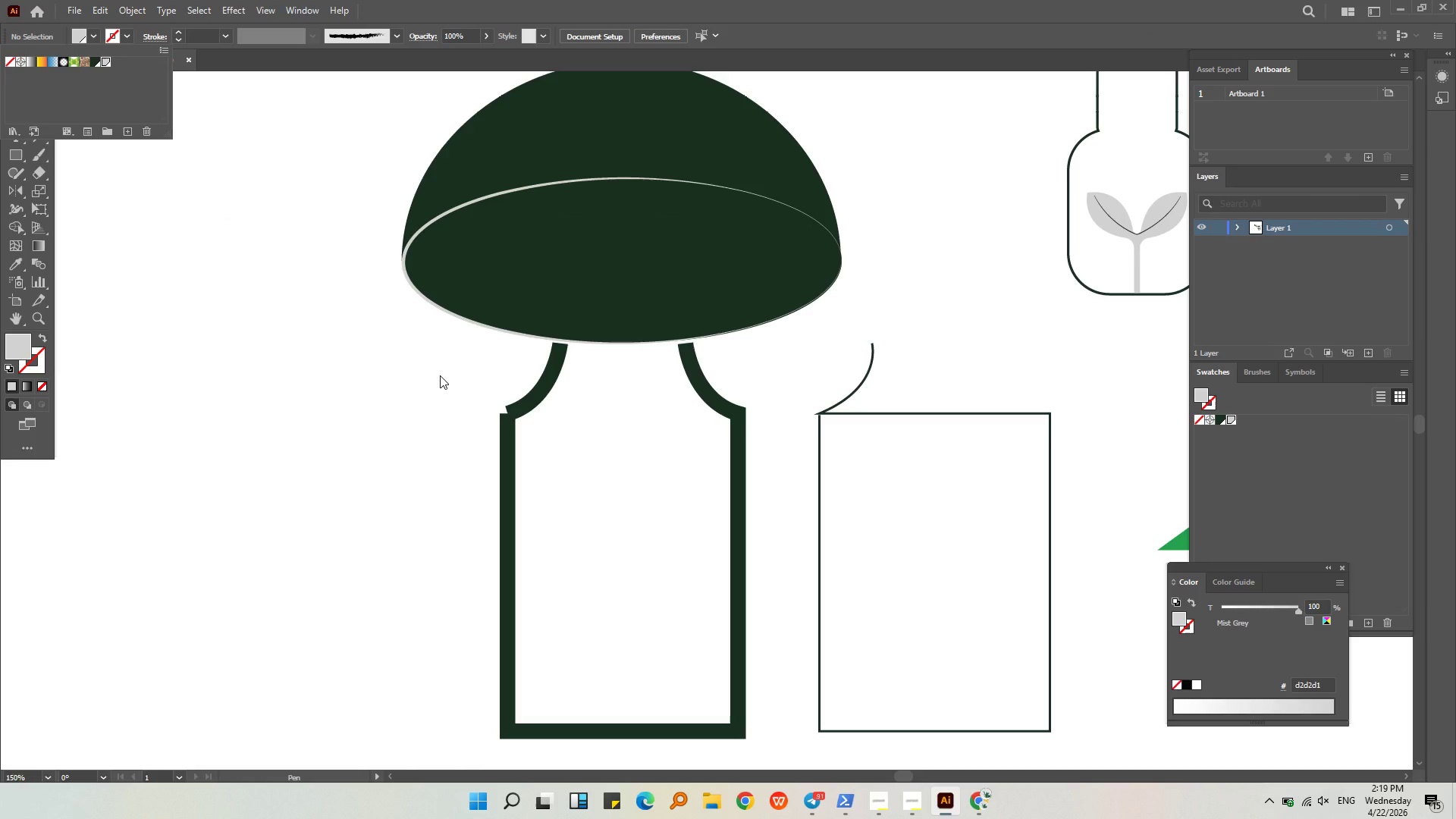 
left_click([440, 375])
 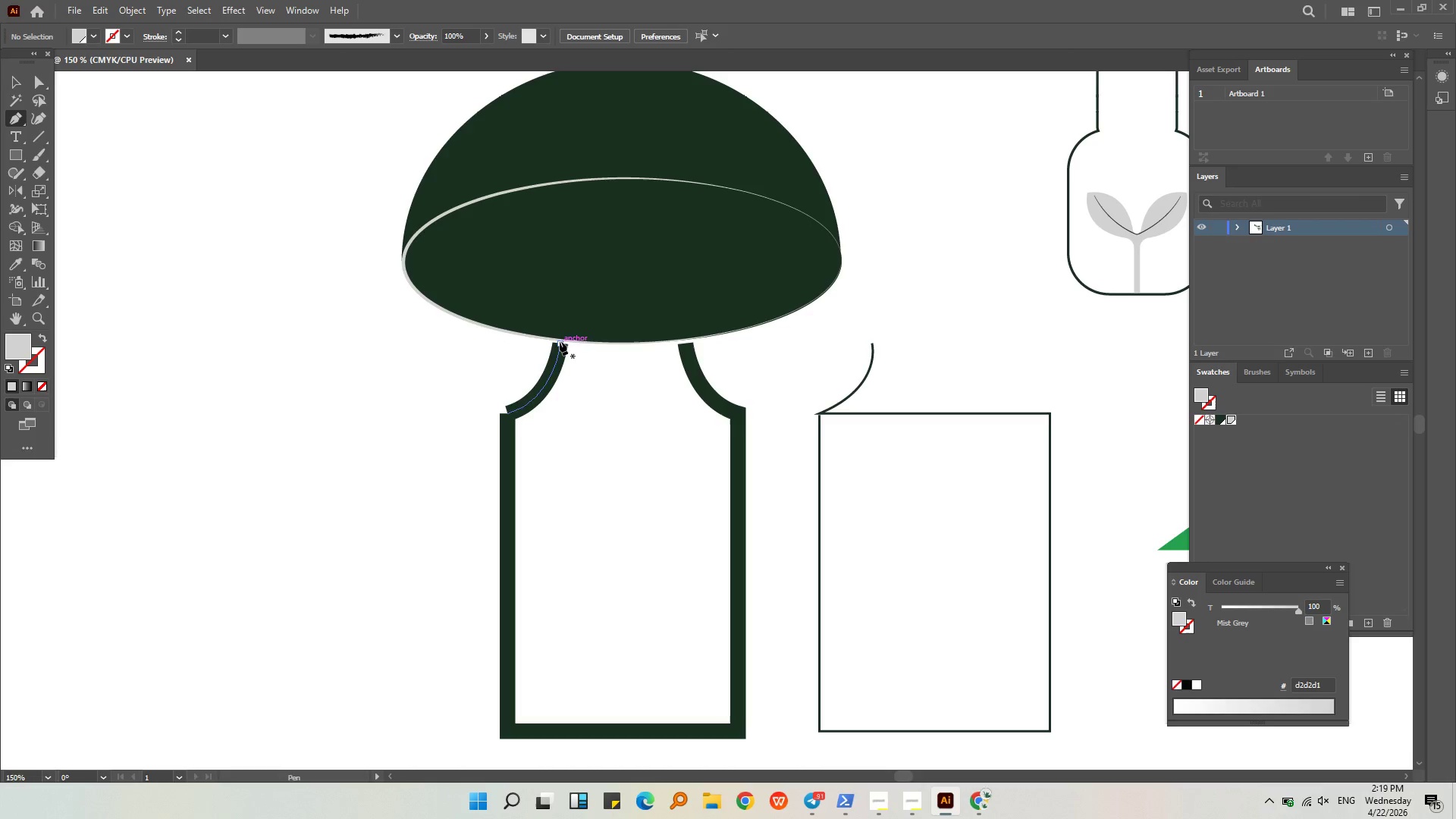 
left_click([560, 345])
 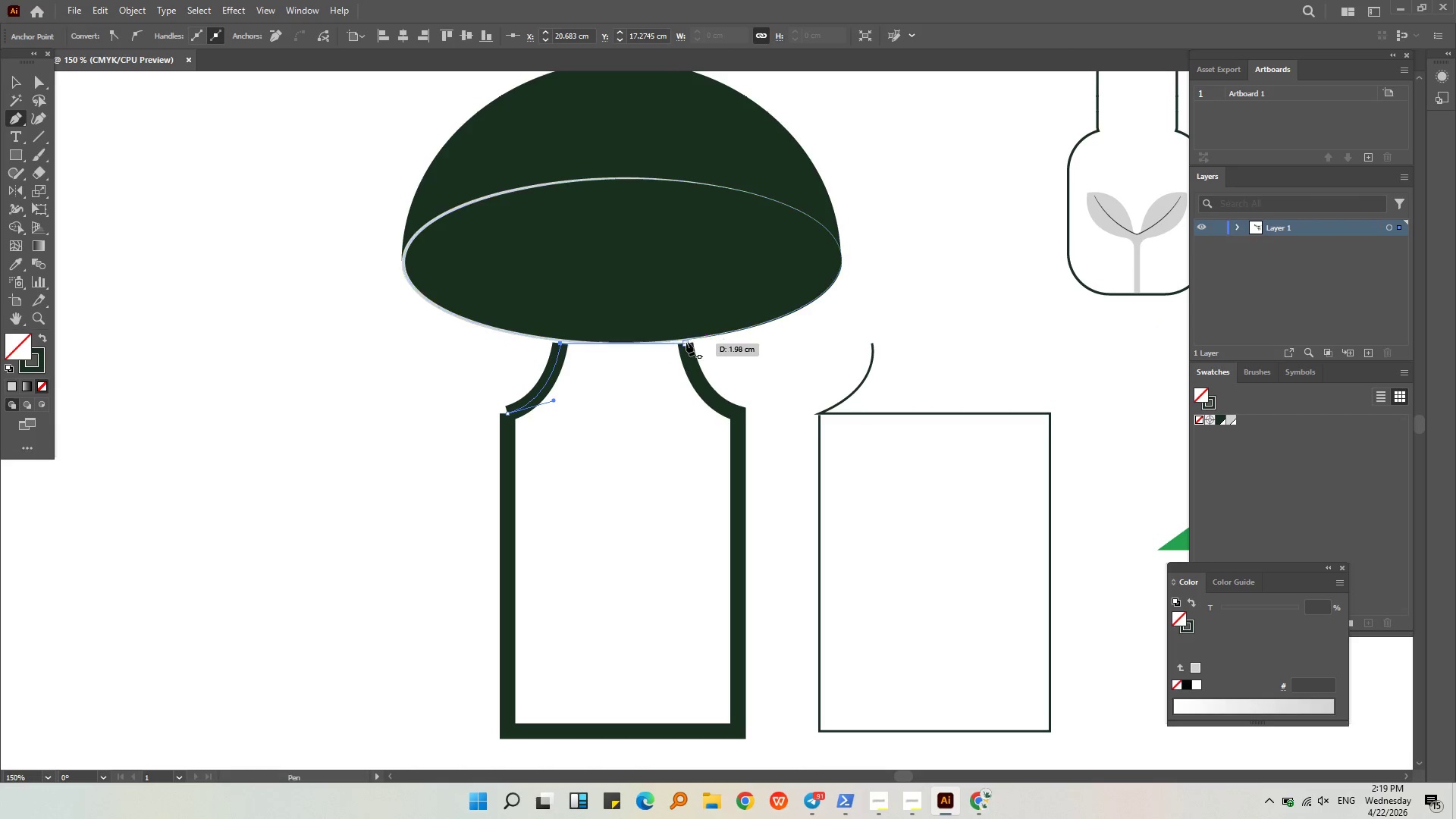 
left_click([686, 342])
 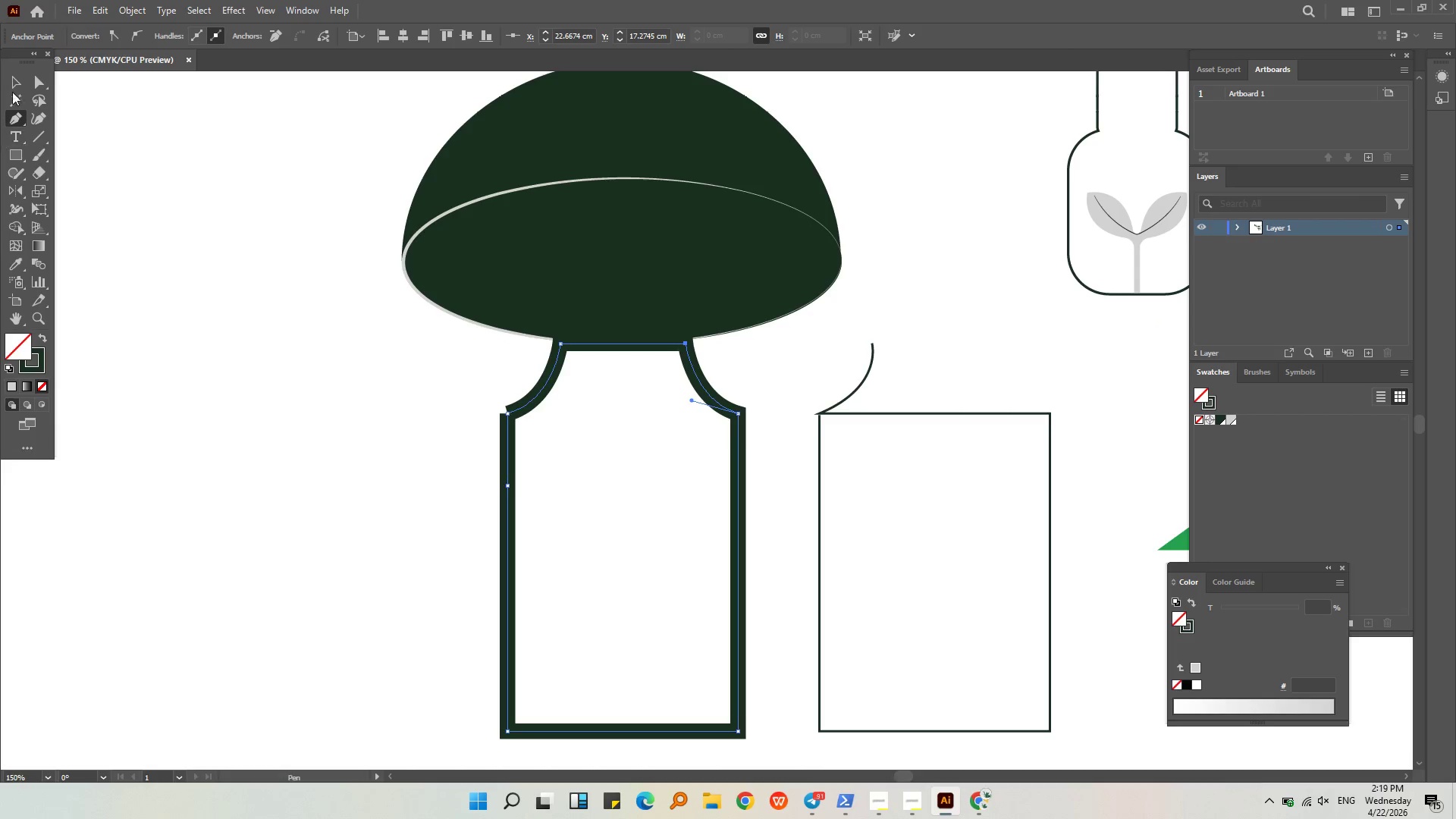 
double_click([148, 164])
 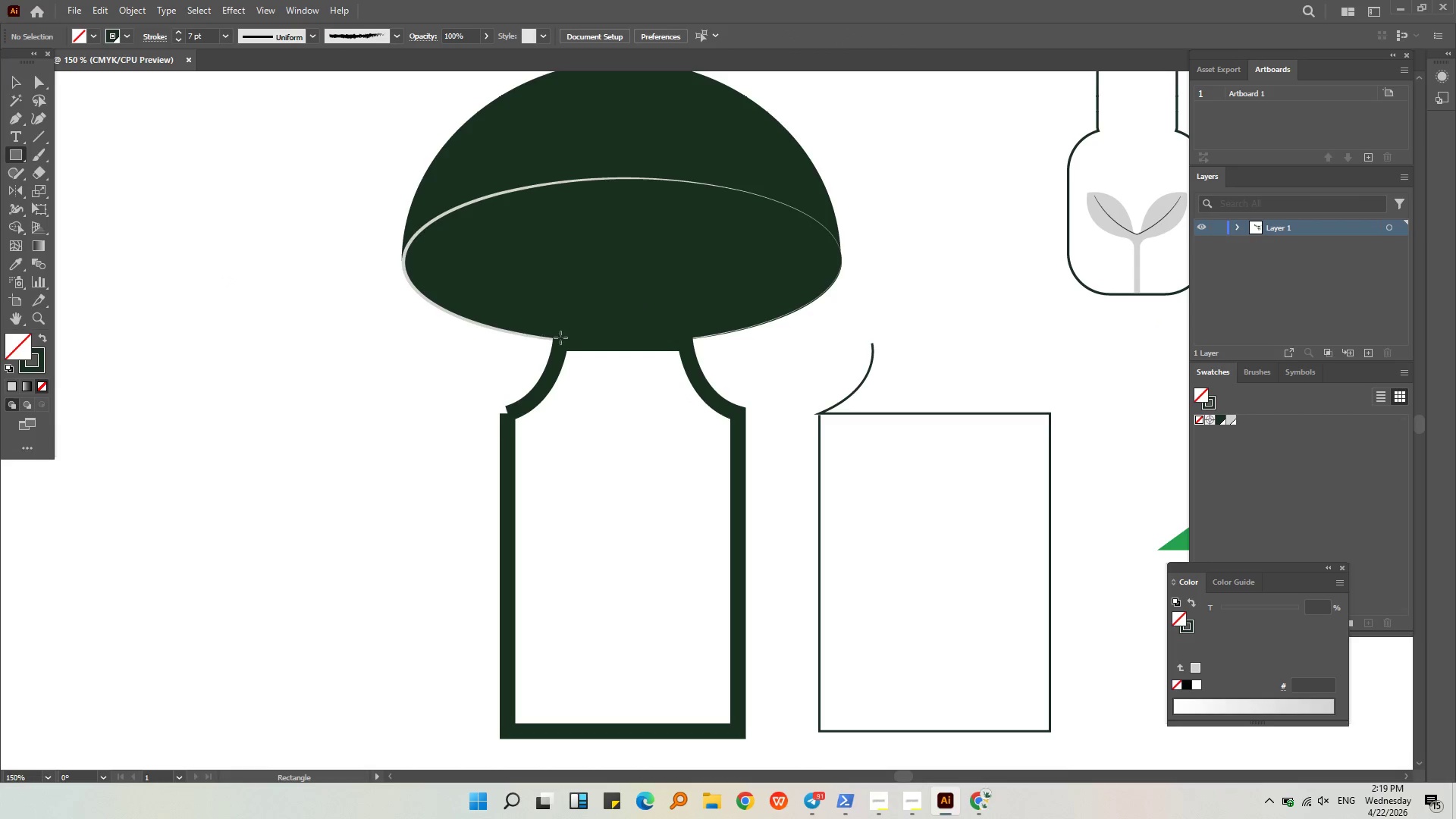 
left_click_drag(start_coordinate=[560, 345], to_coordinate=[679, 238])
 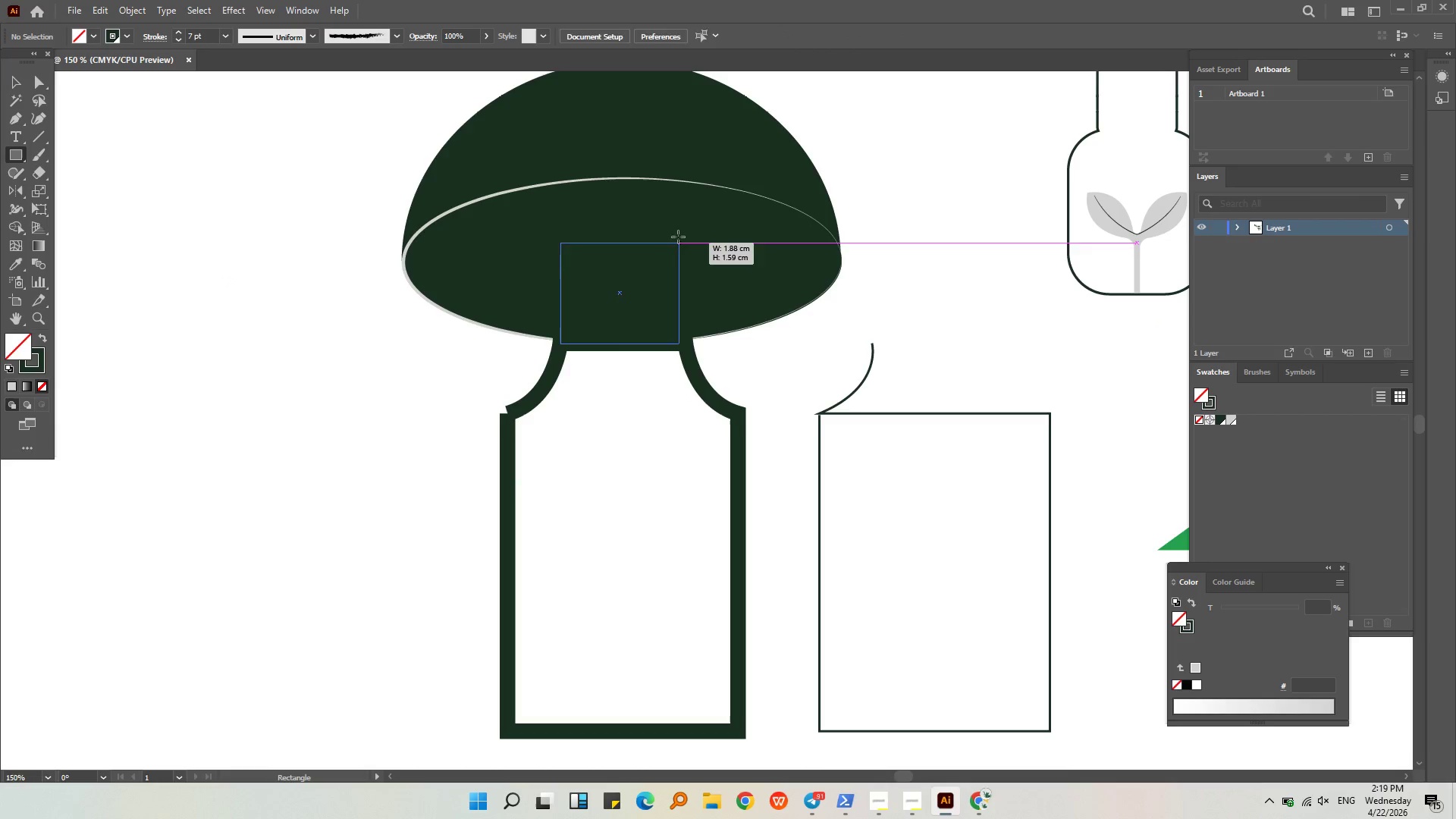 
left_click_drag(start_coordinate=[678, 237], to_coordinate=[682, 181])
 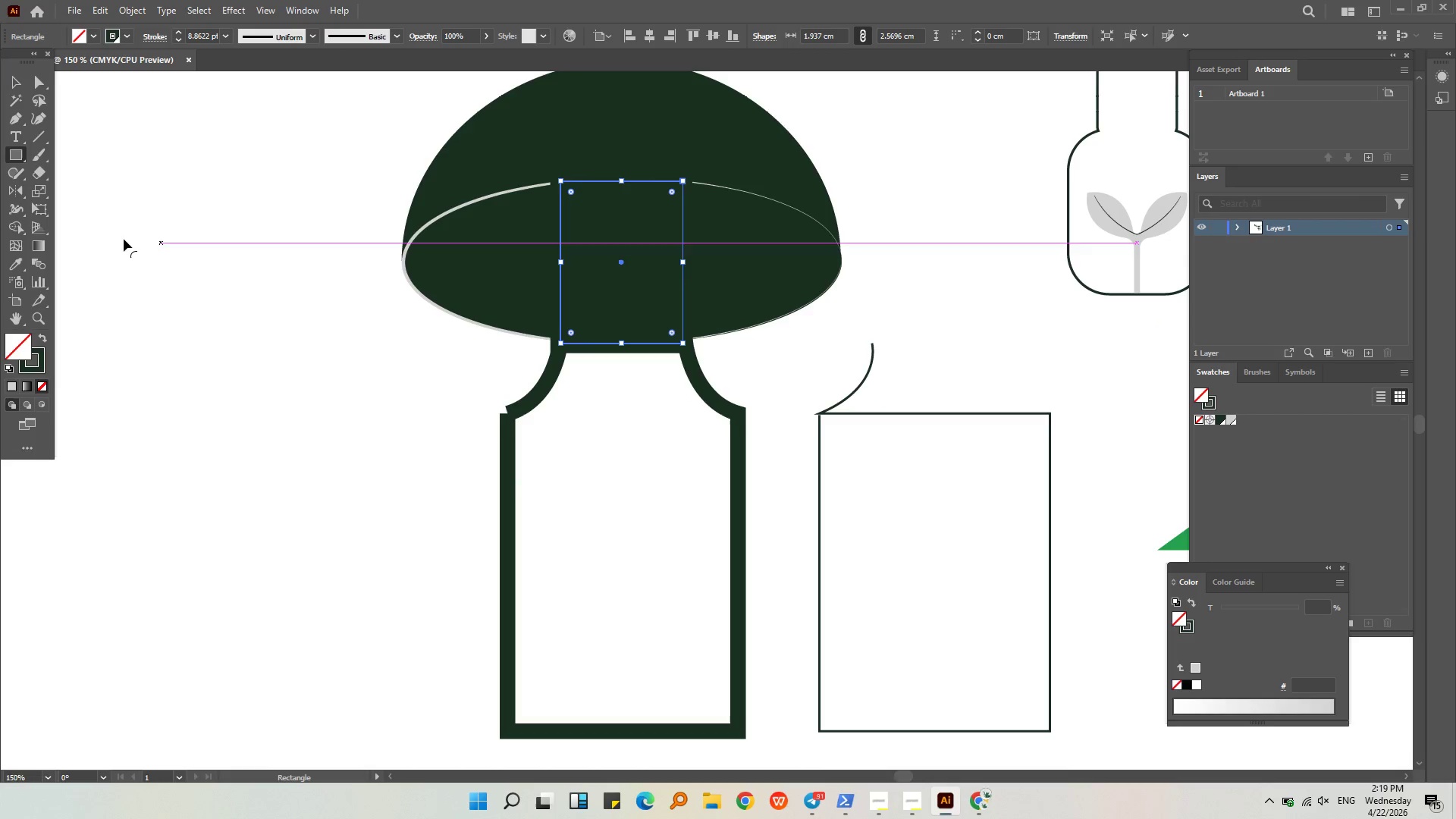 
left_click([682, 181])
 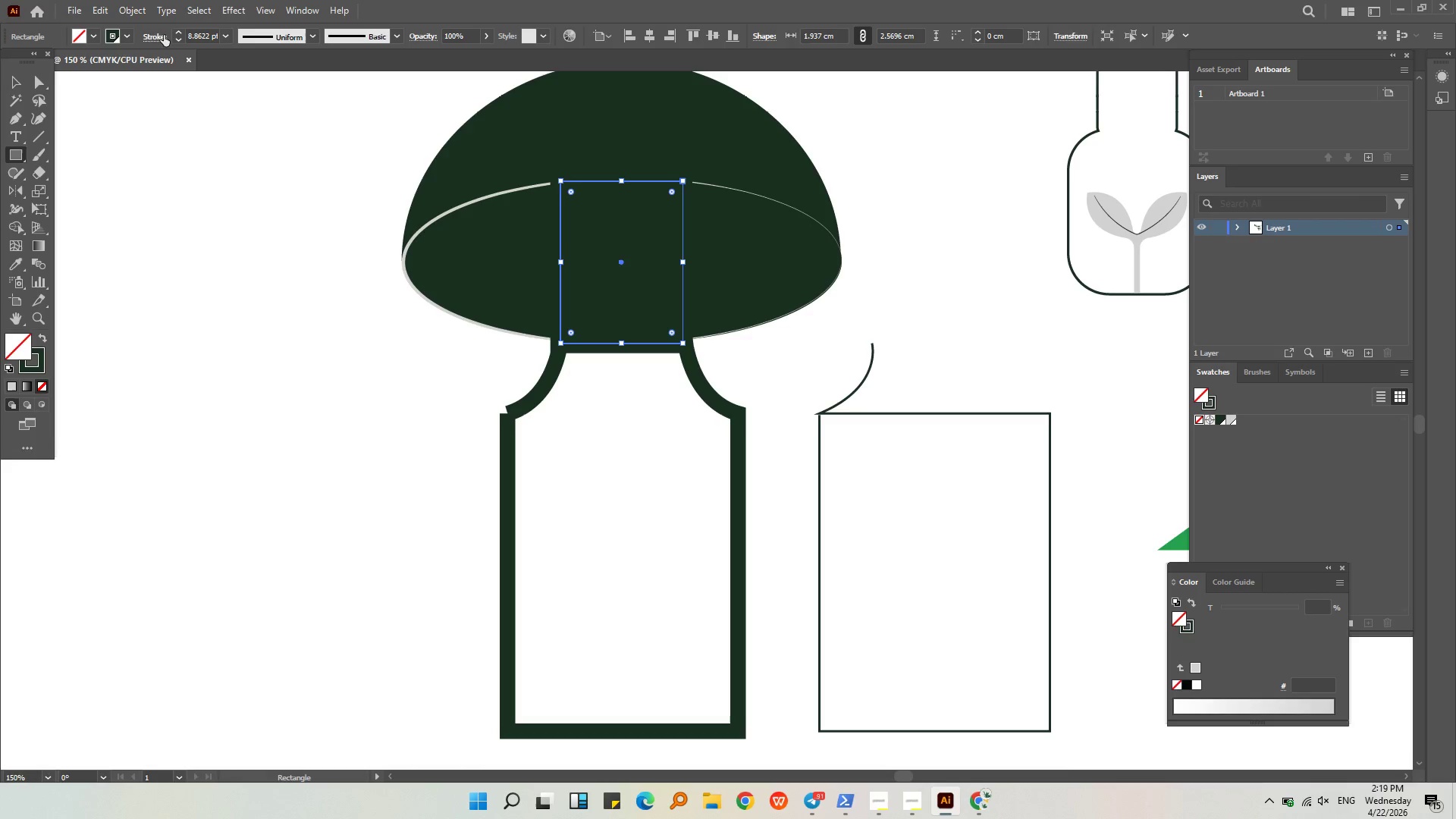 
left_click([127, 36])
 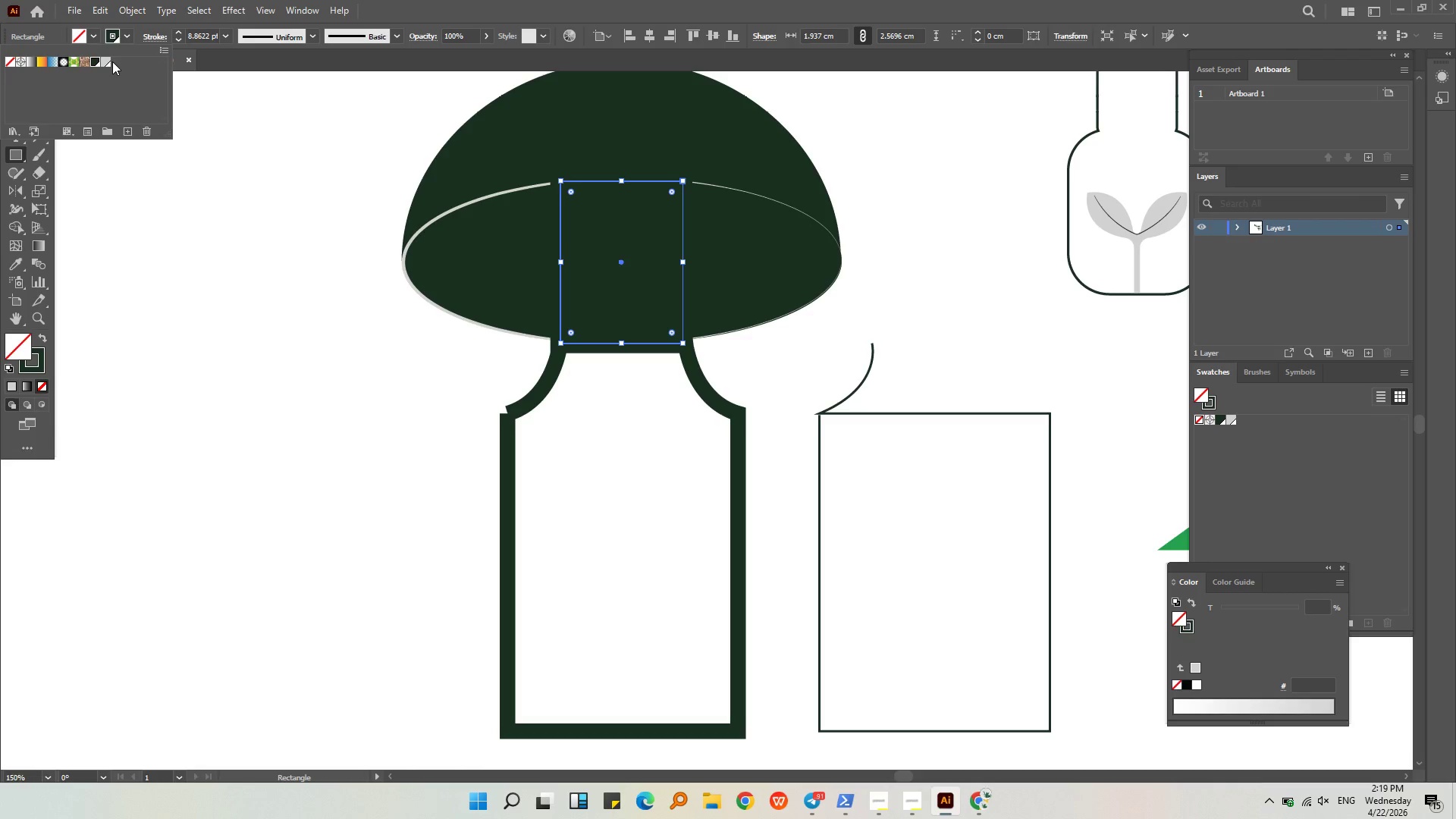 
left_click([110, 61])
 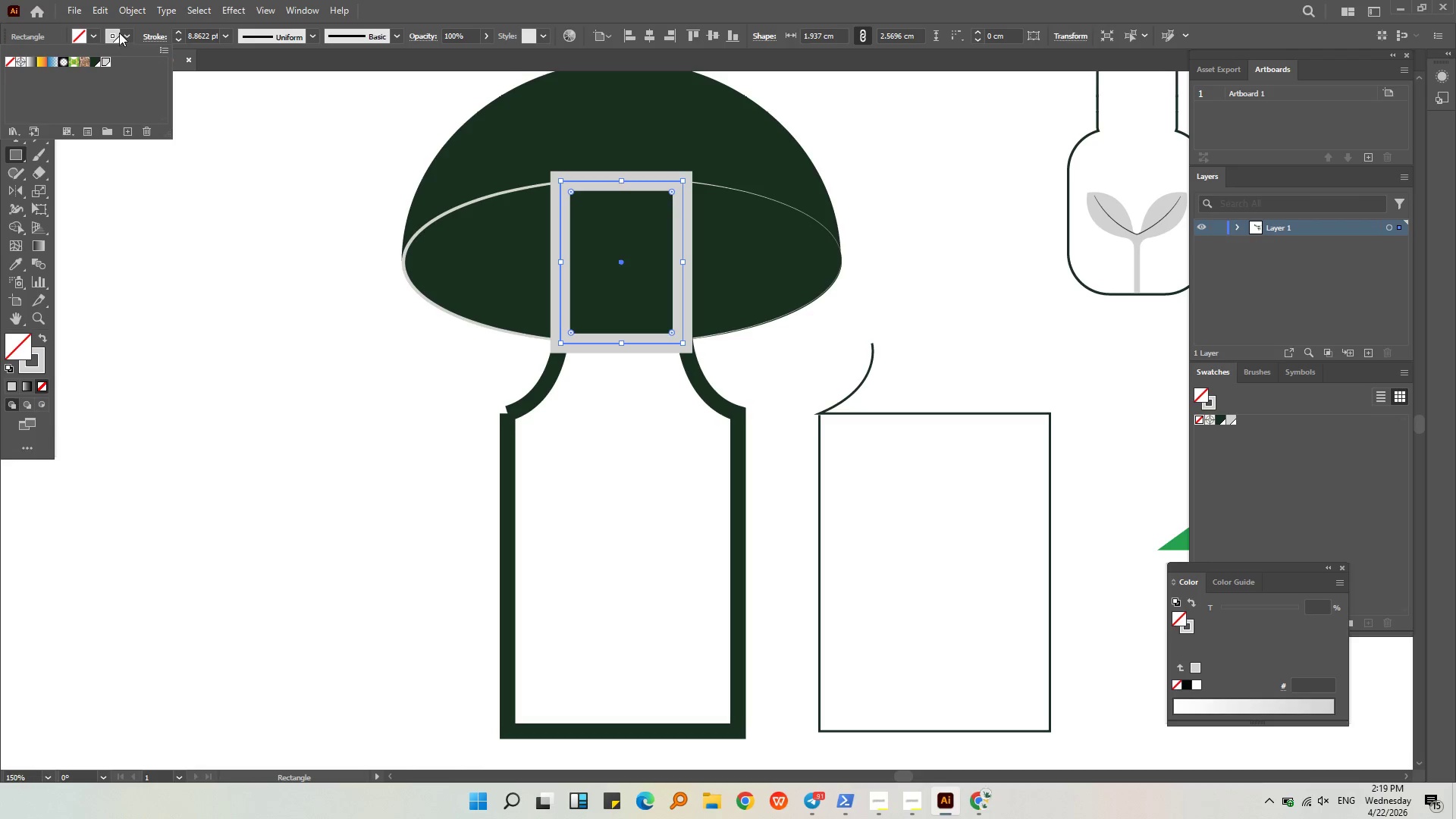 
left_click([120, 33])
 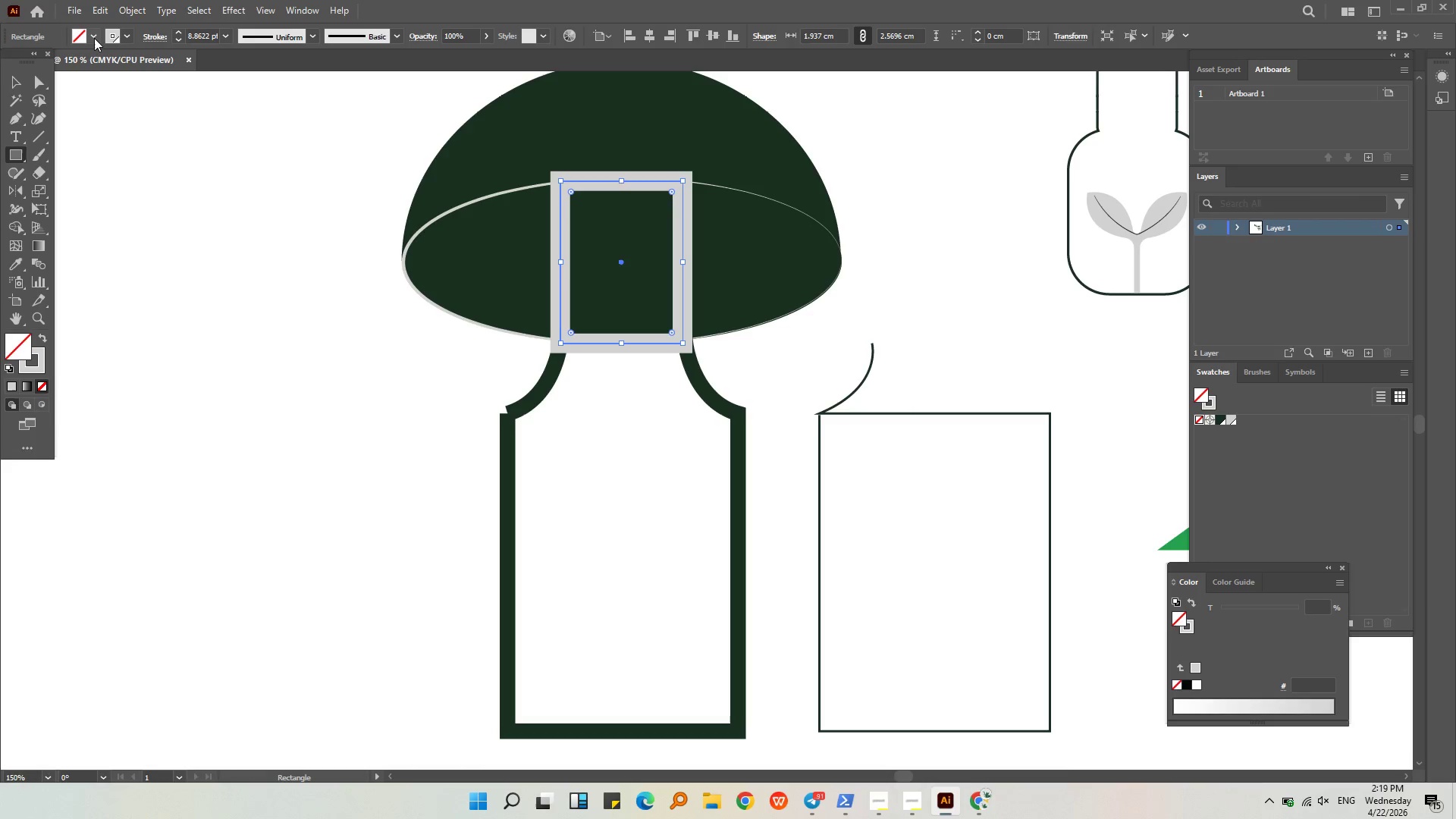 
left_click([94, 38])
 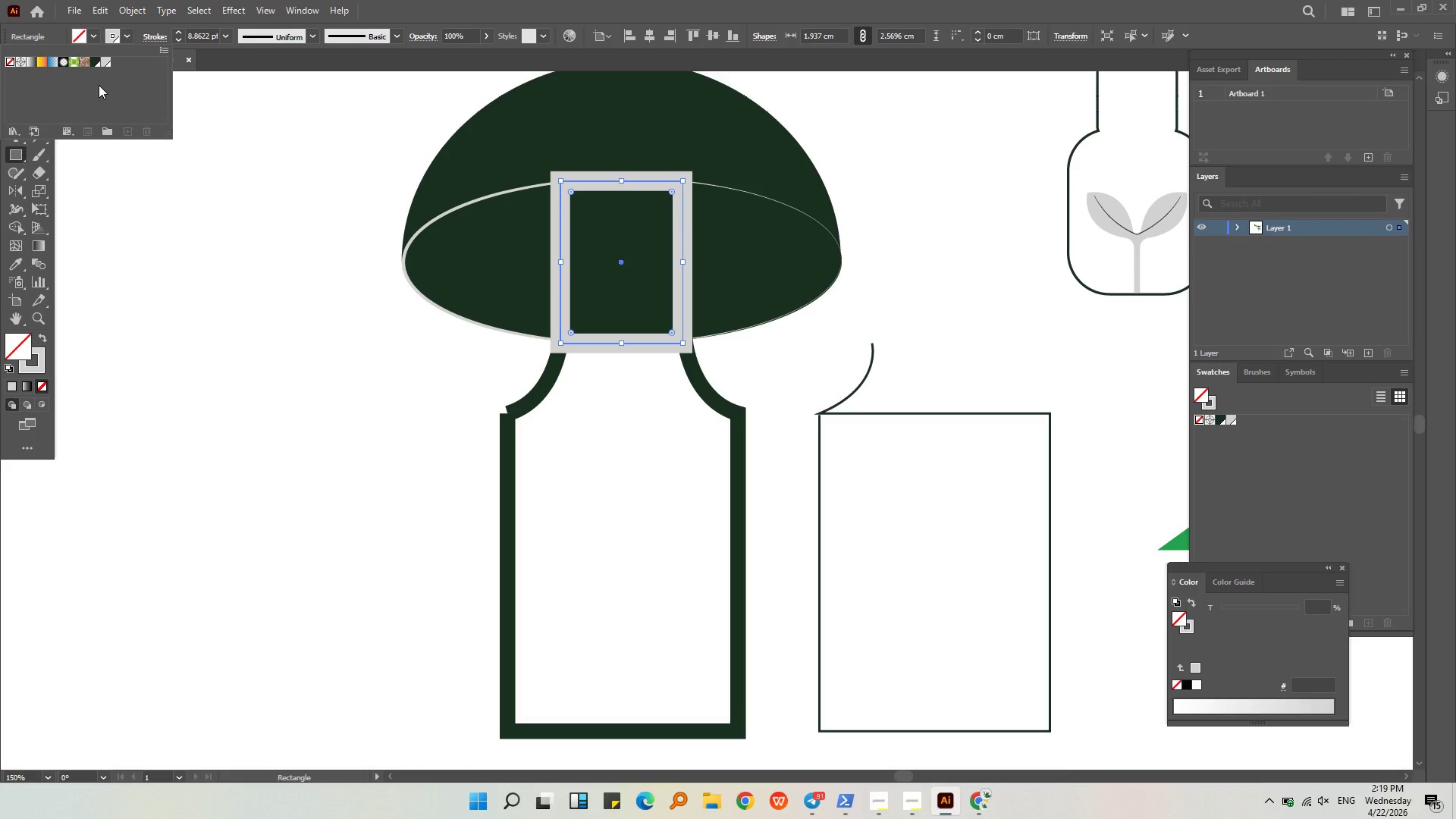 
left_click([33, 366])
 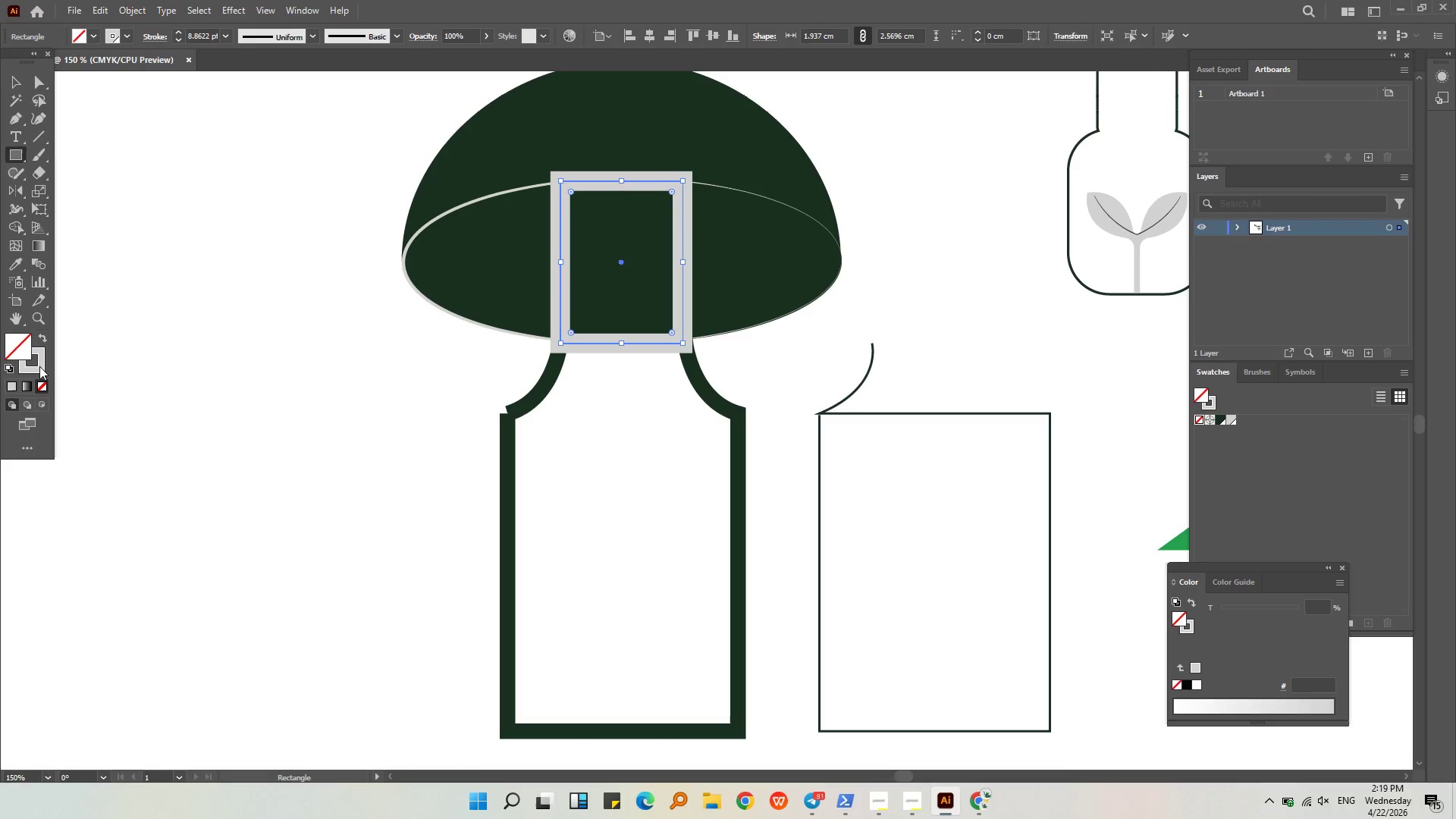 
left_click_drag(start_coordinate=[39, 366], to_coordinate=[16, 348])
 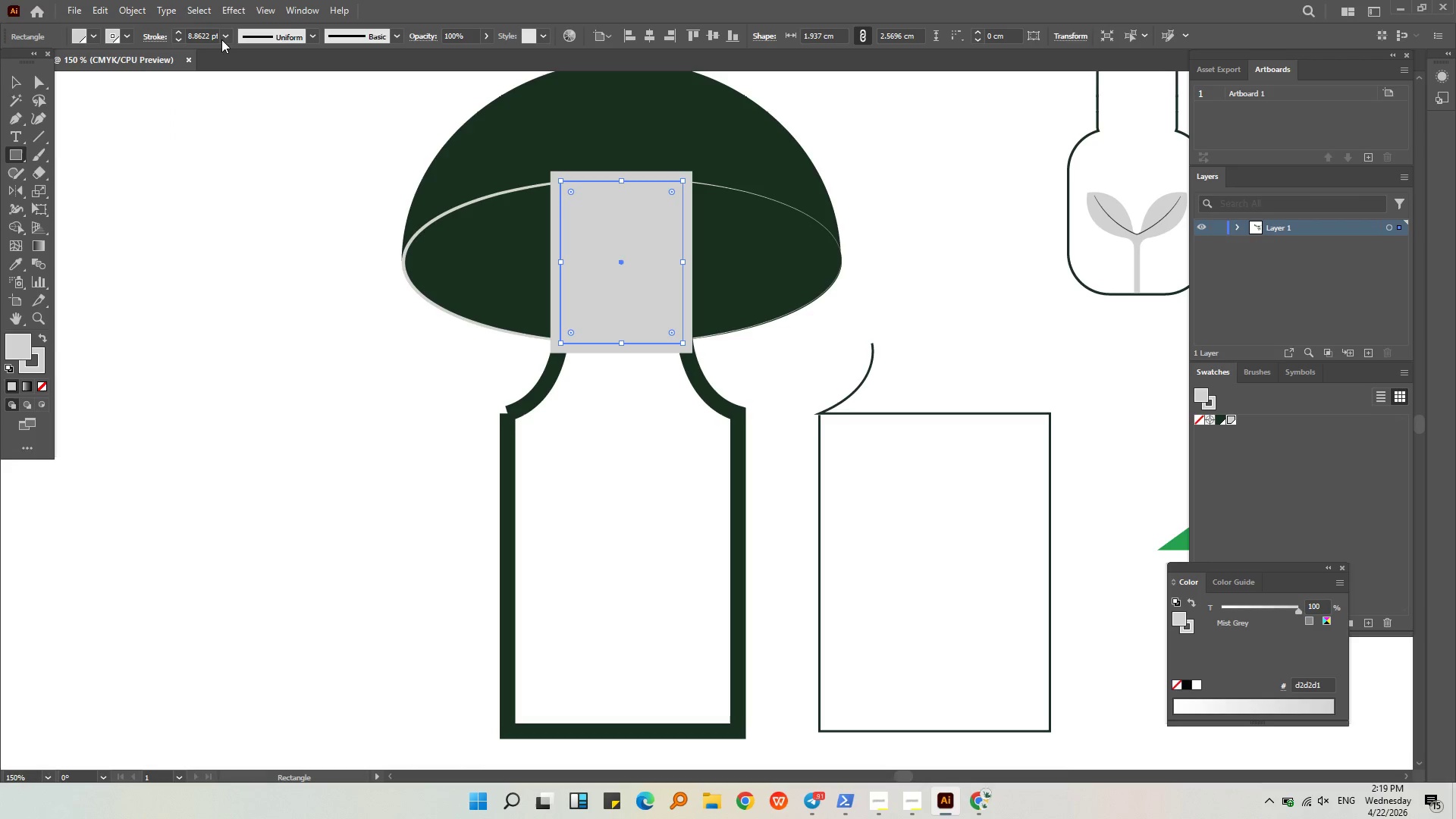 
left_click([224, 37])
 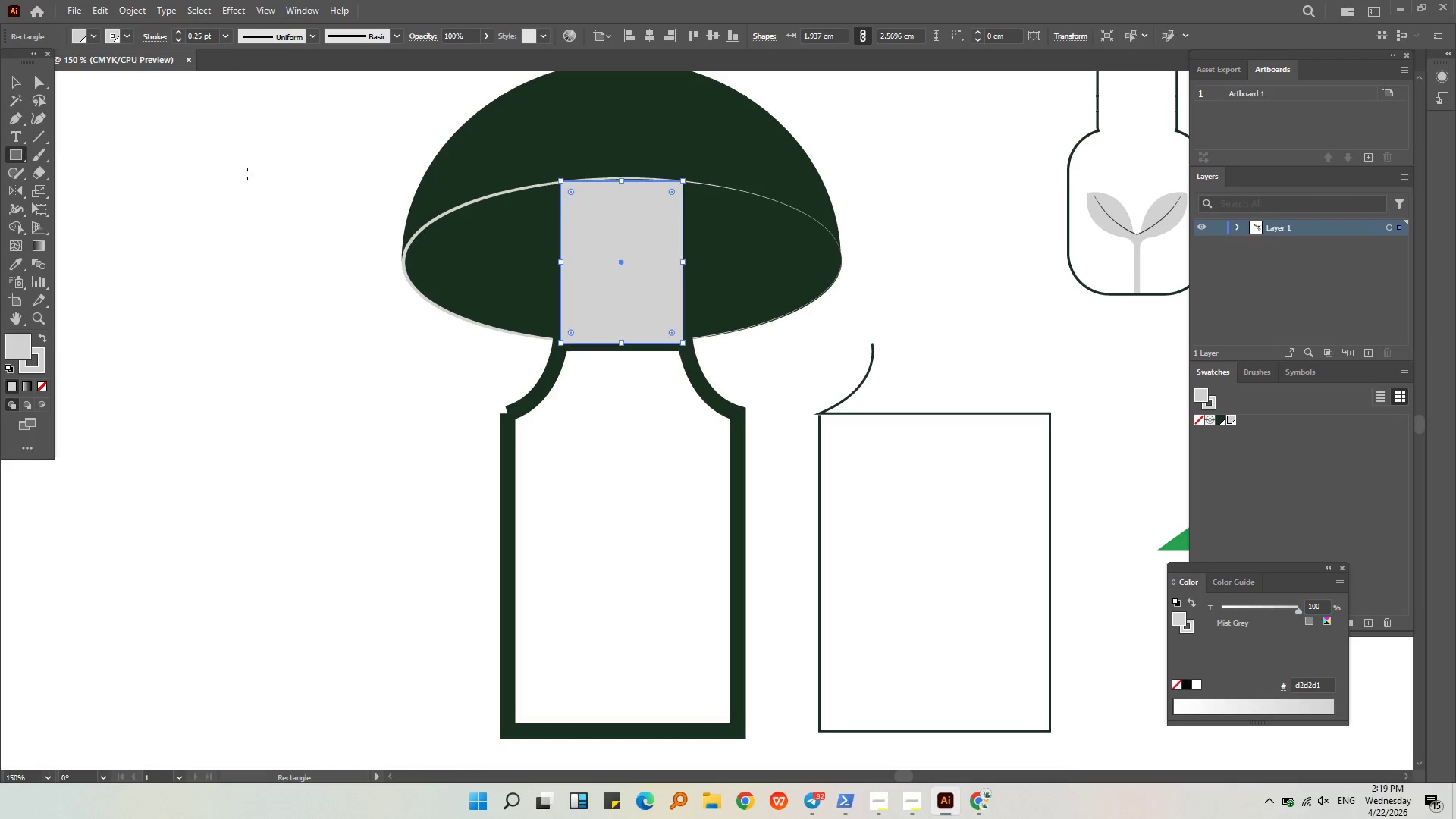 
triple_click([250, 225])
 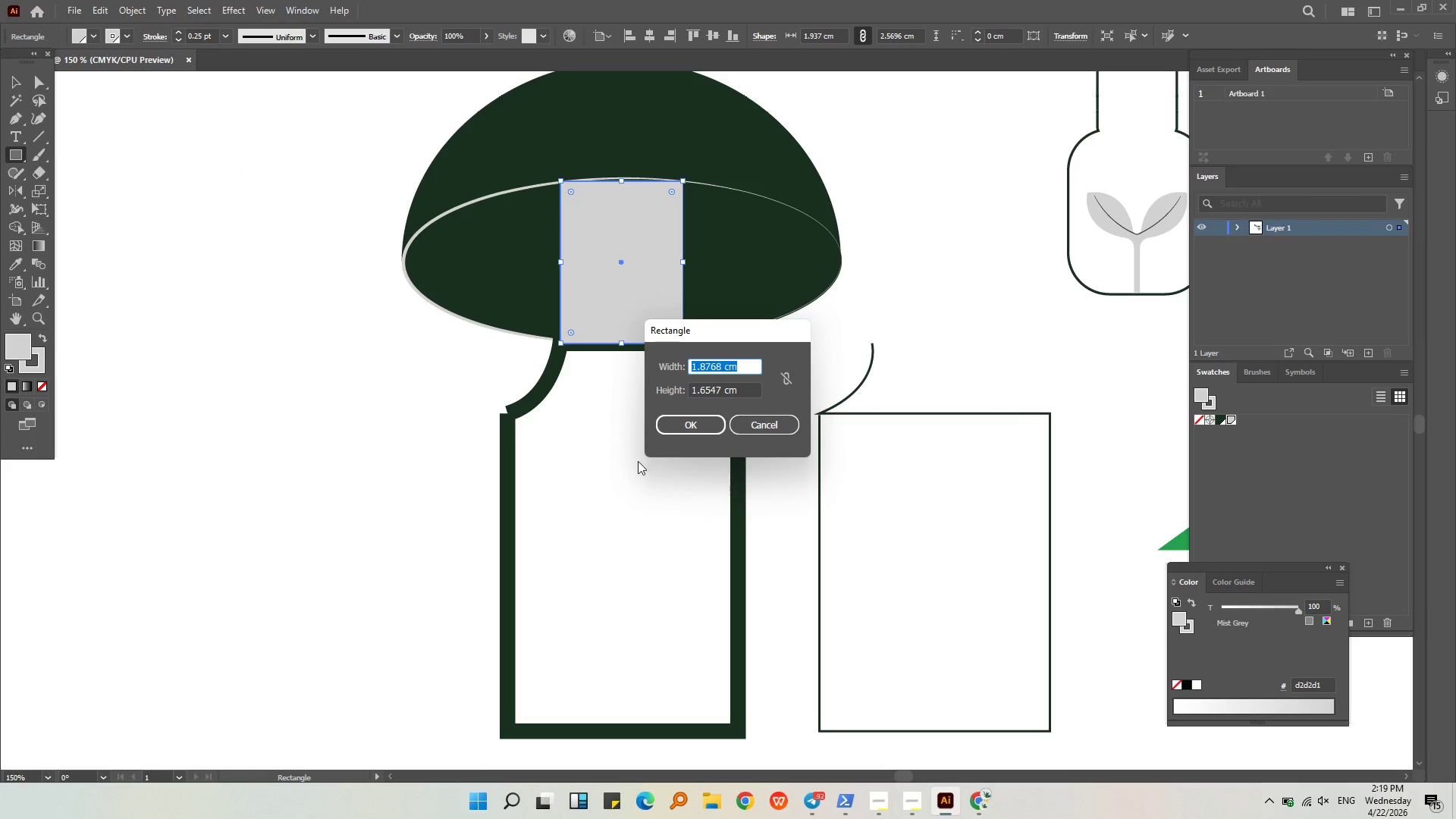 
left_click_drag(start_coordinate=[676, 413], to_coordinate=[676, 417])
 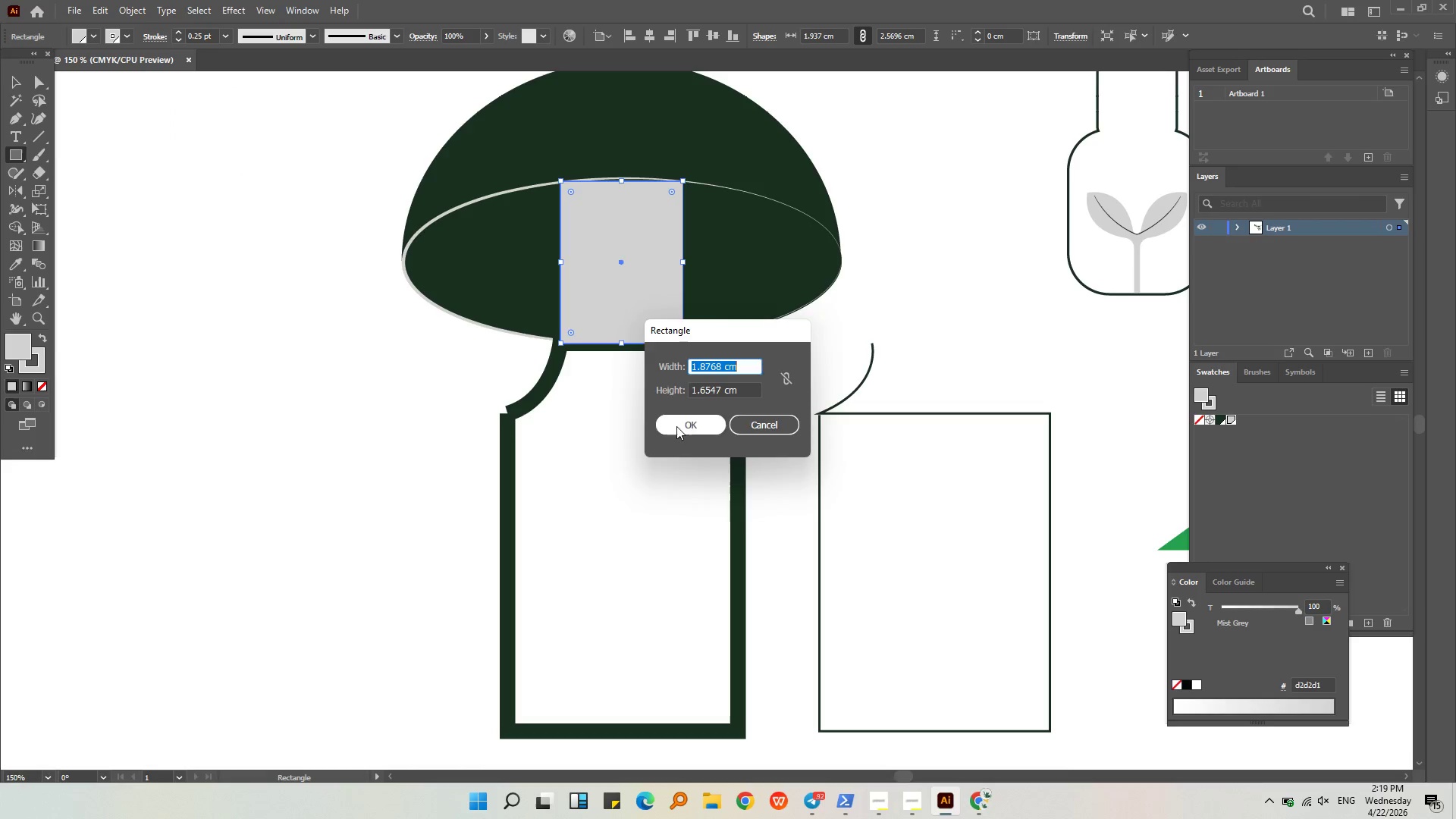 
double_click([676, 426])
 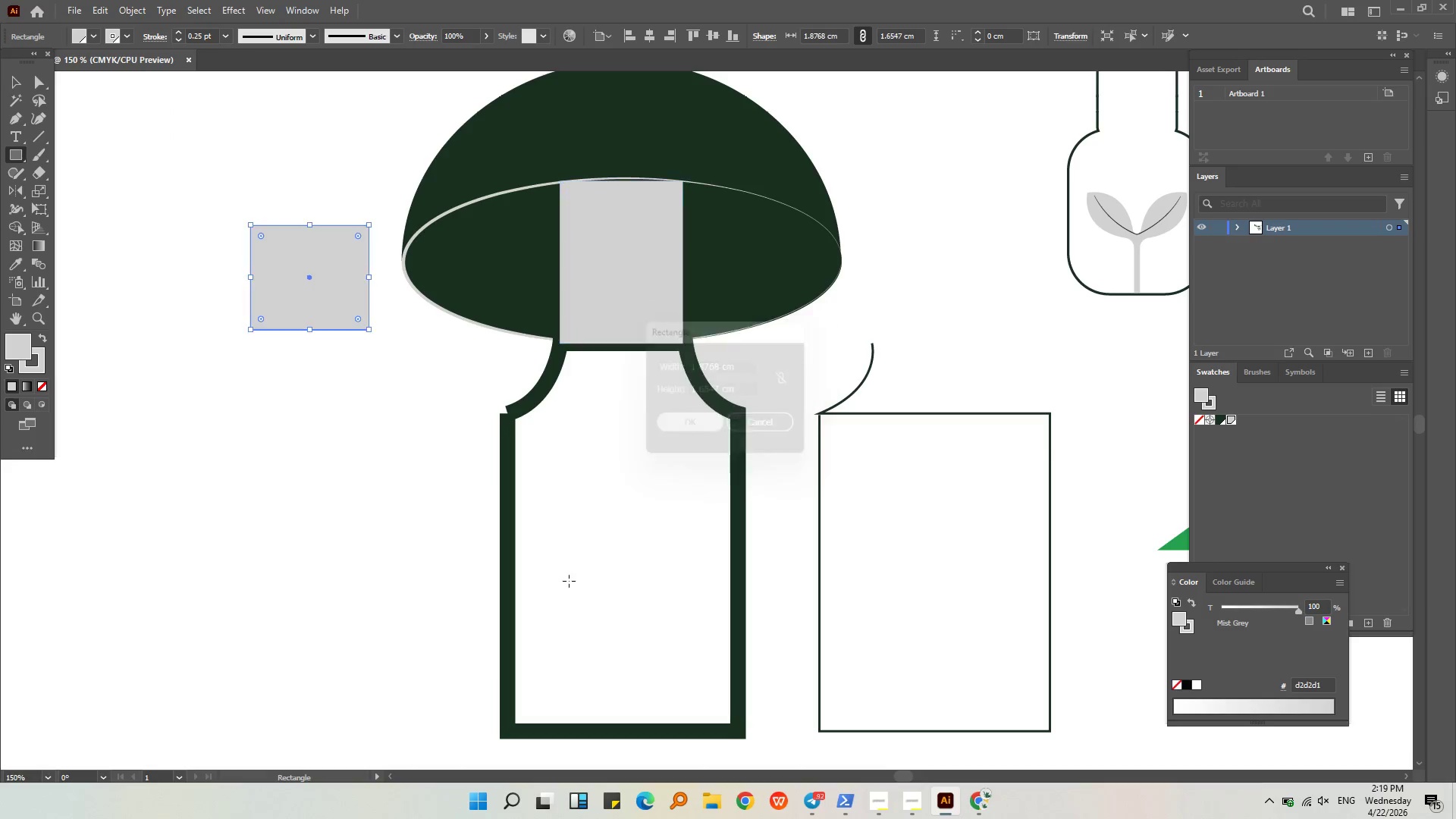 
left_click_drag(start_coordinate=[569, 582], to_coordinate=[569, 594])
 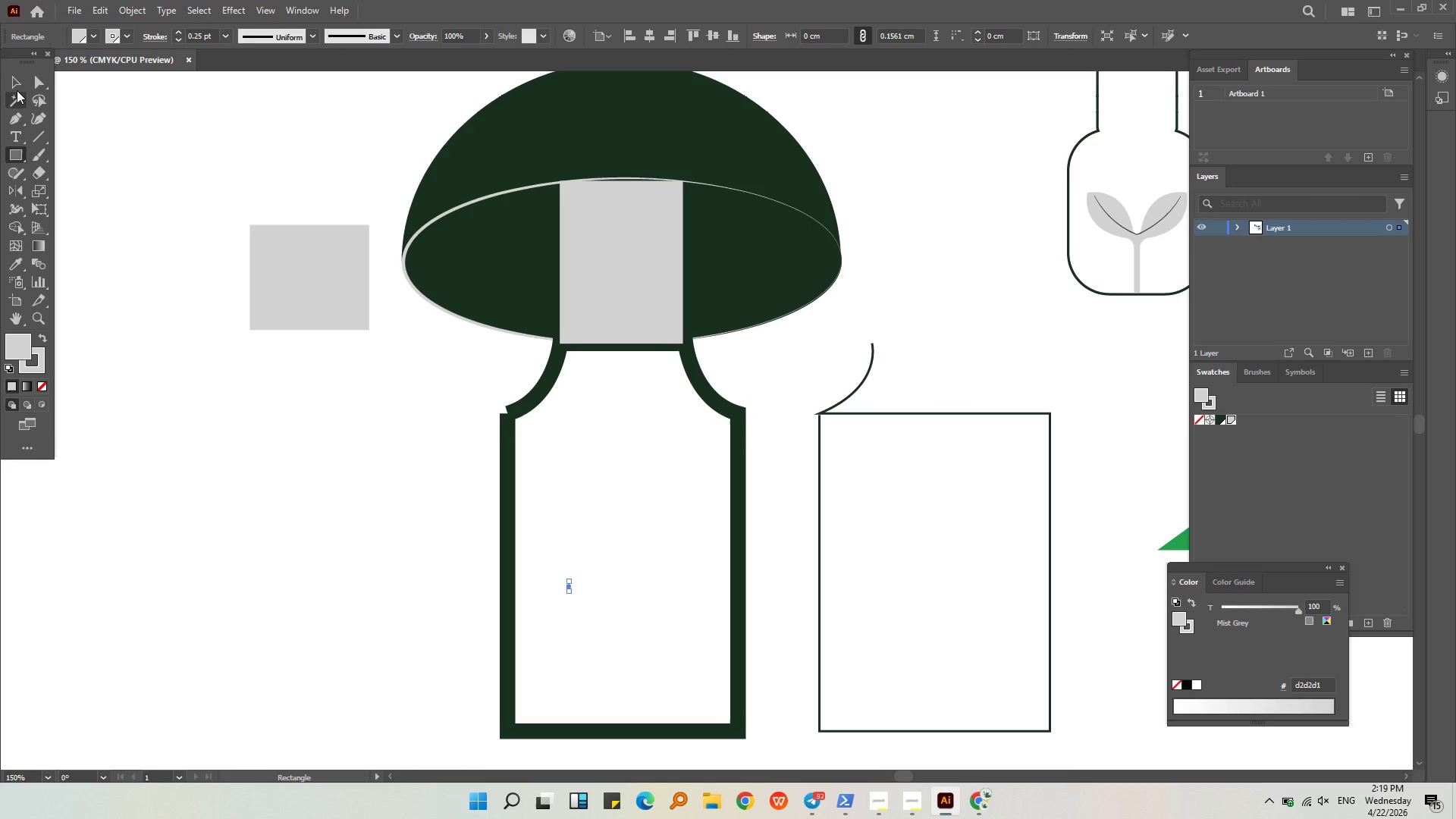 
double_click([94, 115])
 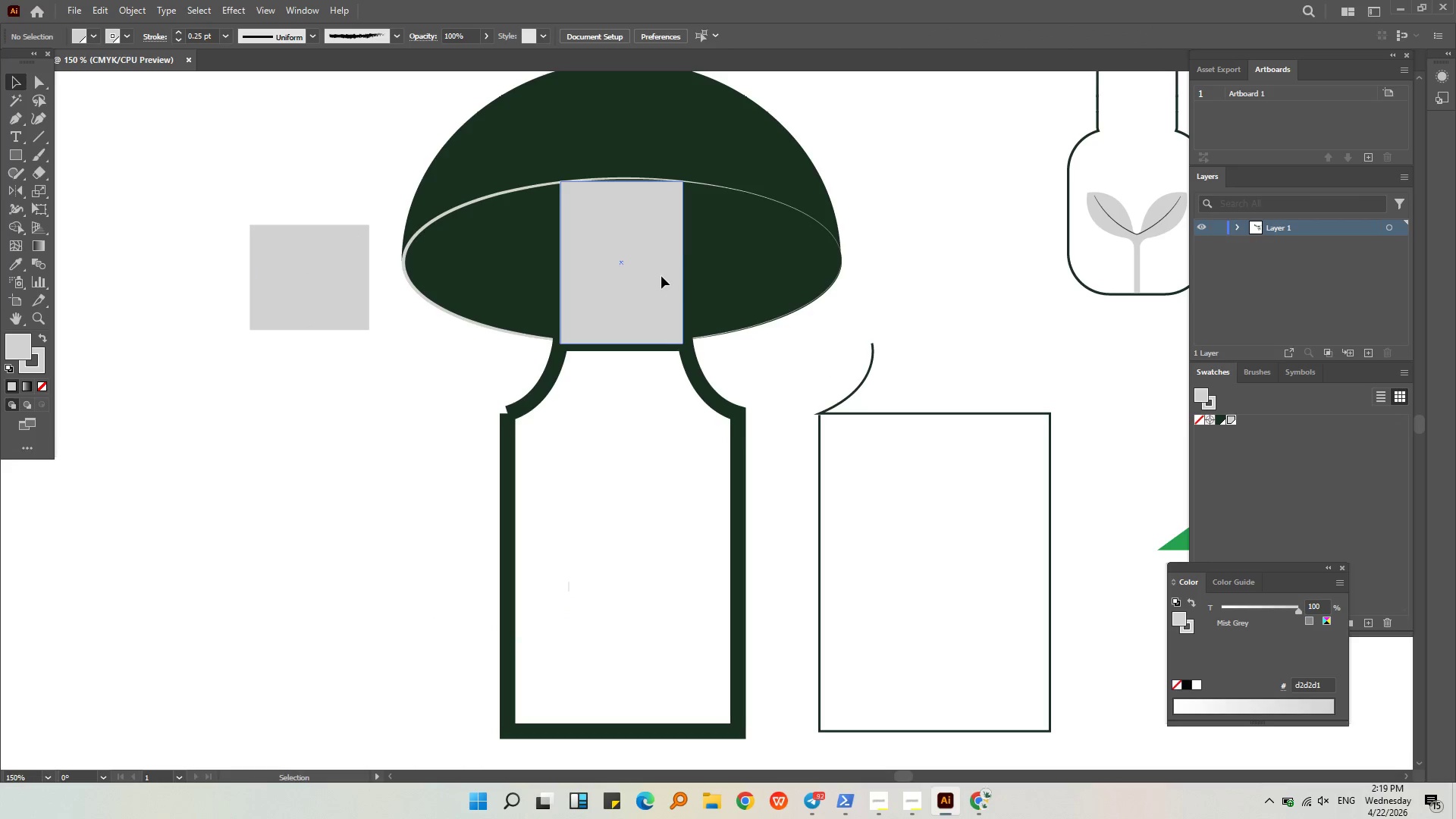 
hold_key(key=AltLeft, duration=0.41)
scroll: coordinate [598, 286], scroll_direction: up, amount: 3.0
 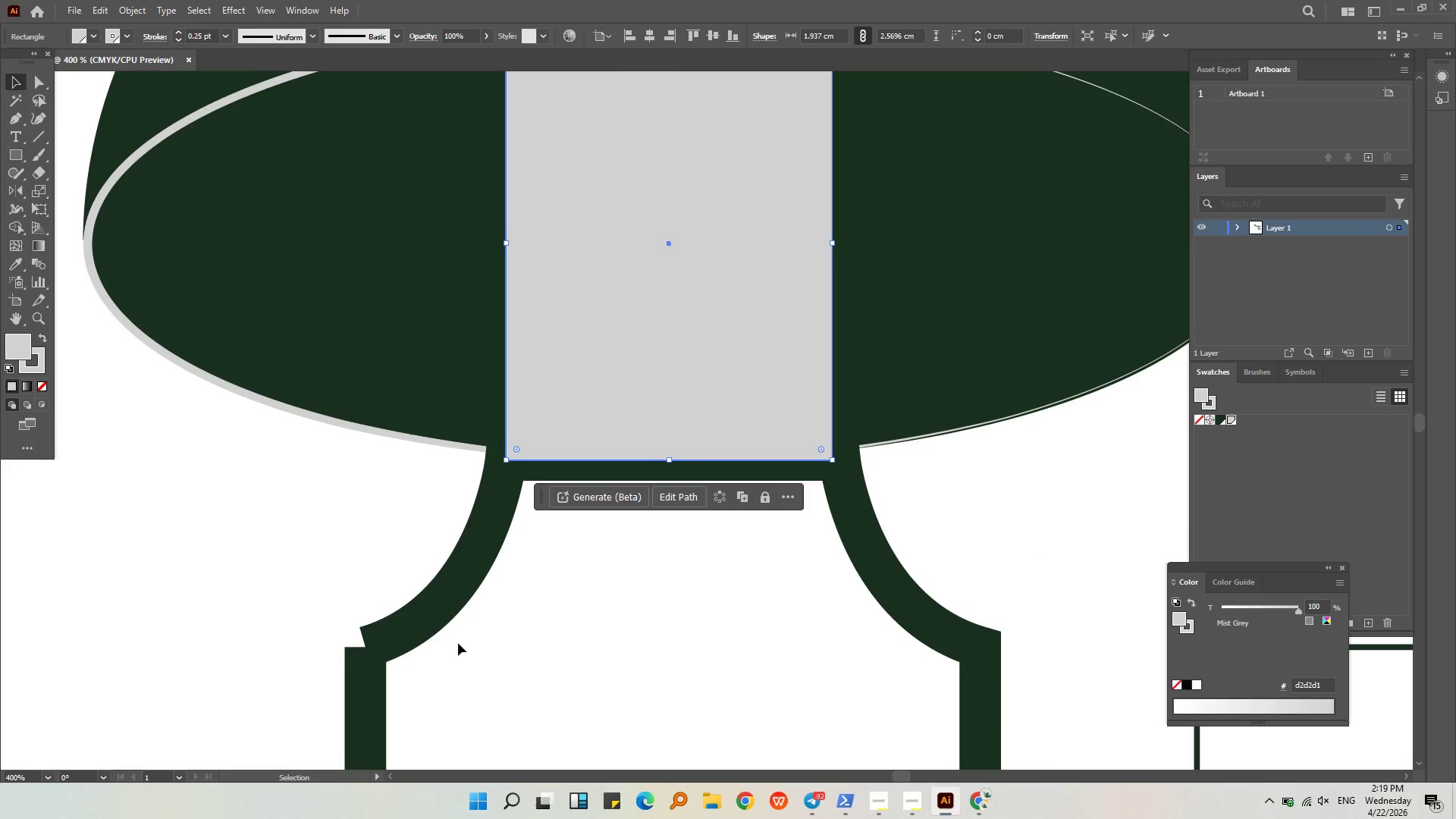 
left_click([454, 587])
 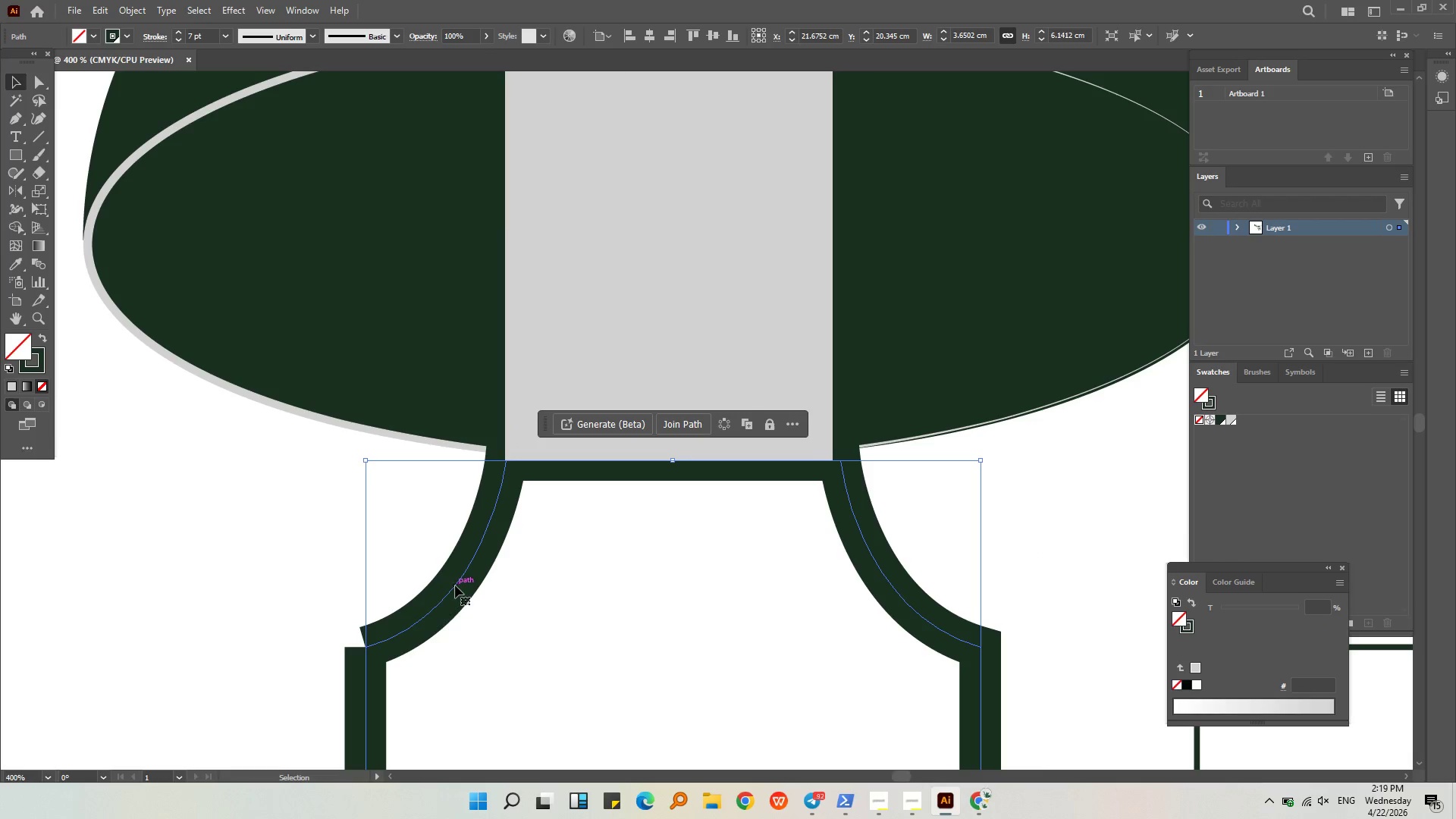 
hold_key(key=AltLeft, duration=0.38)
 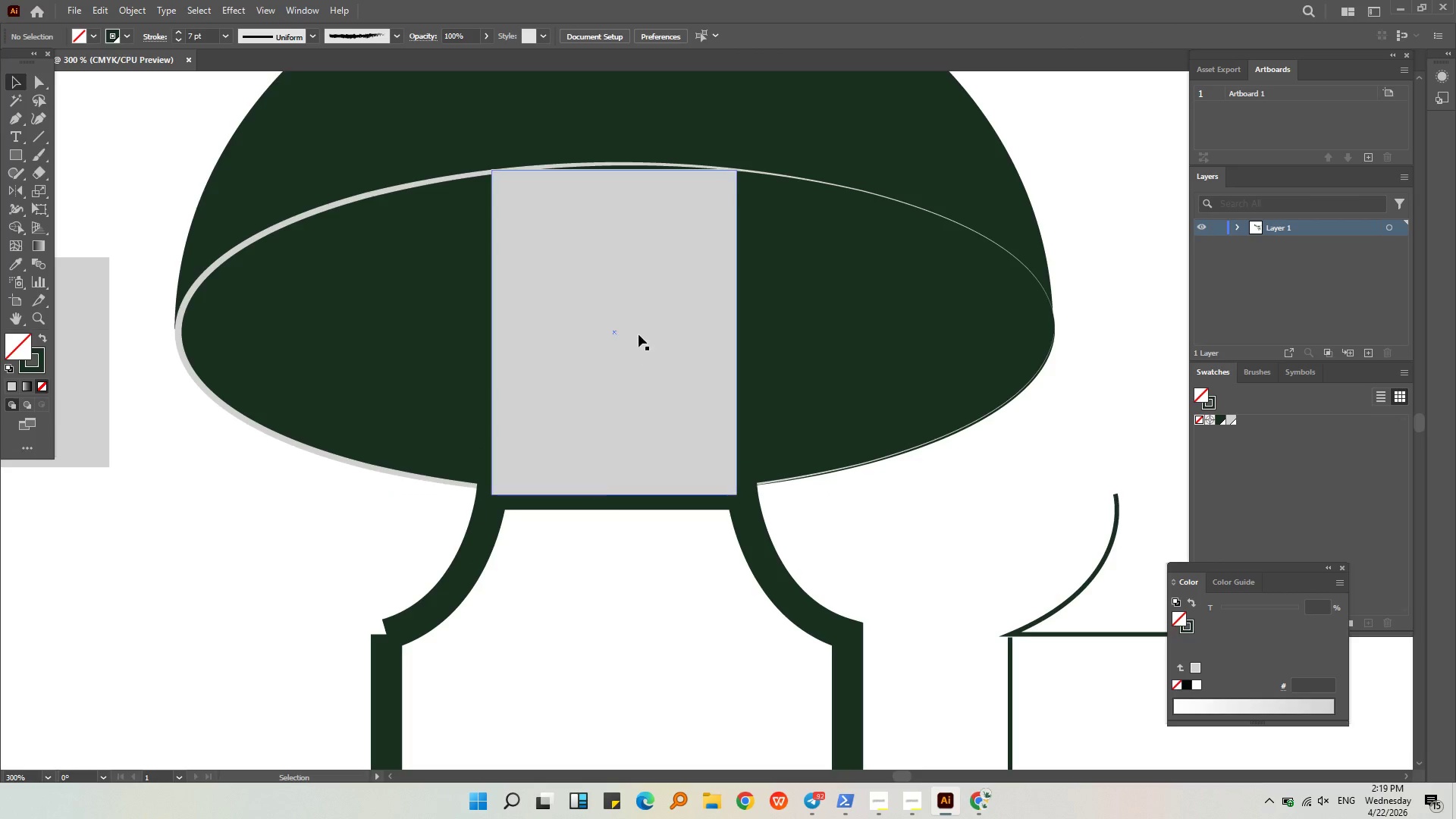 
left_click([555, 623])
 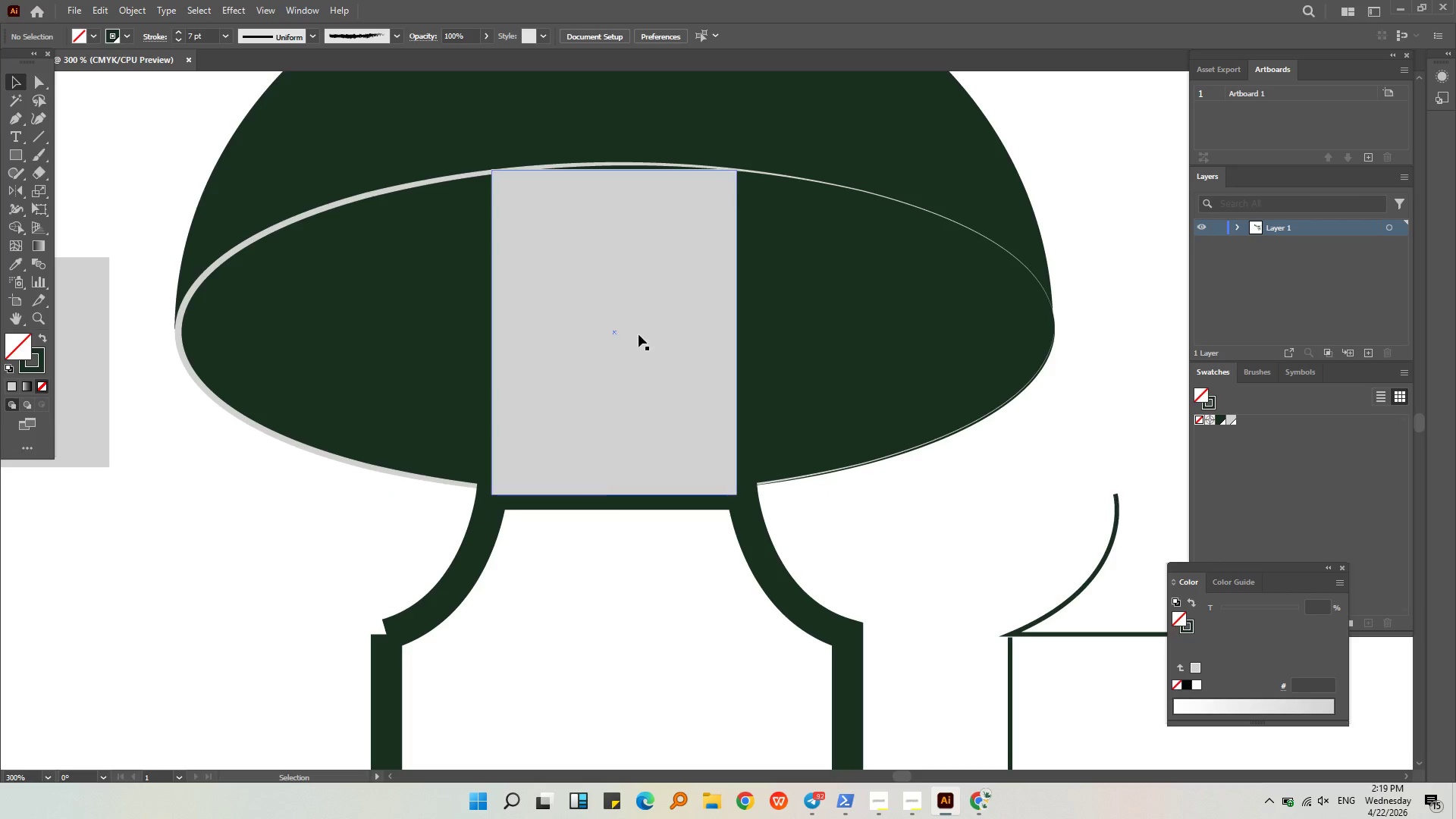 
scroll: coordinate [457, 585], scroll_direction: down, amount: 1.0
 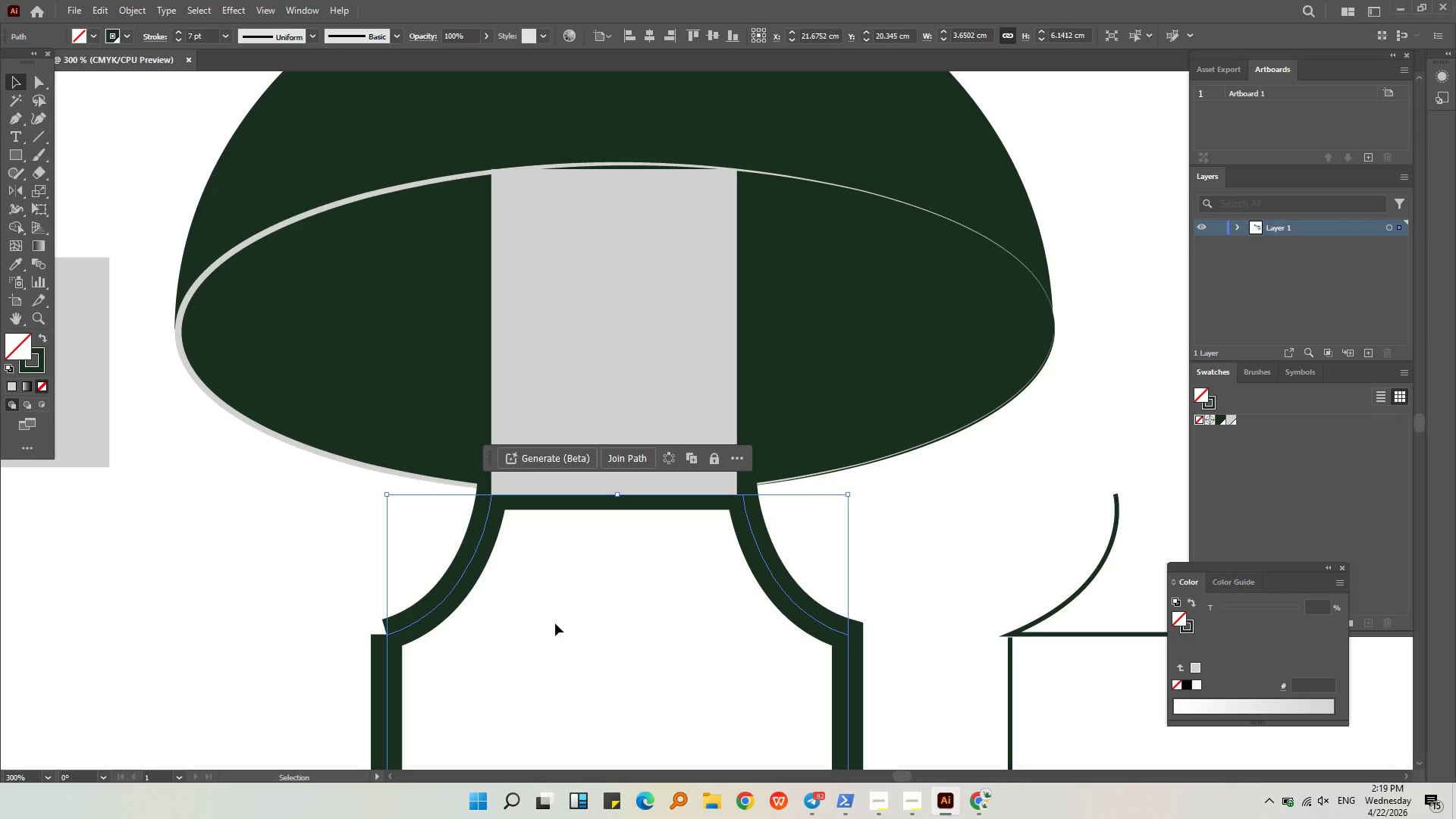 
double_click([639, 334])
 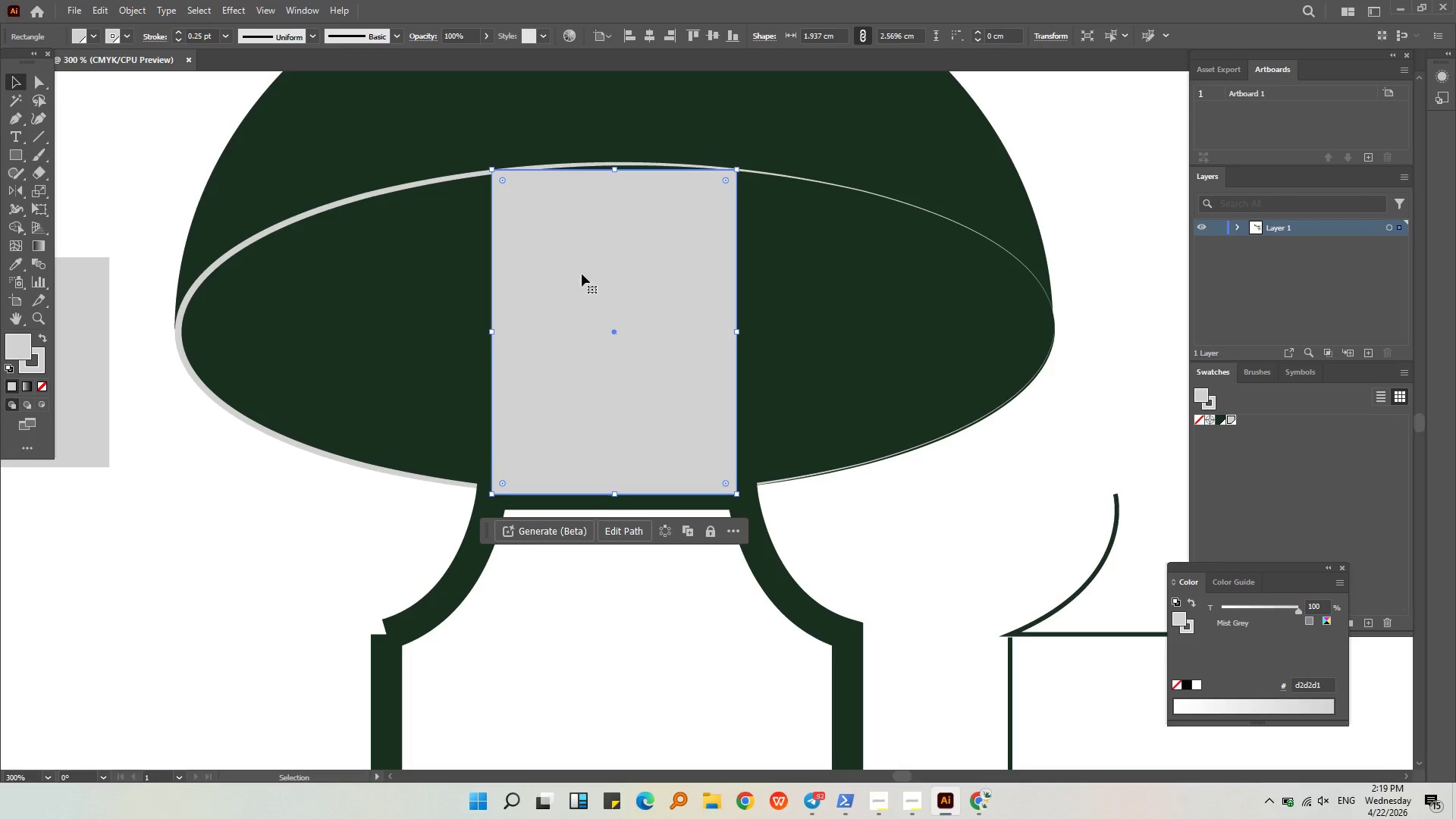 
hold_key(key=AltLeft, duration=0.61)
scroll: coordinate [620, 150], scroll_direction: up, amount: 4.0
 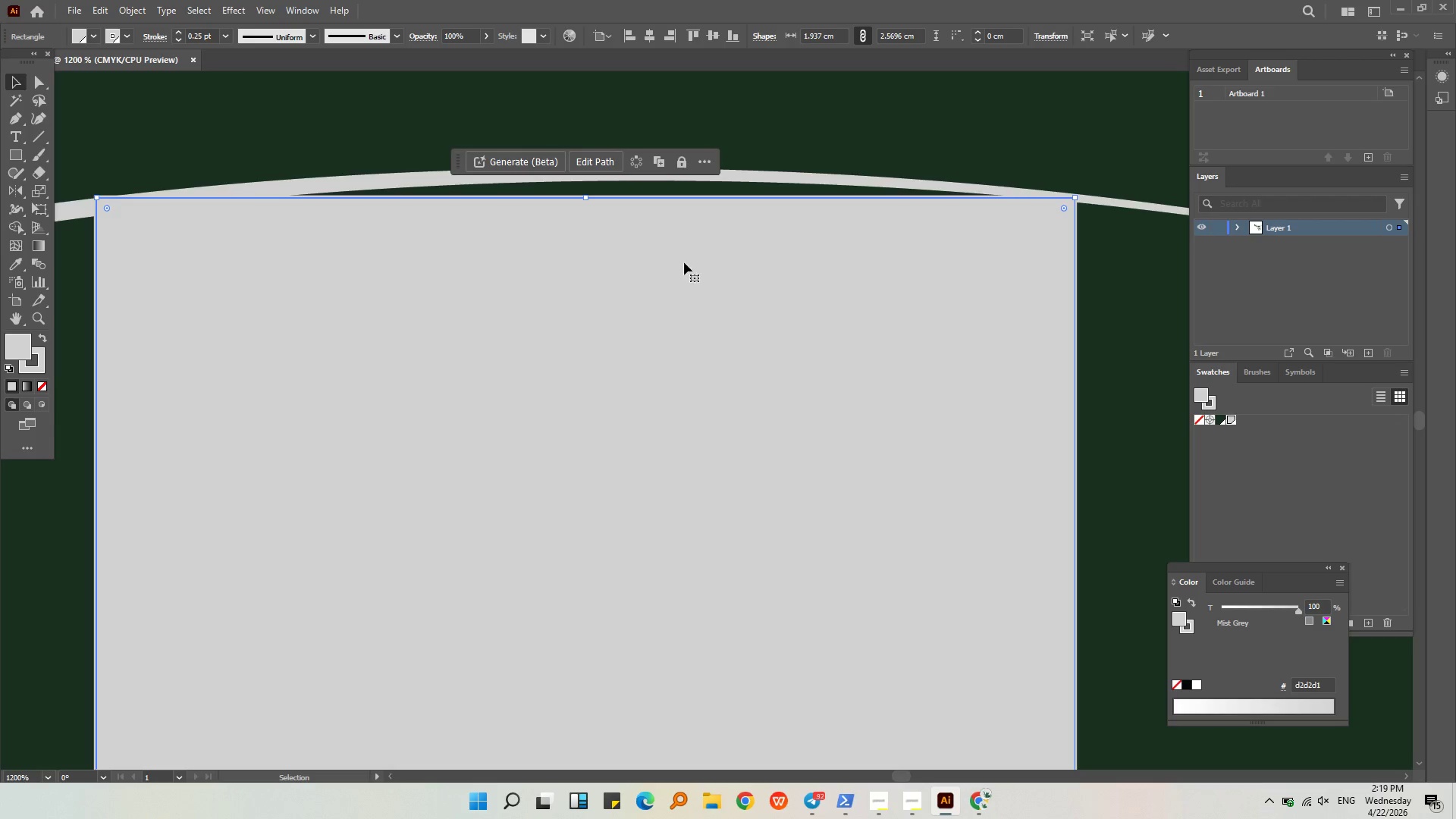 
left_click_drag(start_coordinate=[686, 279], to_coordinate=[684, 287])
 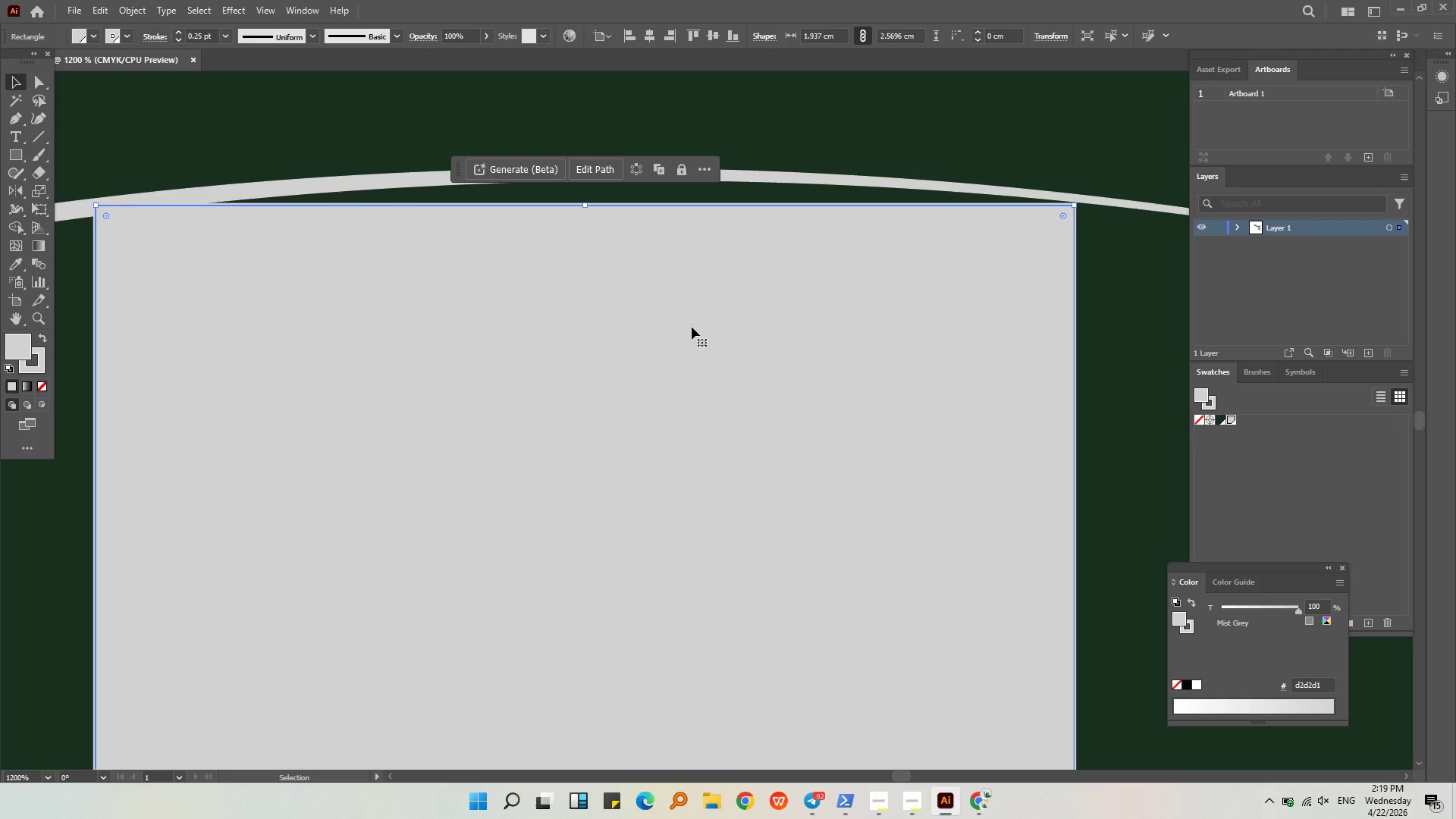 
left_click_drag(start_coordinate=[742, 335], to_coordinate=[743, 328])
 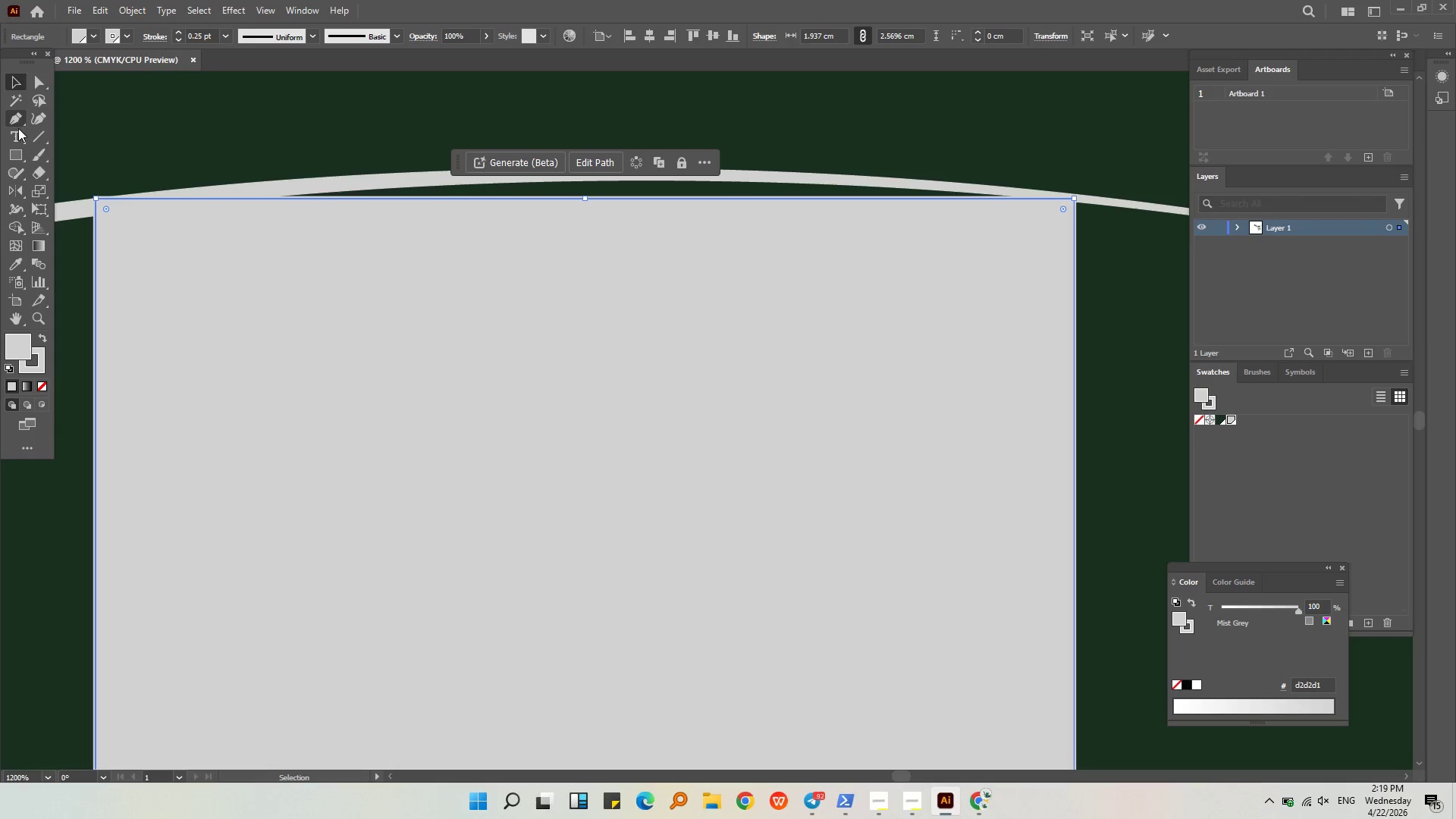 
left_click([41, 118])
 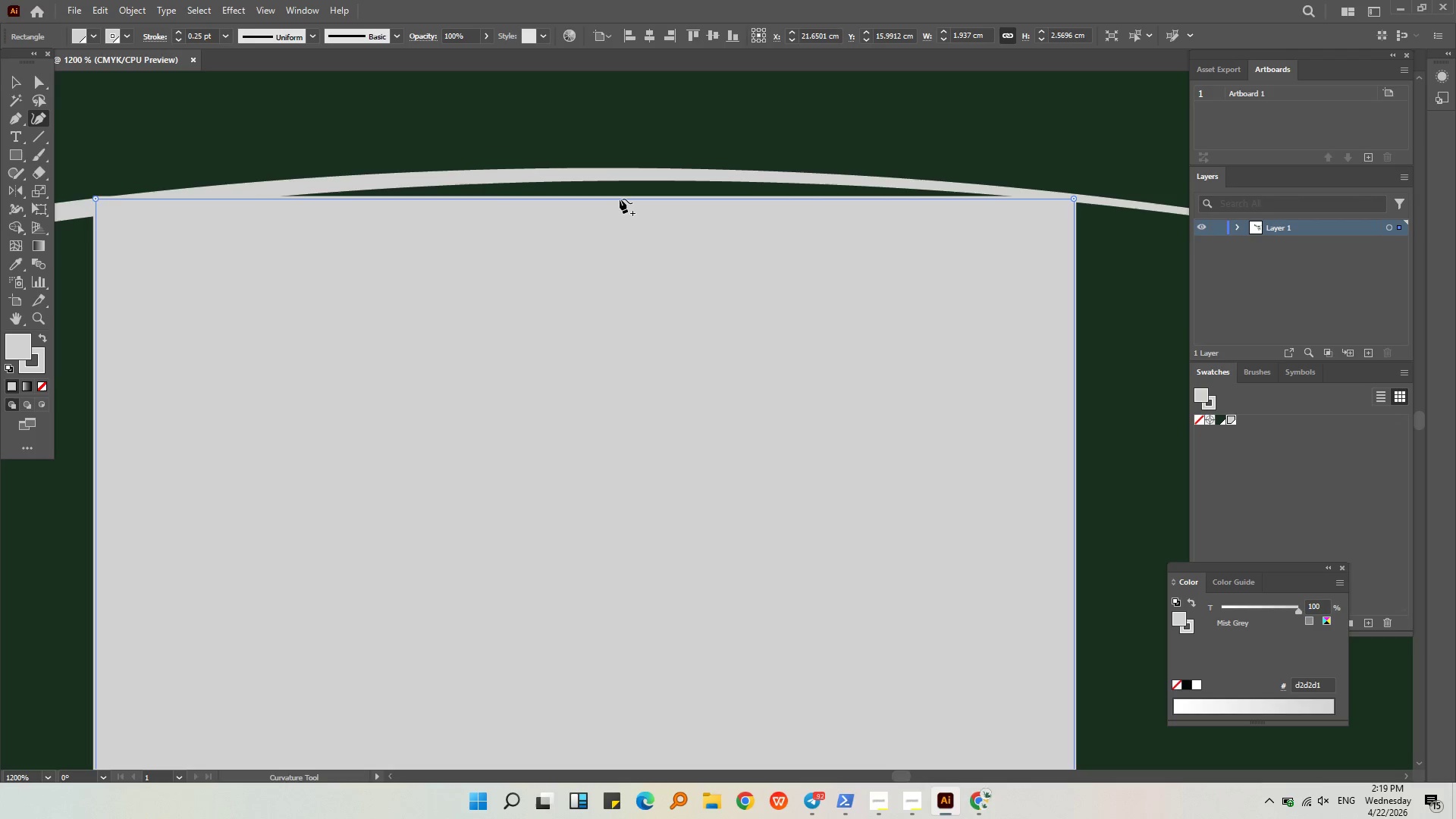 
left_click_drag(start_coordinate=[620, 199], to_coordinate=[617, 174])
 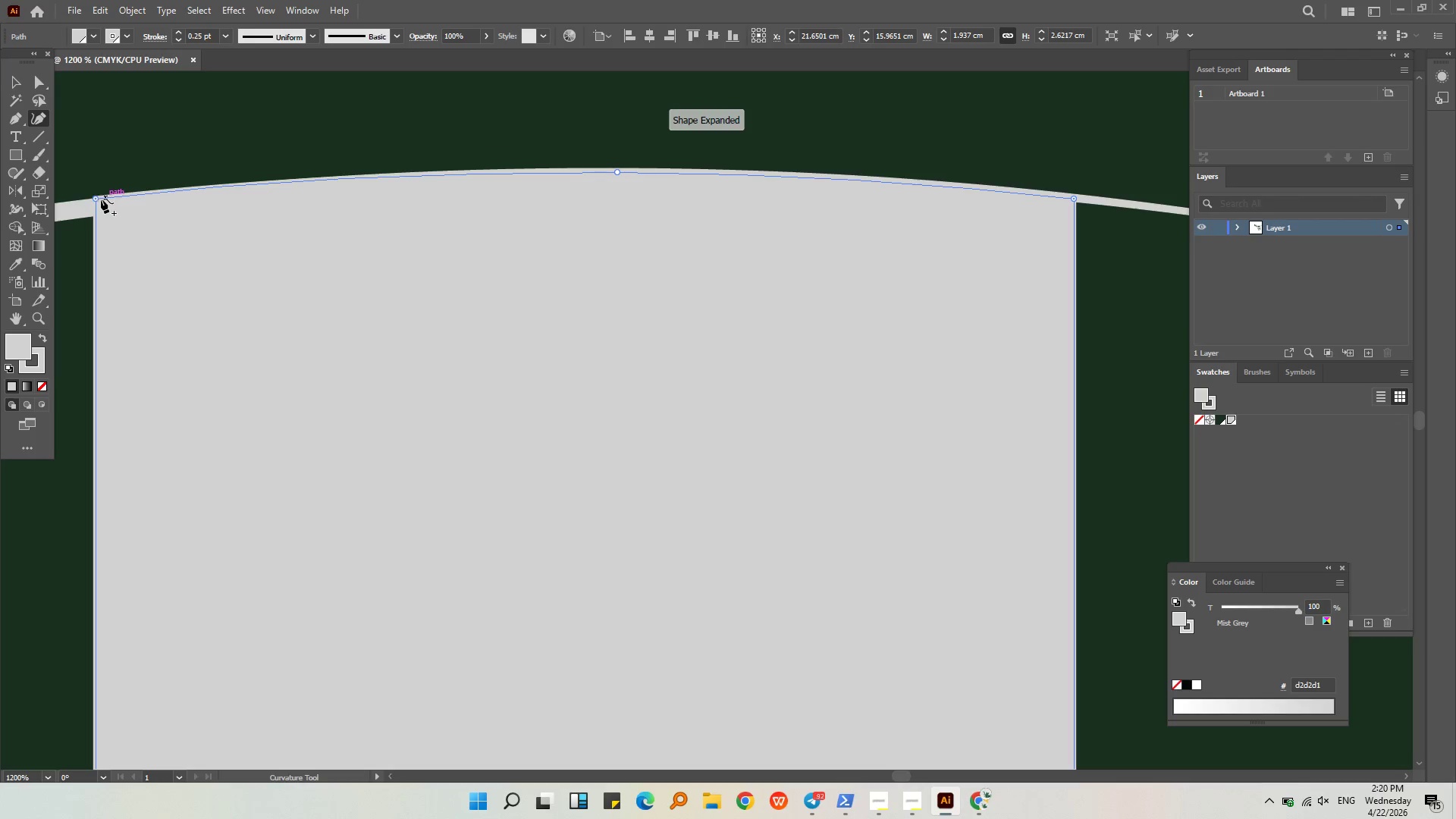 
left_click_drag(start_coordinate=[94, 200], to_coordinate=[94, 208])
 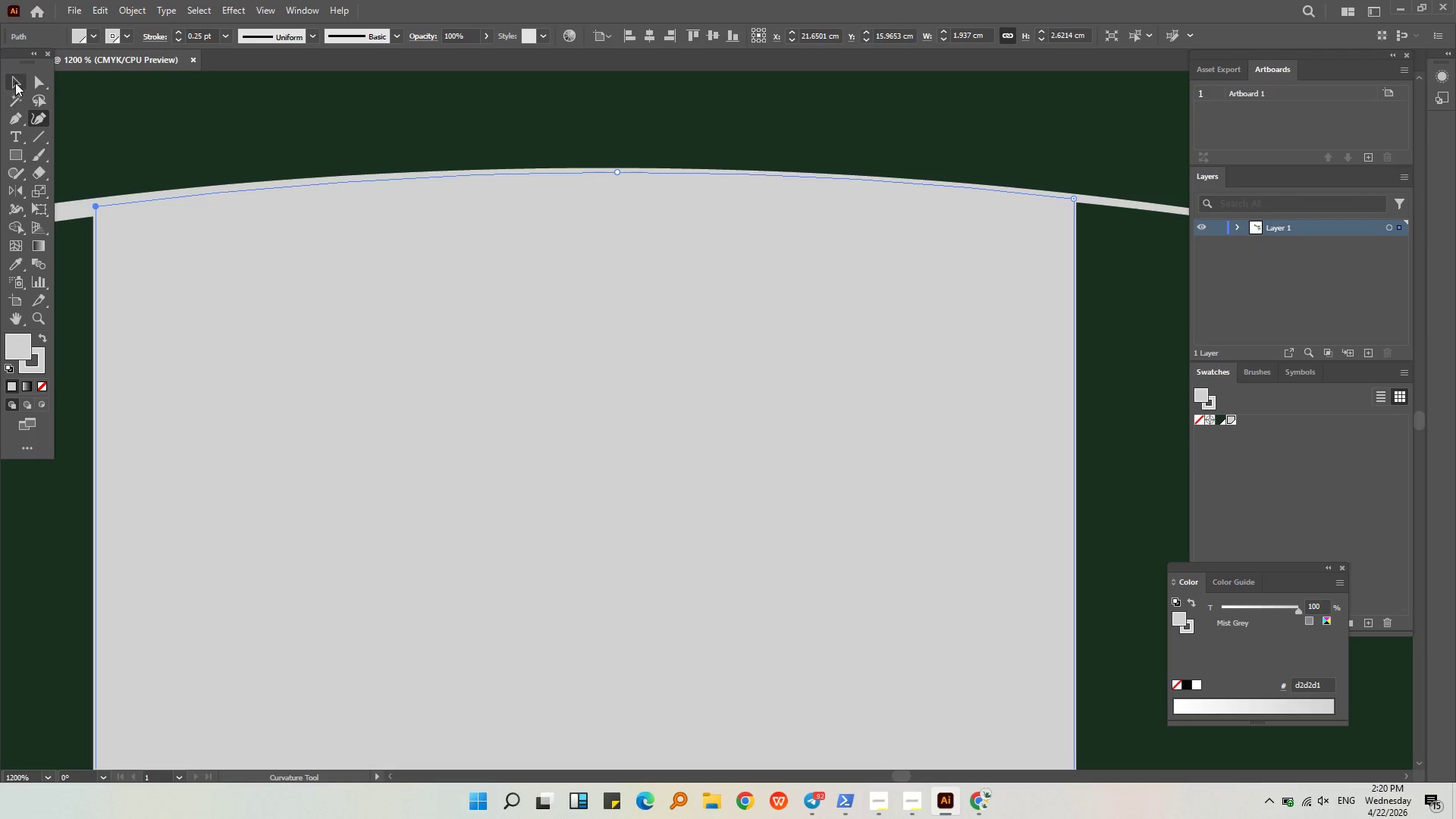 
left_click([12, 78])
 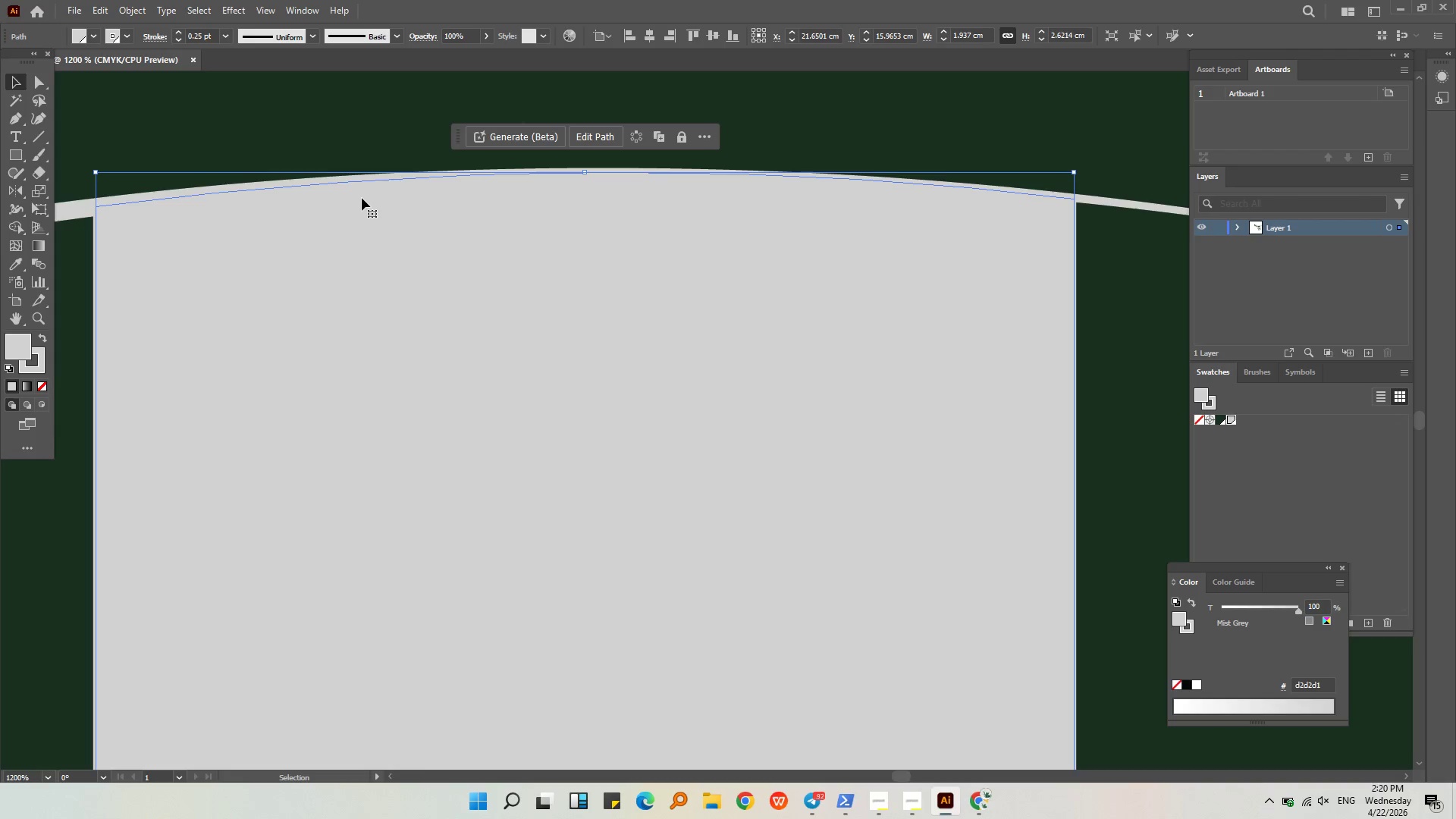 
hold_key(key=AltLeft, duration=0.39)
scroll: coordinate [365, 197], scroll_direction: down, amount: 3.0
 